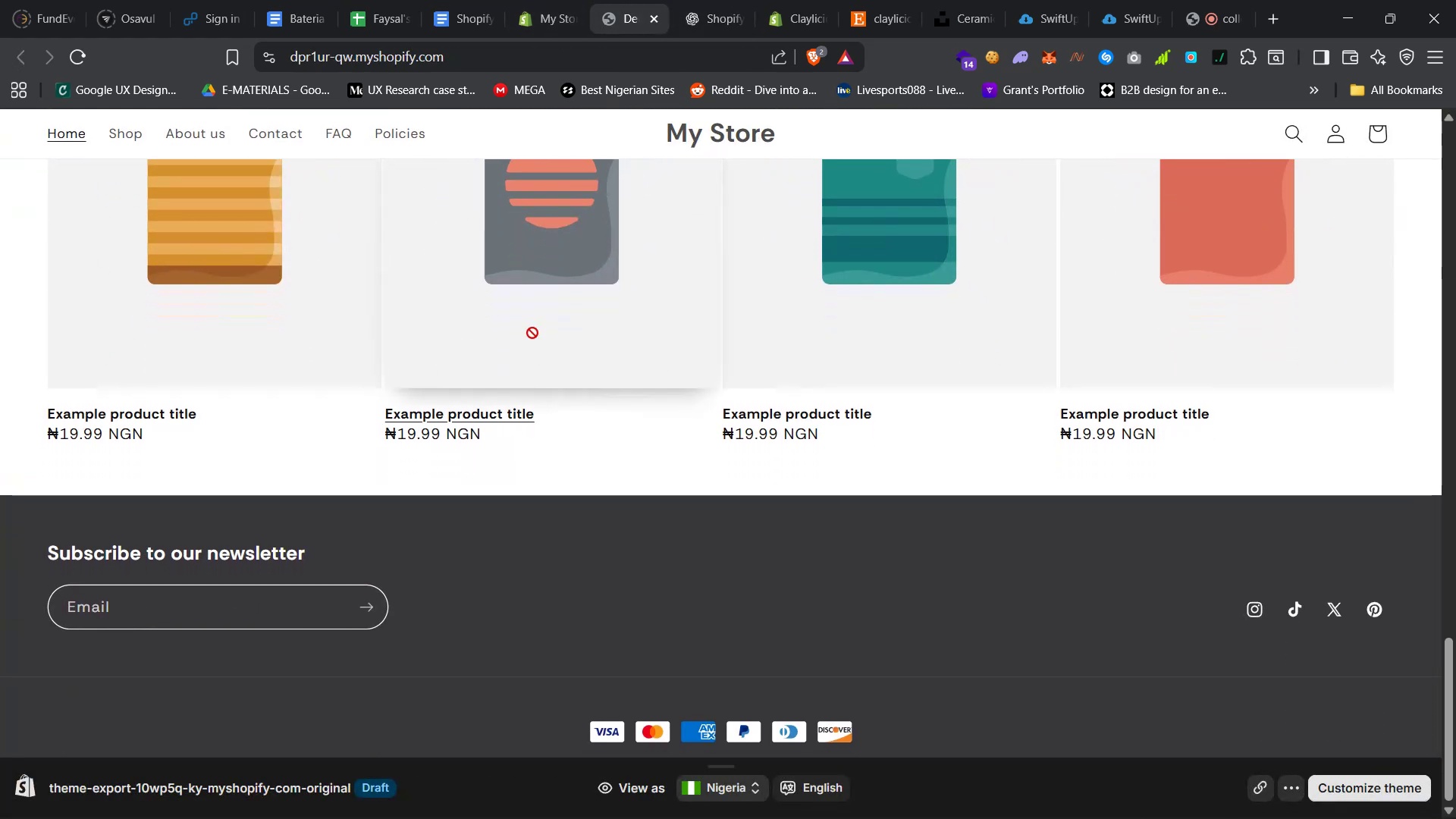 
left_click([539, 312])
 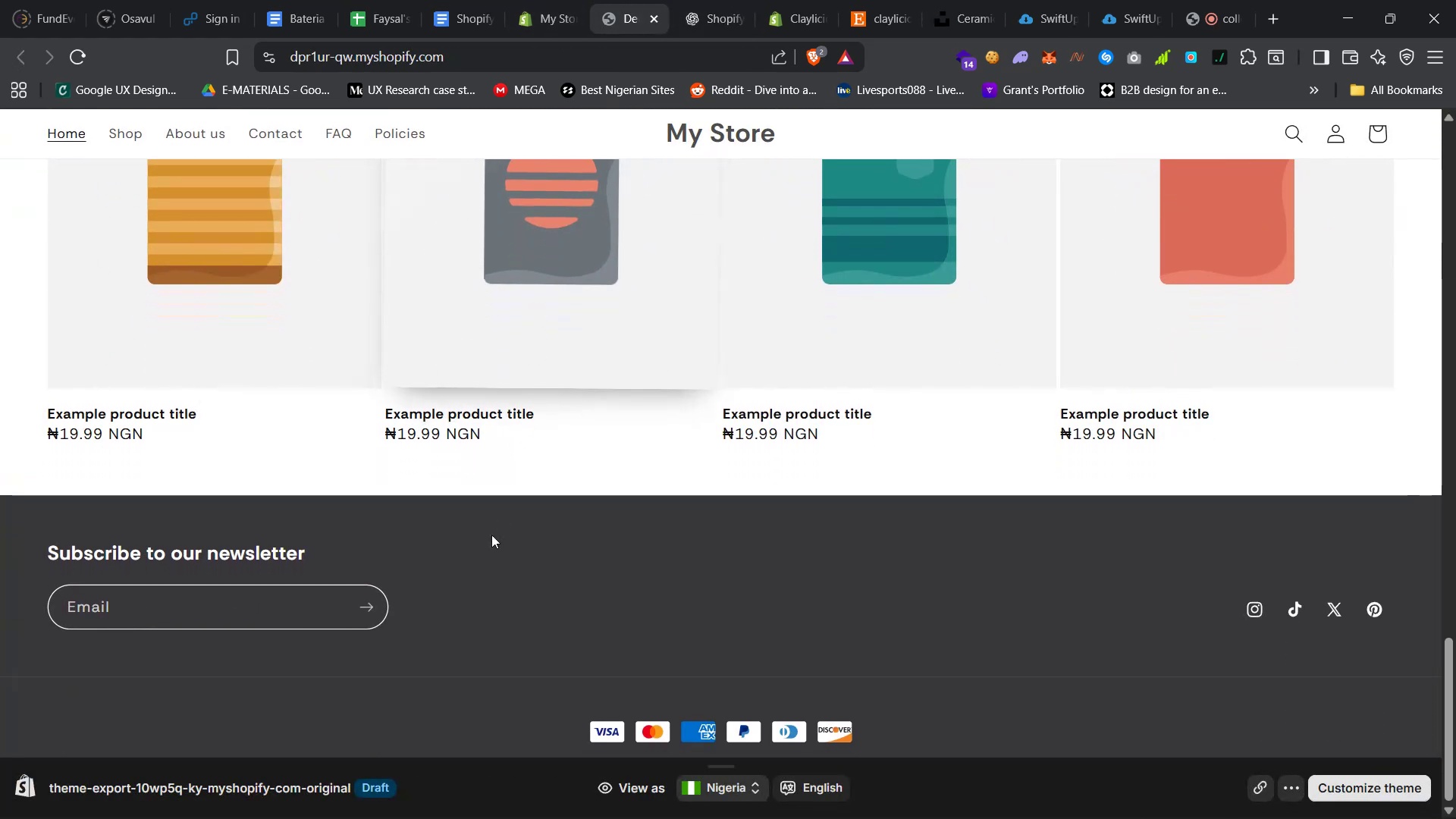 
scroll: coordinate [485, 551], scroll_direction: up, amount: 19.0
 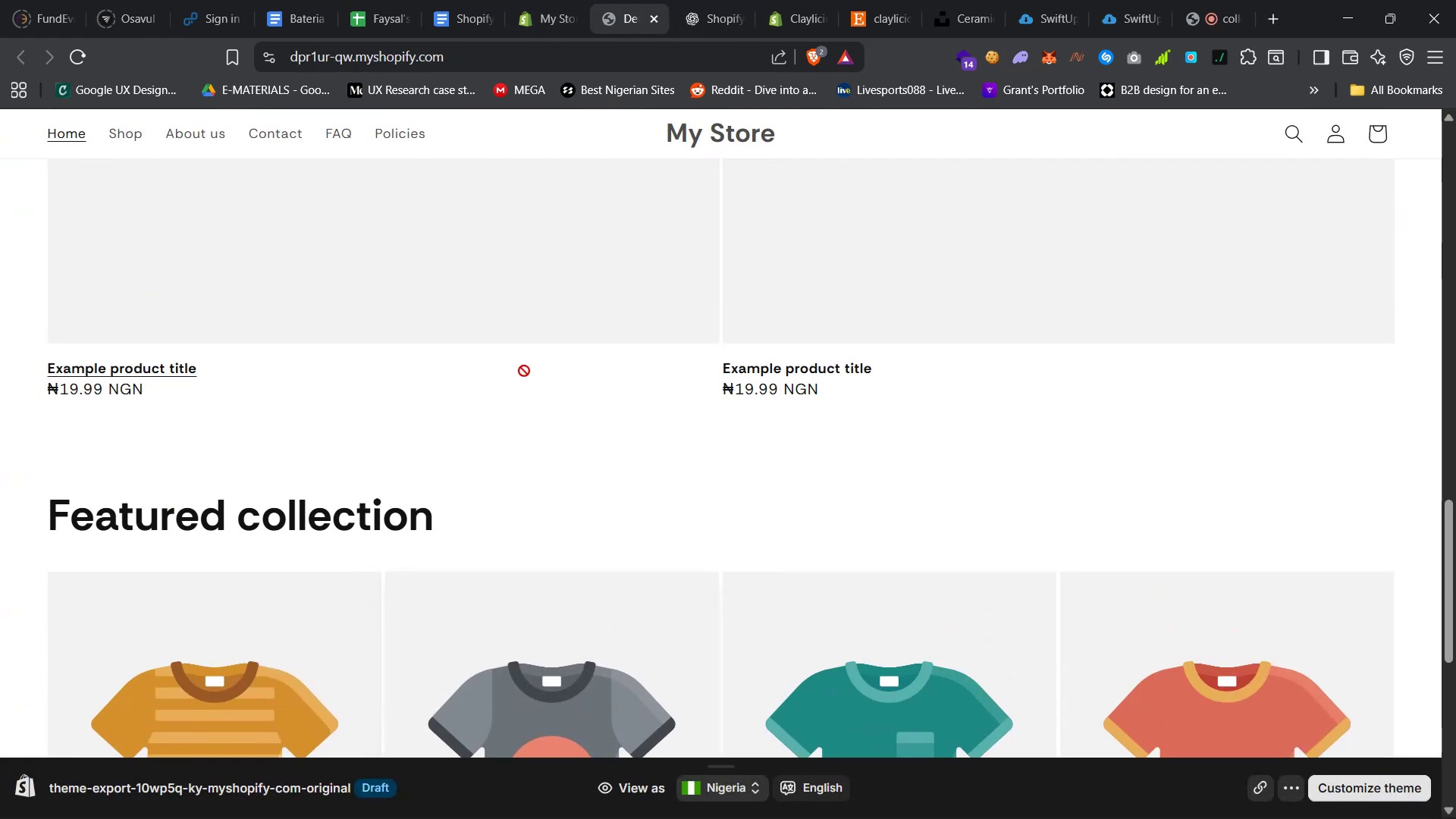 
left_click([555, 254])
 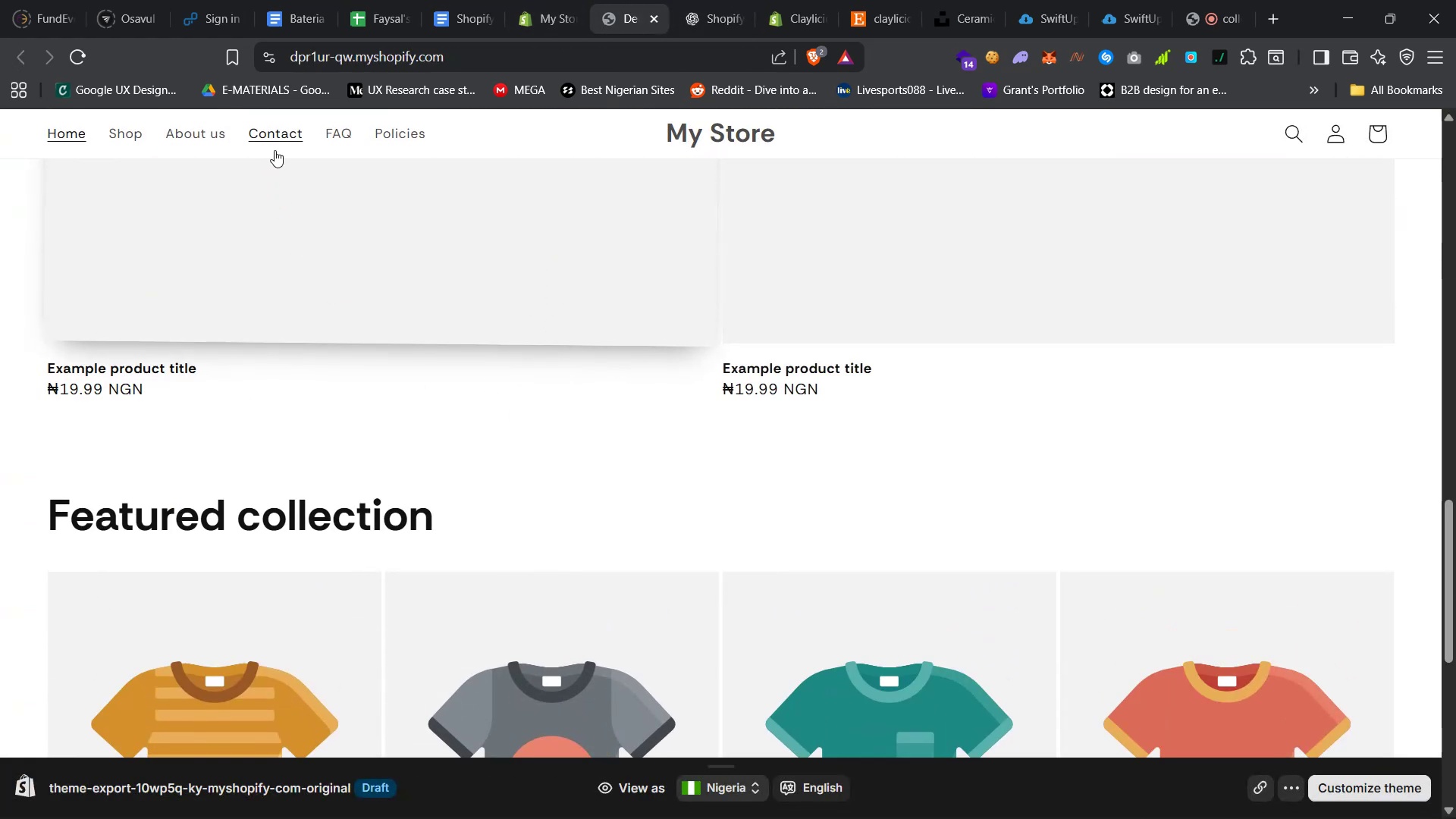 
left_click([276, 138])
 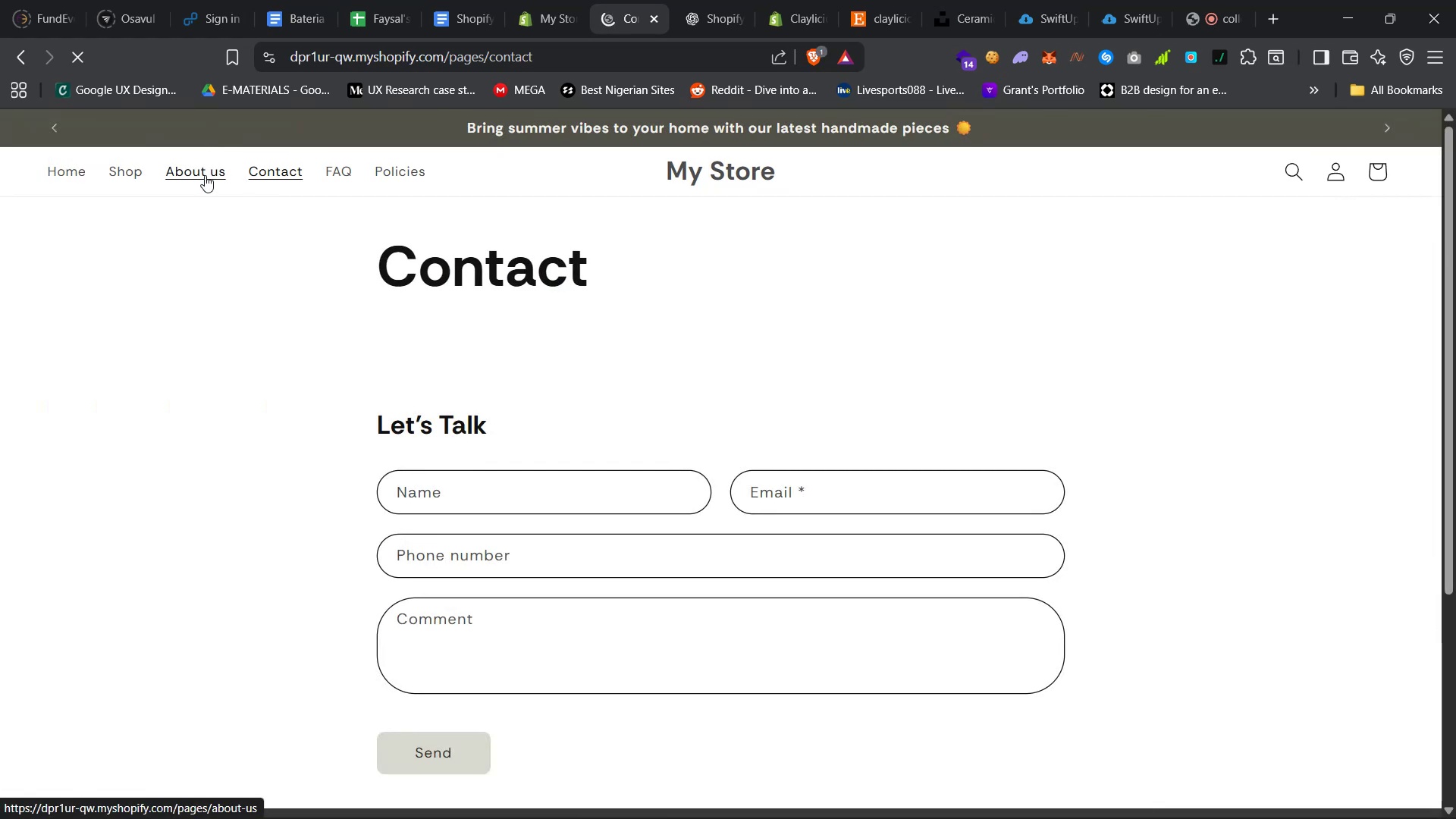 
left_click([140, 175])
 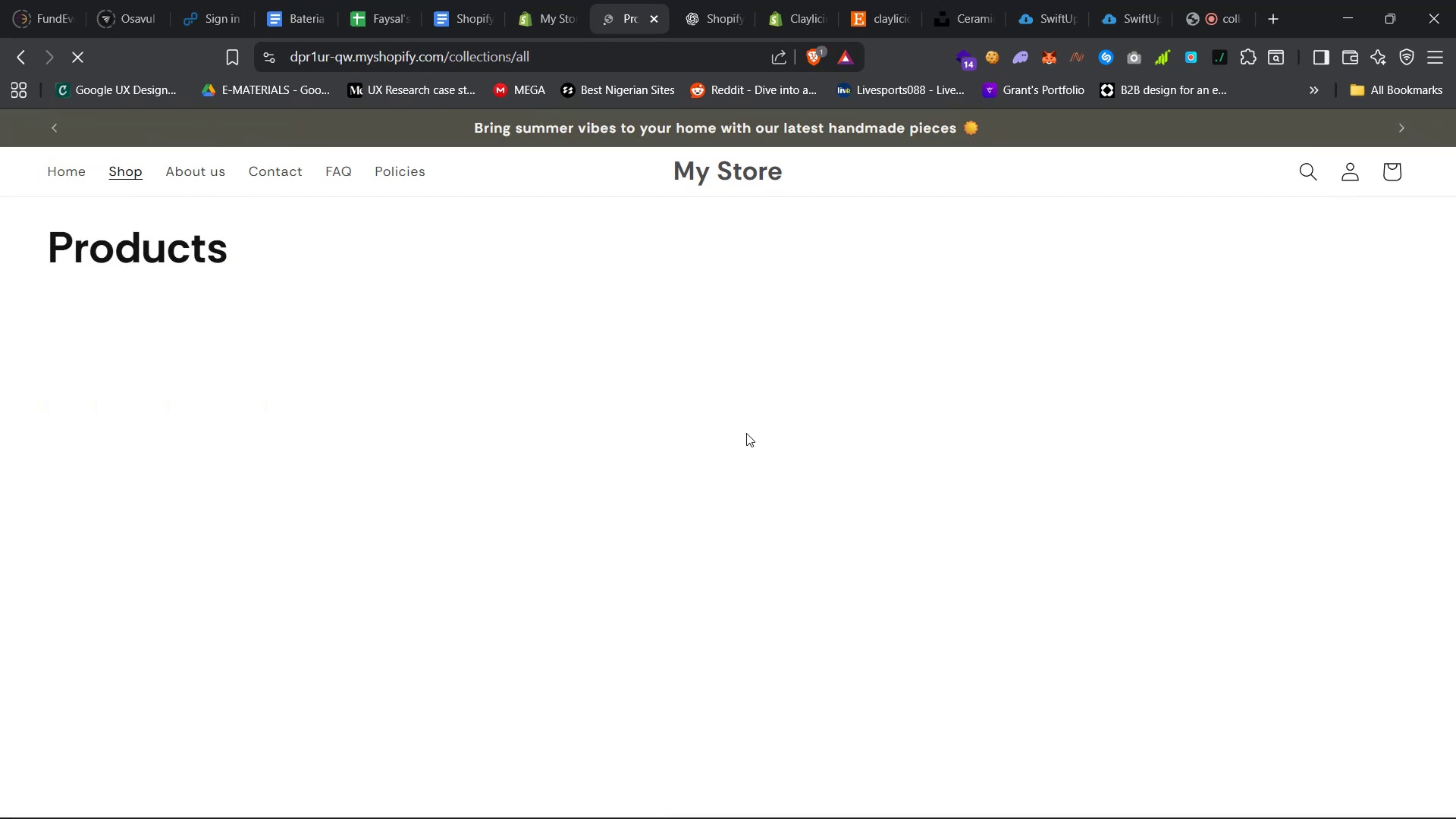 
scroll: coordinate [746, 437], scroll_direction: down, amount: 6.0
 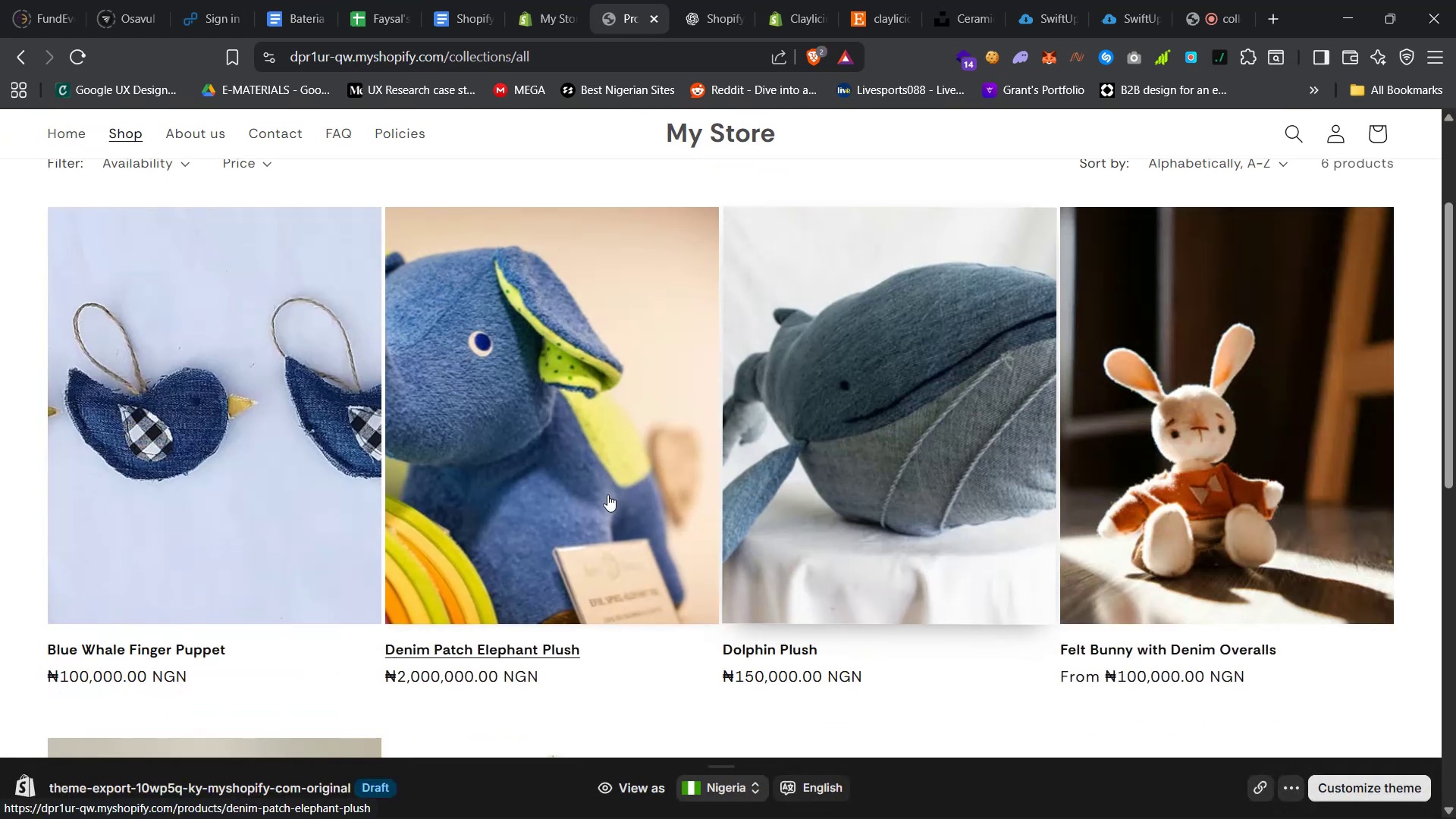 
left_click([584, 532])
 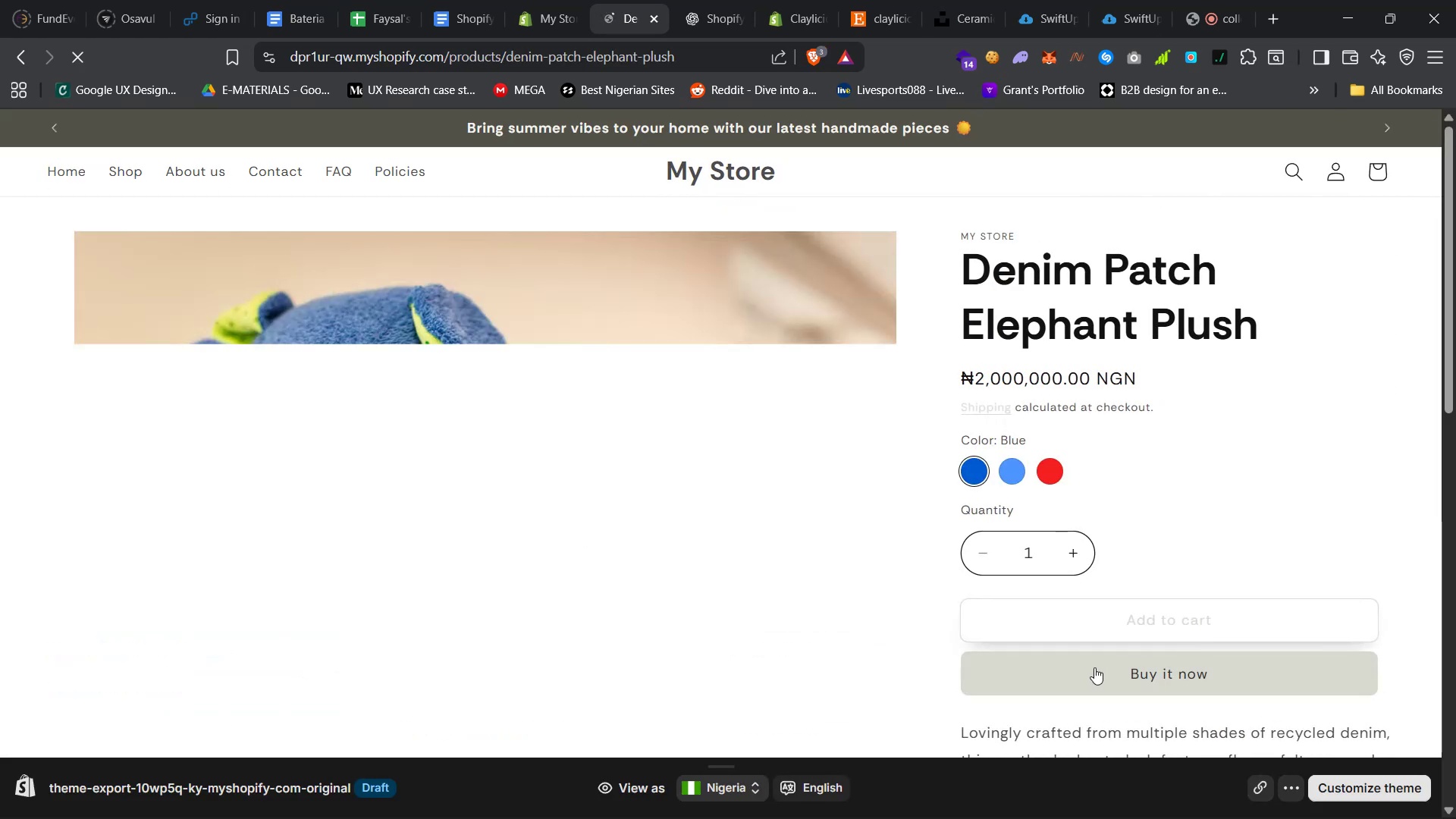 
scroll: coordinate [797, 566], scroll_direction: down, amount: 33.0
 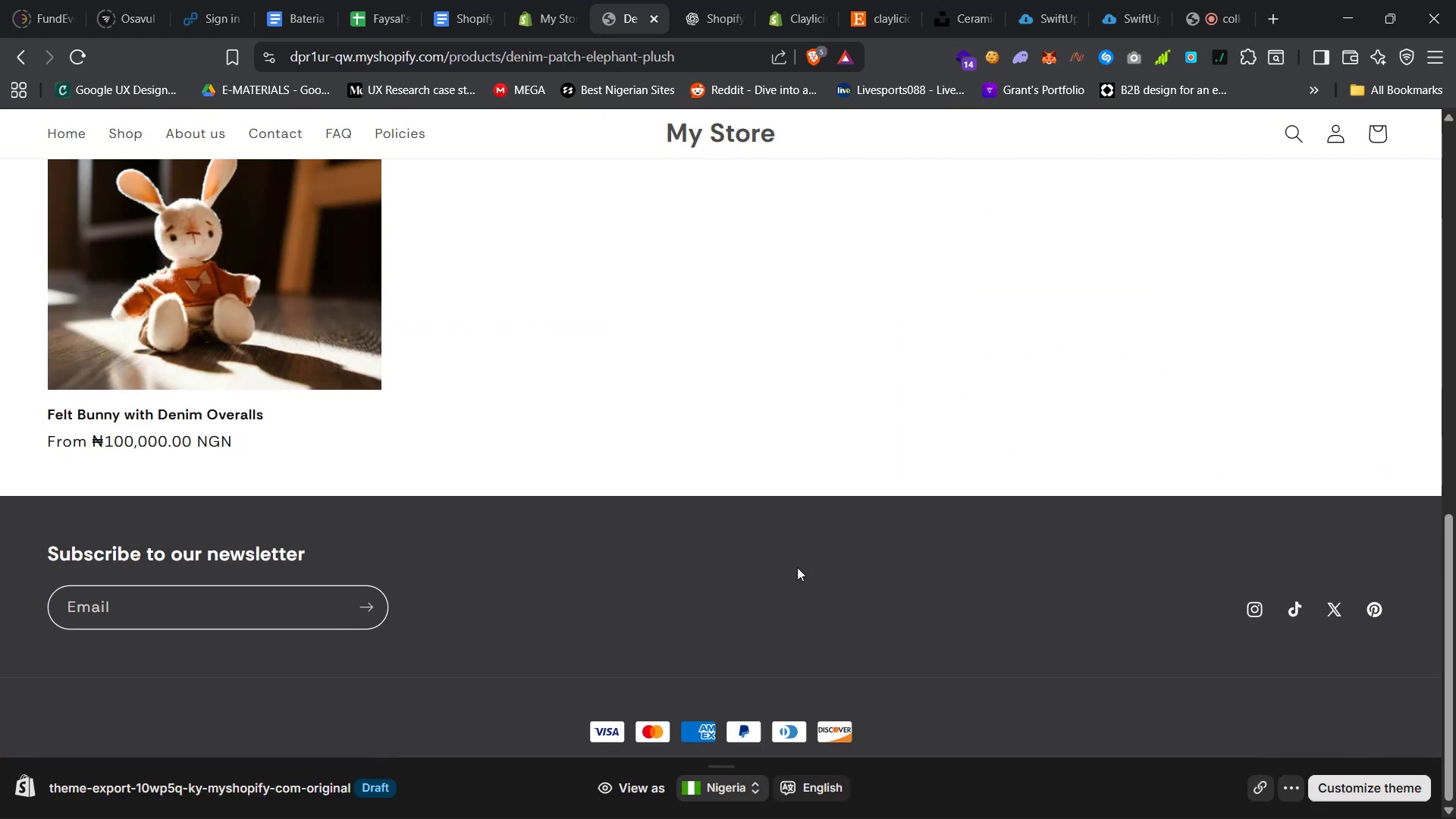 
scroll: coordinate [795, 570], scroll_direction: up, amount: 49.0
 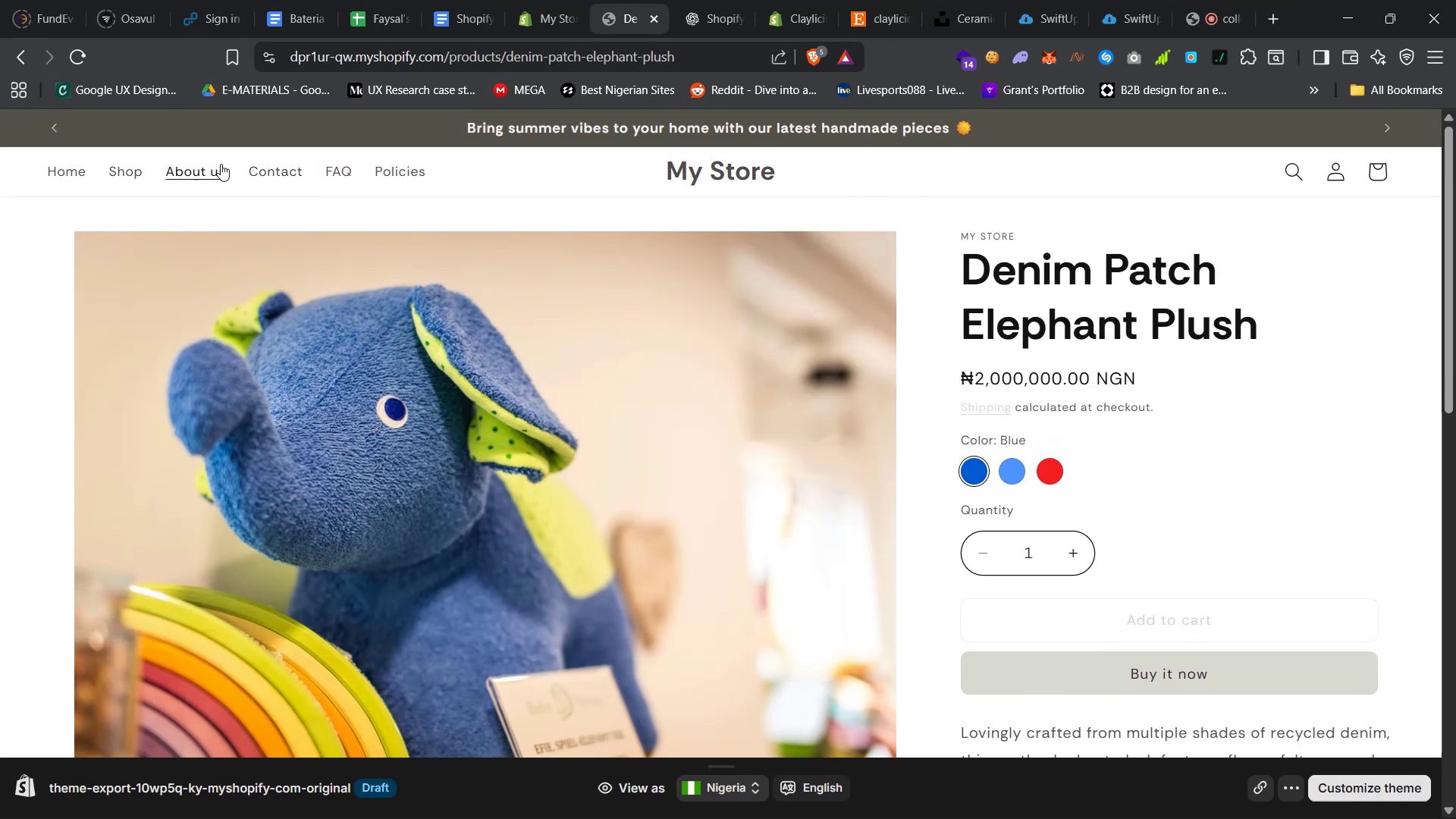 
left_click([196, 168])
 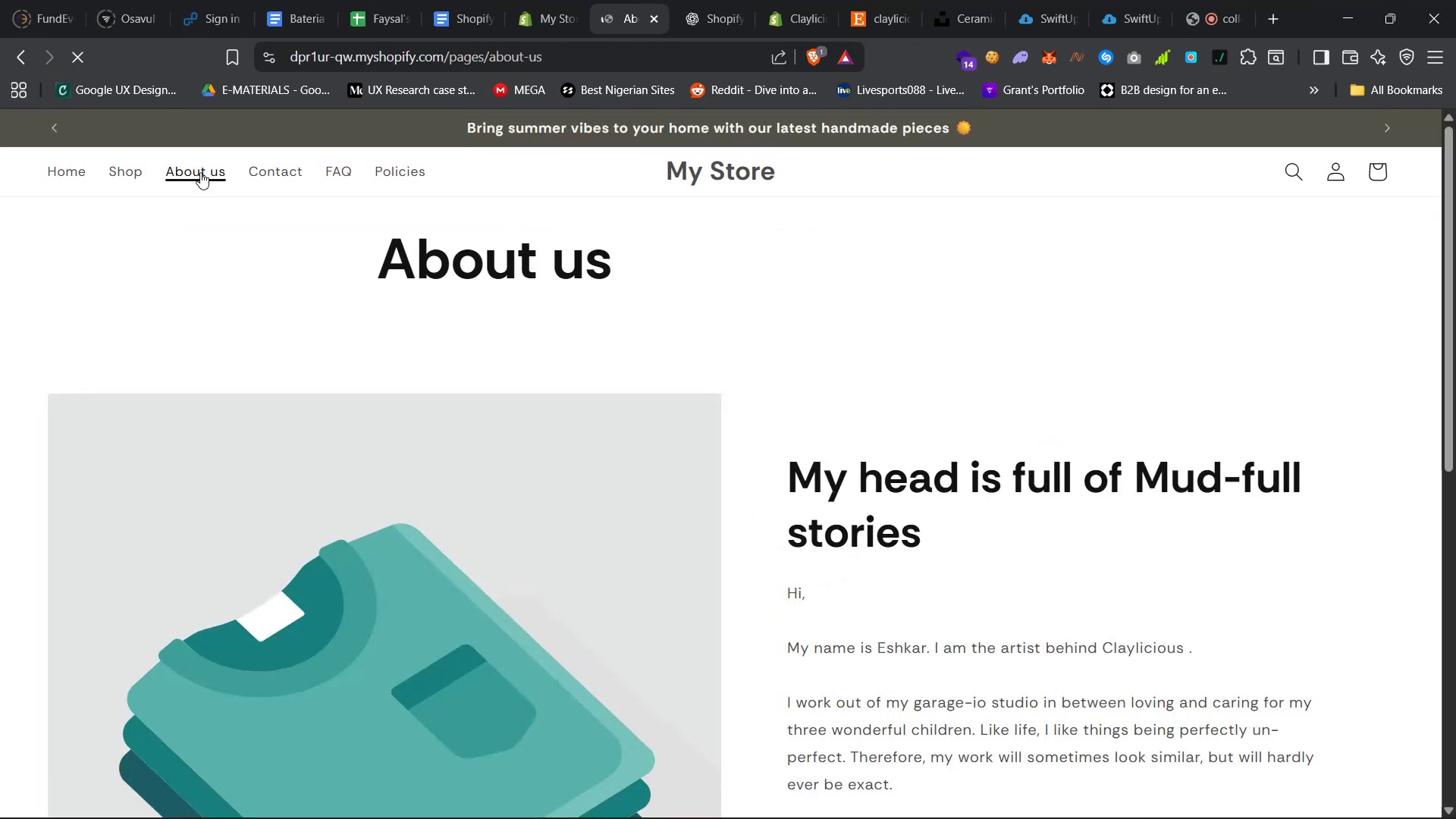 
scroll: coordinate [809, 527], scroll_direction: up, amount: 26.0
 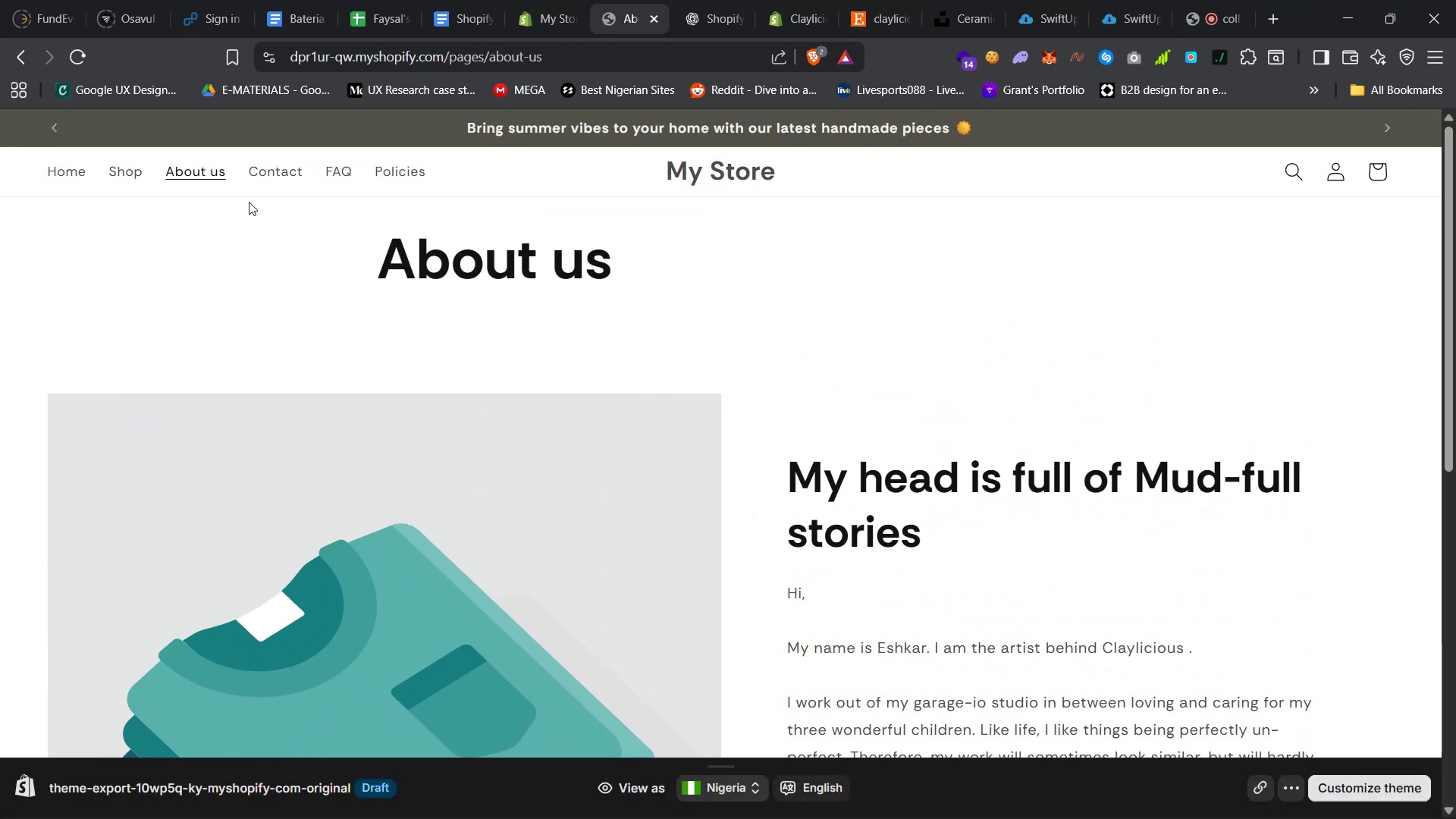 
left_click([258, 179])
 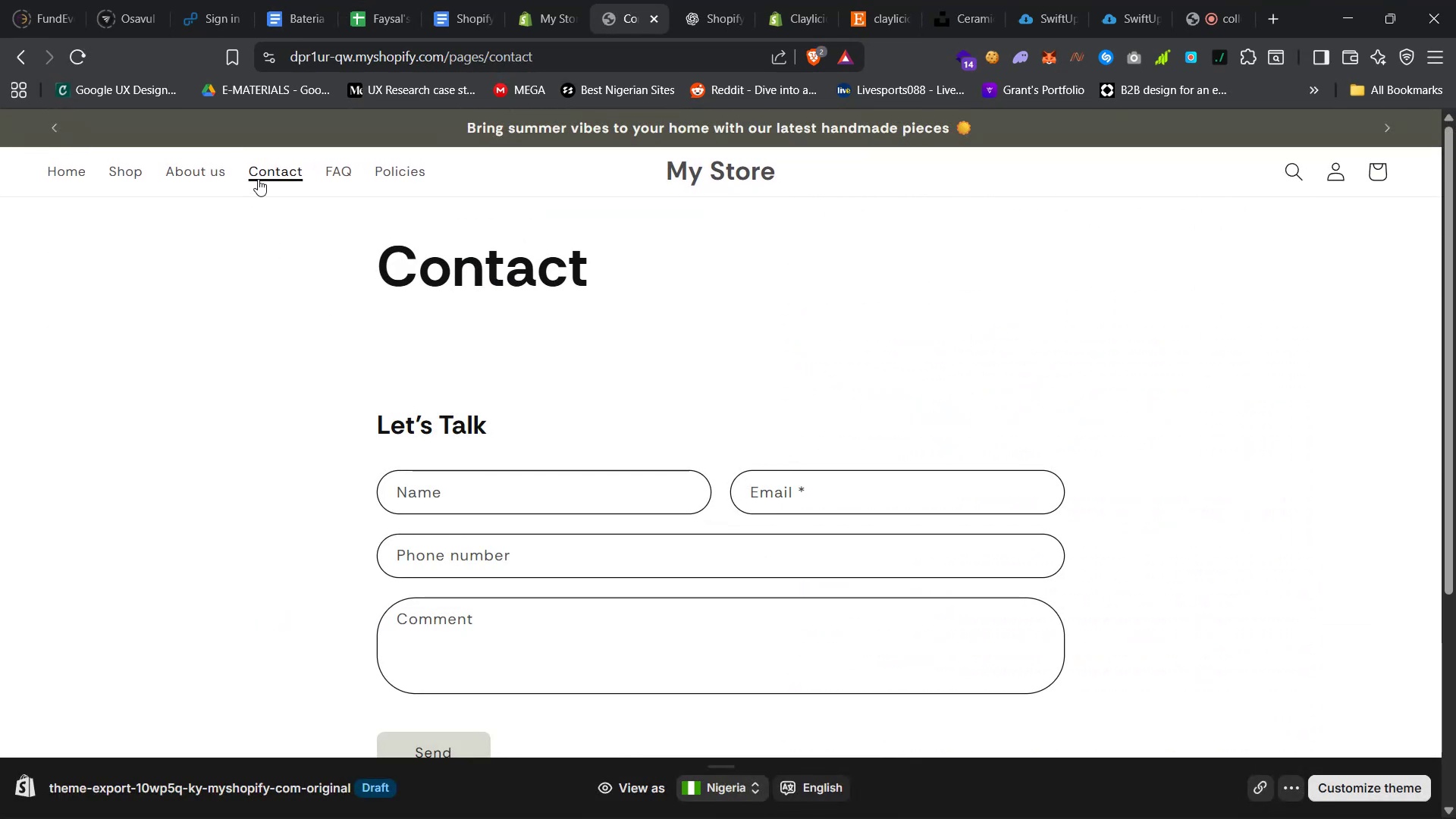 
left_click([328, 169])
 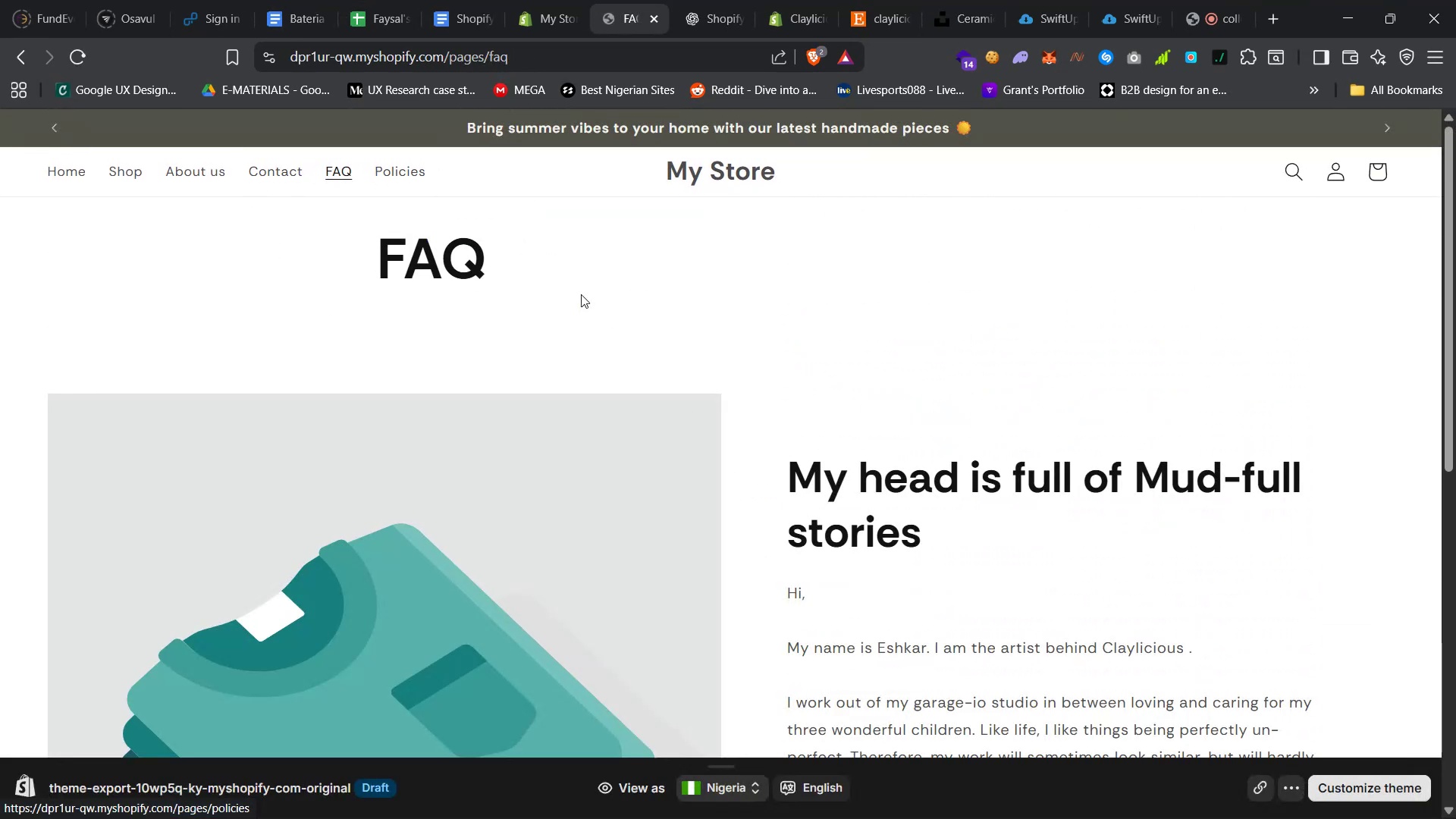 
left_click([376, 174])
 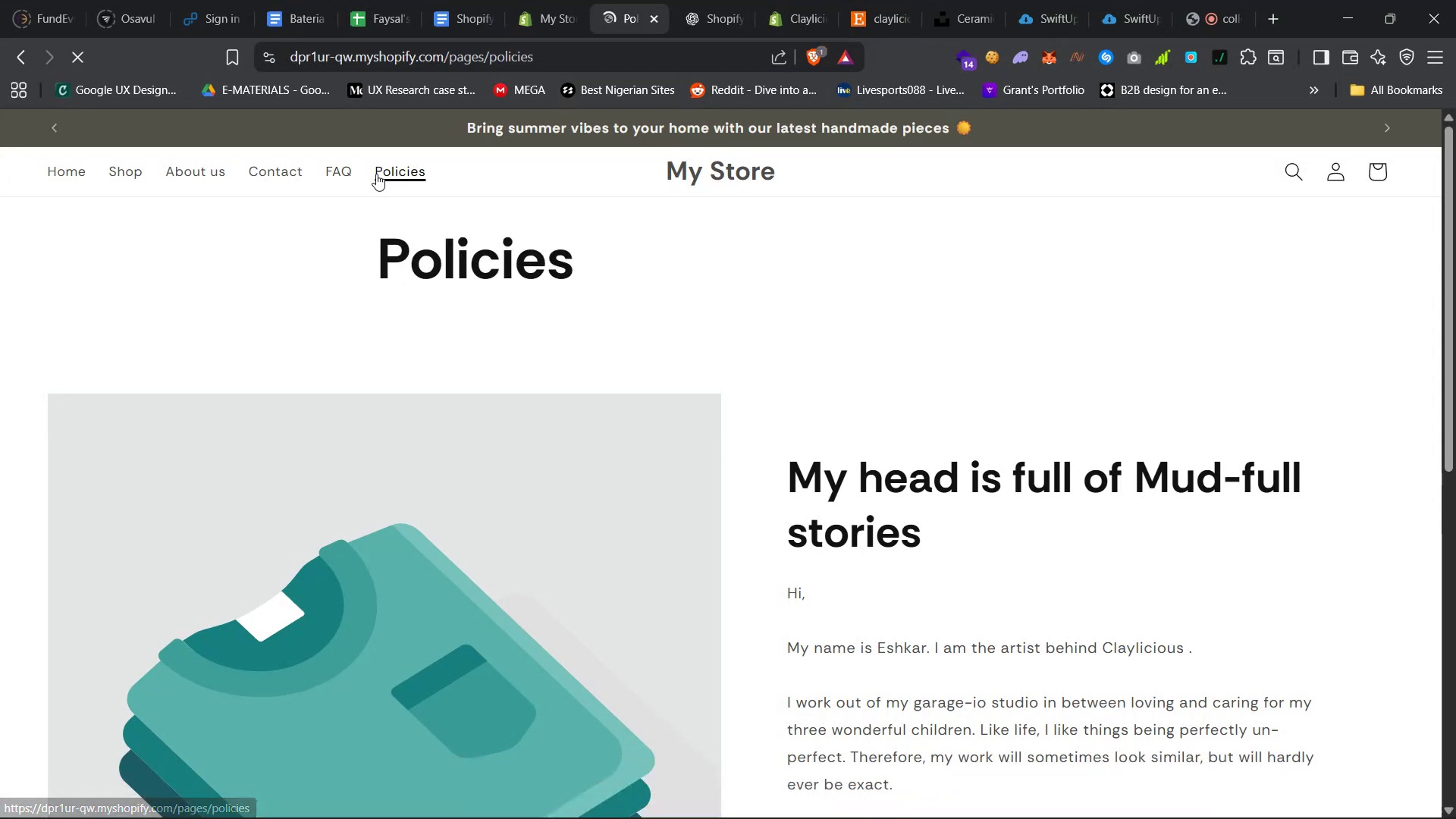 
scroll: coordinate [535, 381], scroll_direction: up, amount: 8.0
 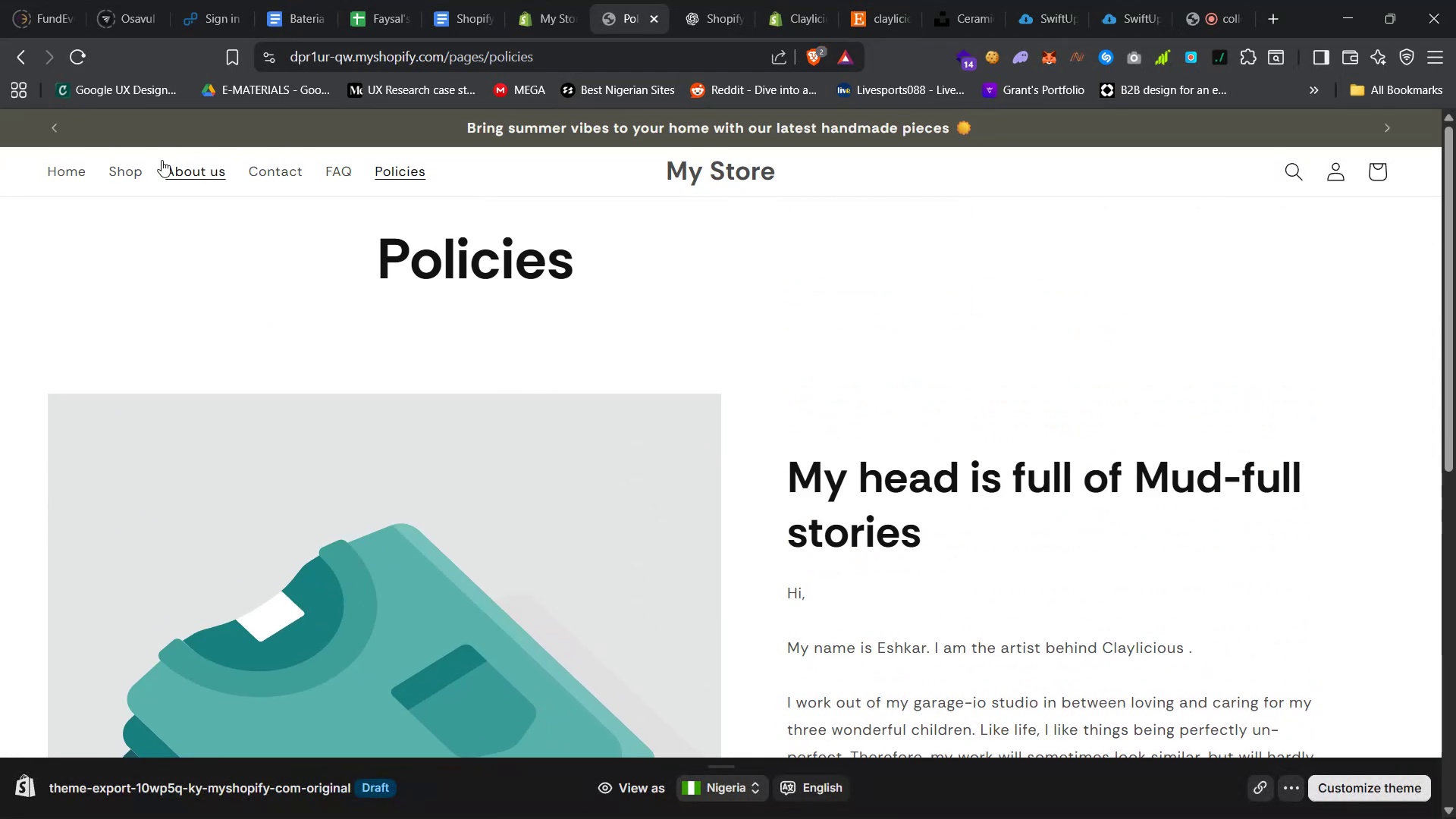 
left_click([127, 167])
 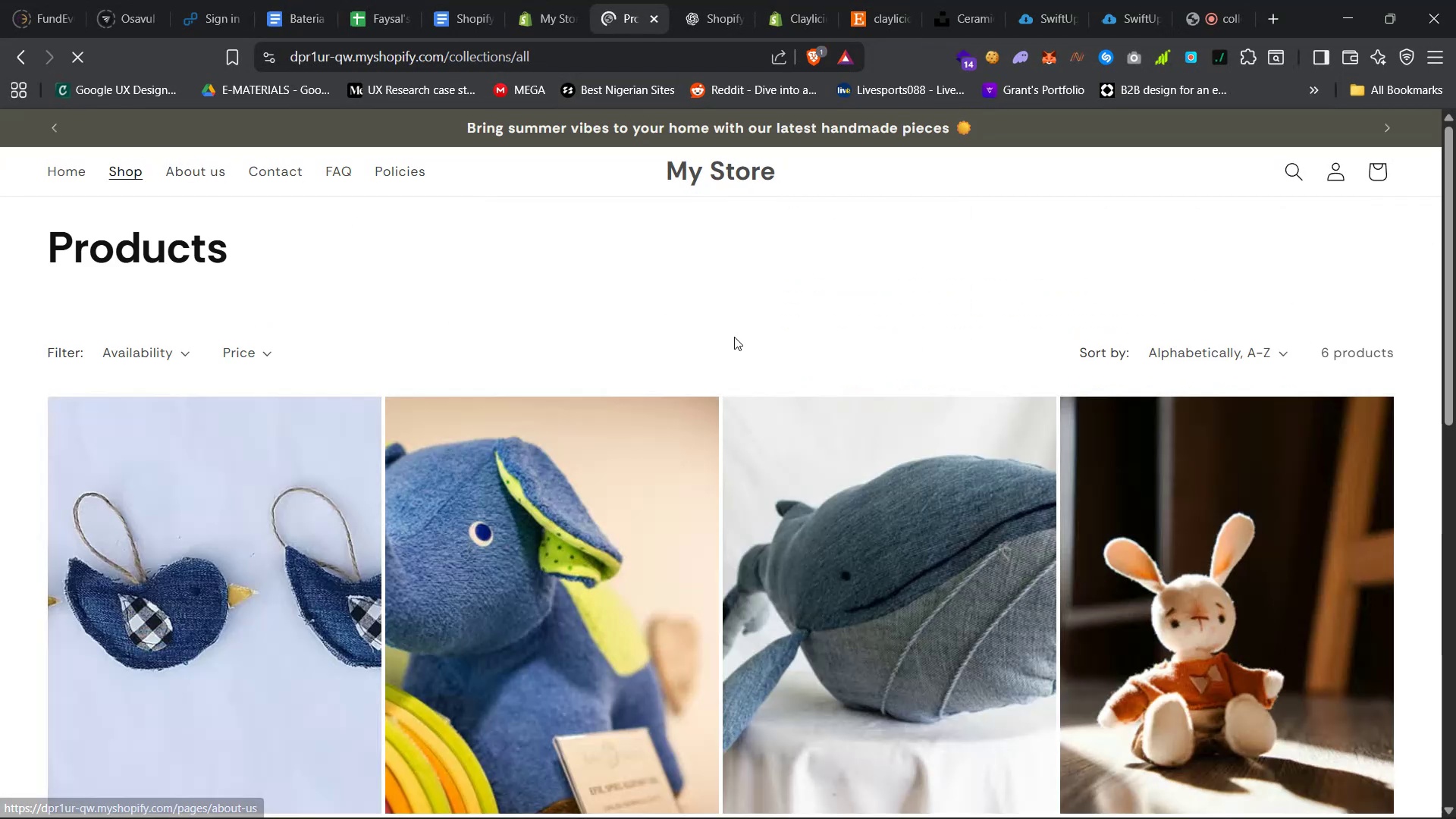 
scroll: coordinate [746, 355], scroll_direction: down, amount: 15.0
 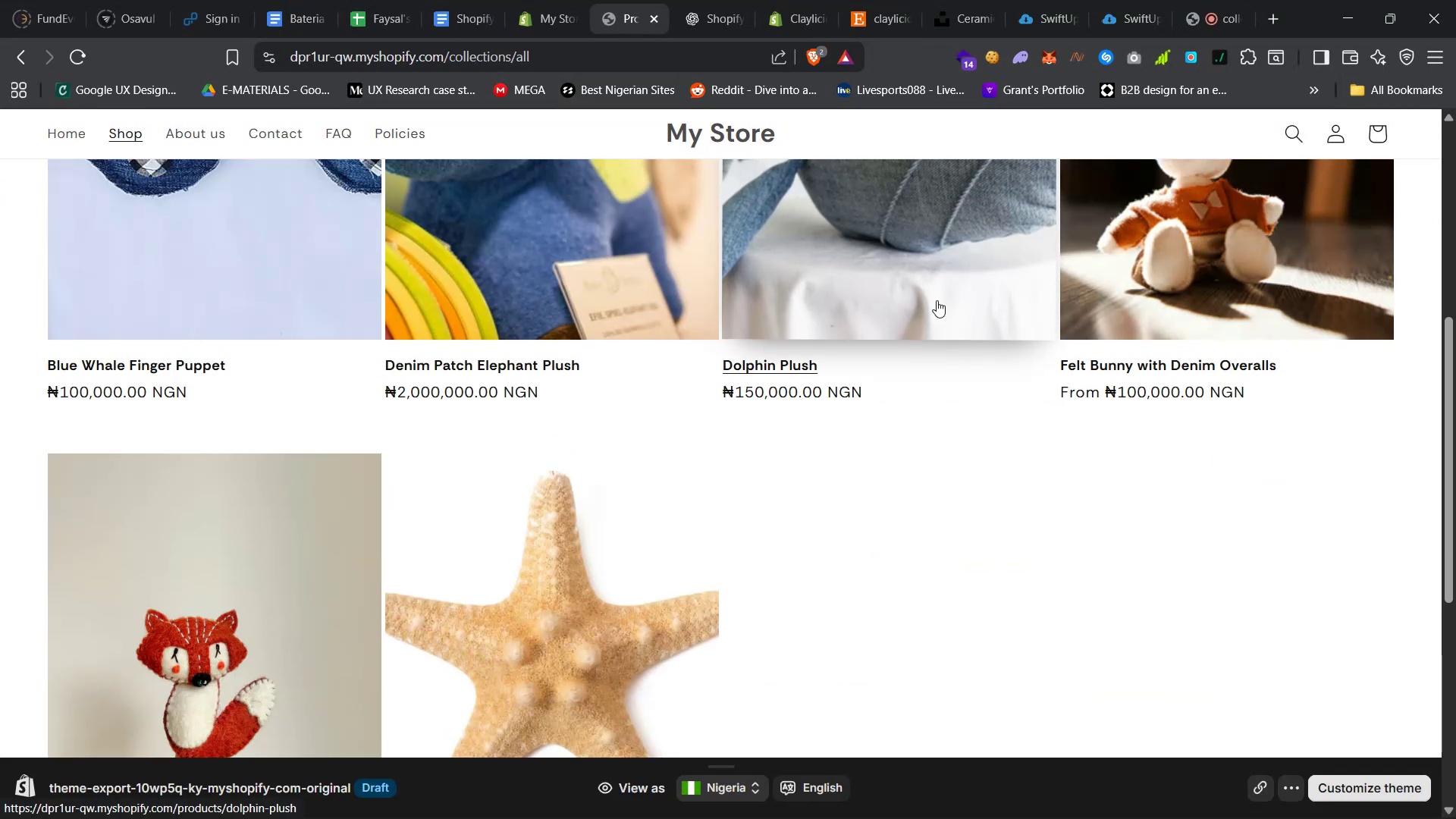 
left_click([974, 281])
 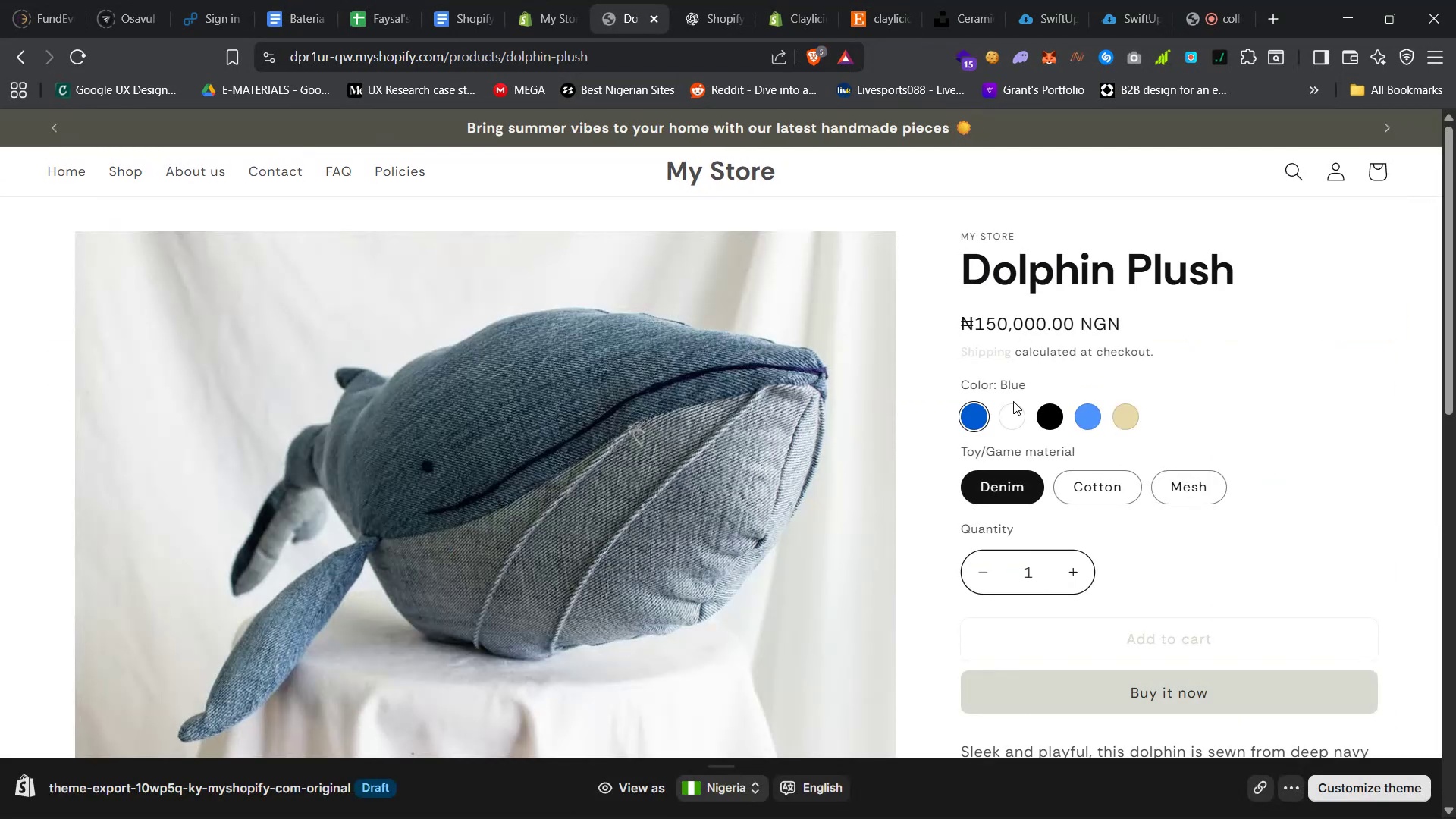 
left_click([1061, 409])
 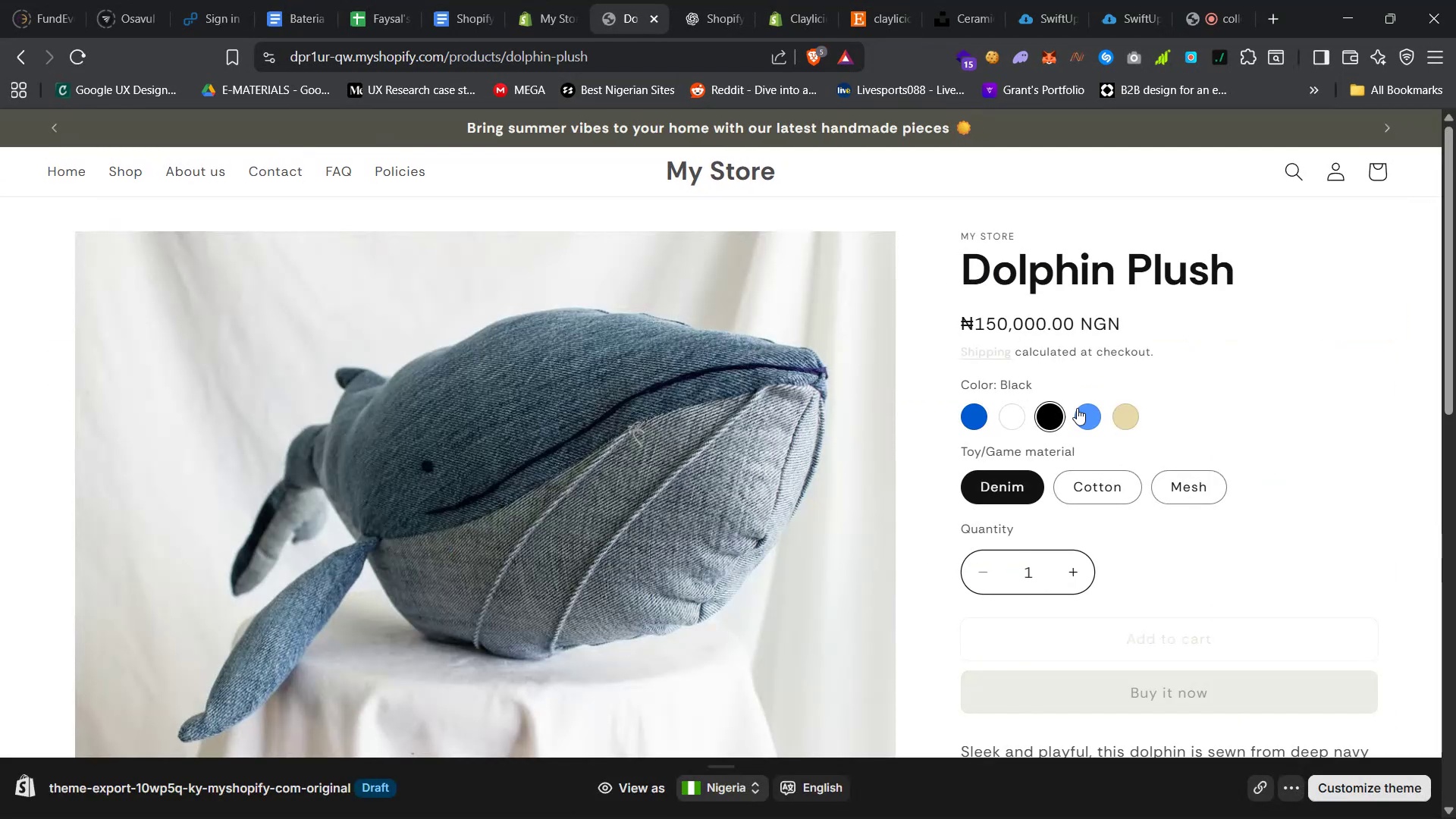 
left_click([1080, 410])
 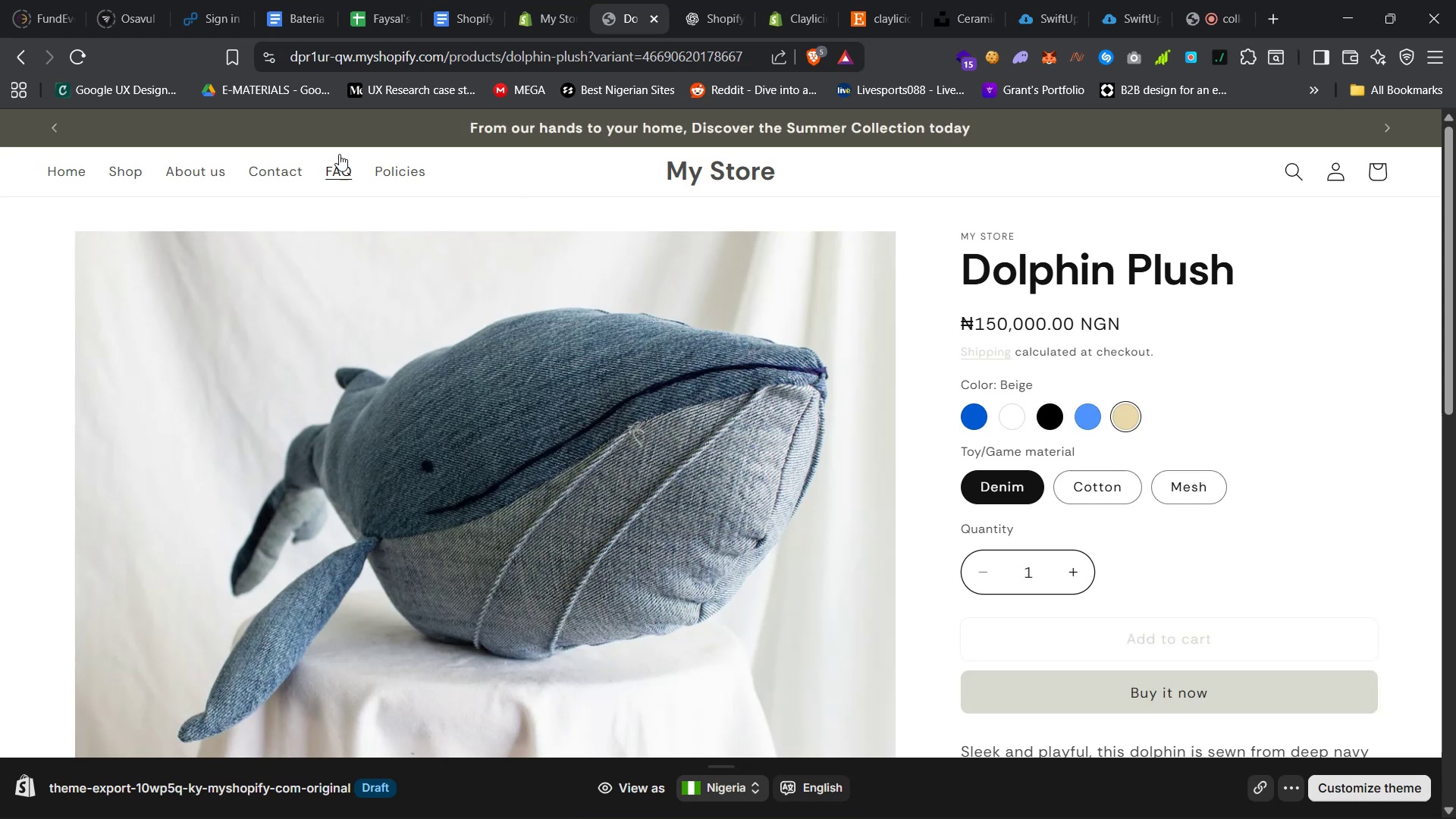 
left_click([133, 171])
 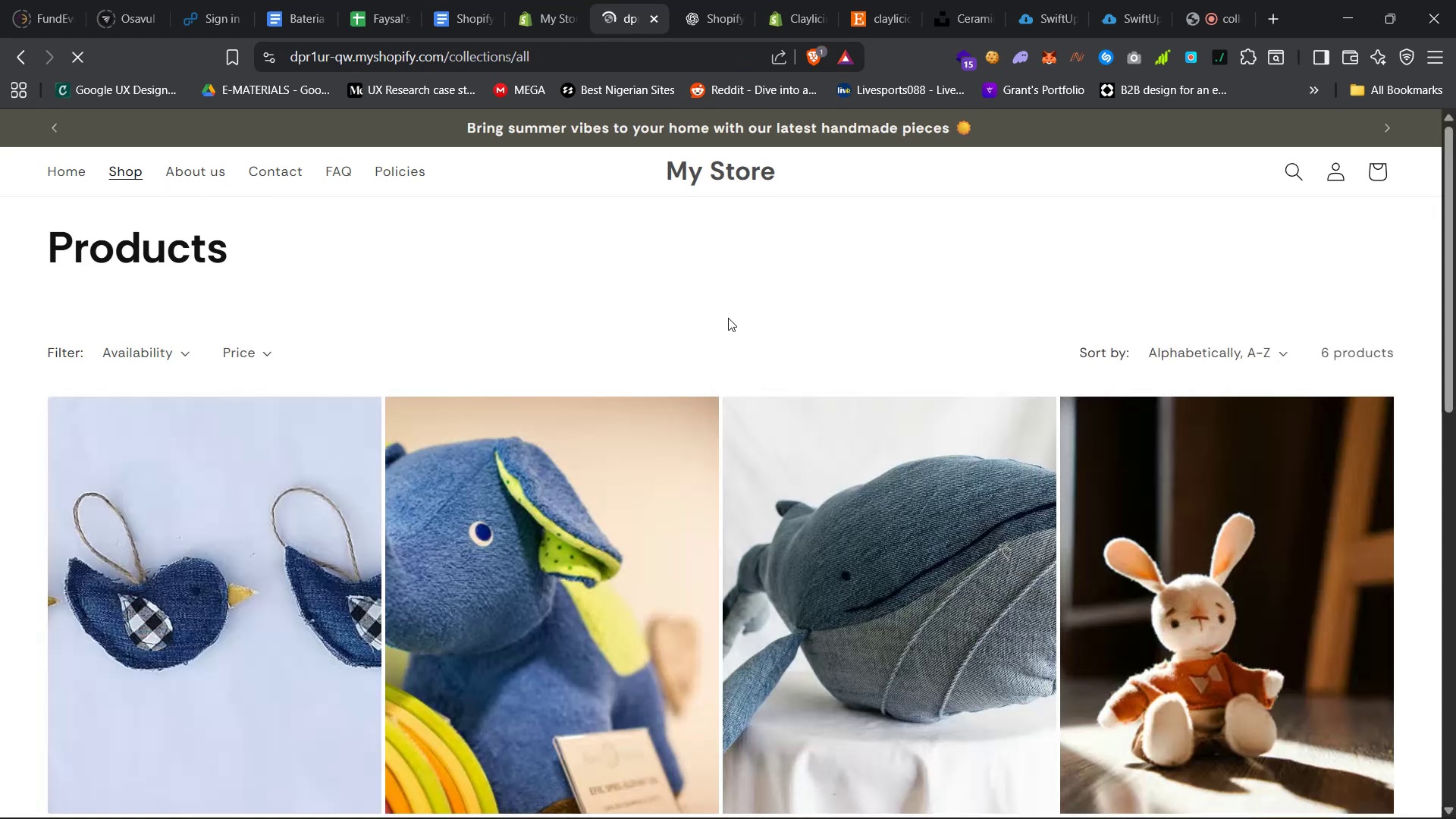 
scroll: coordinate [729, 318], scroll_direction: down, amount: 19.0
 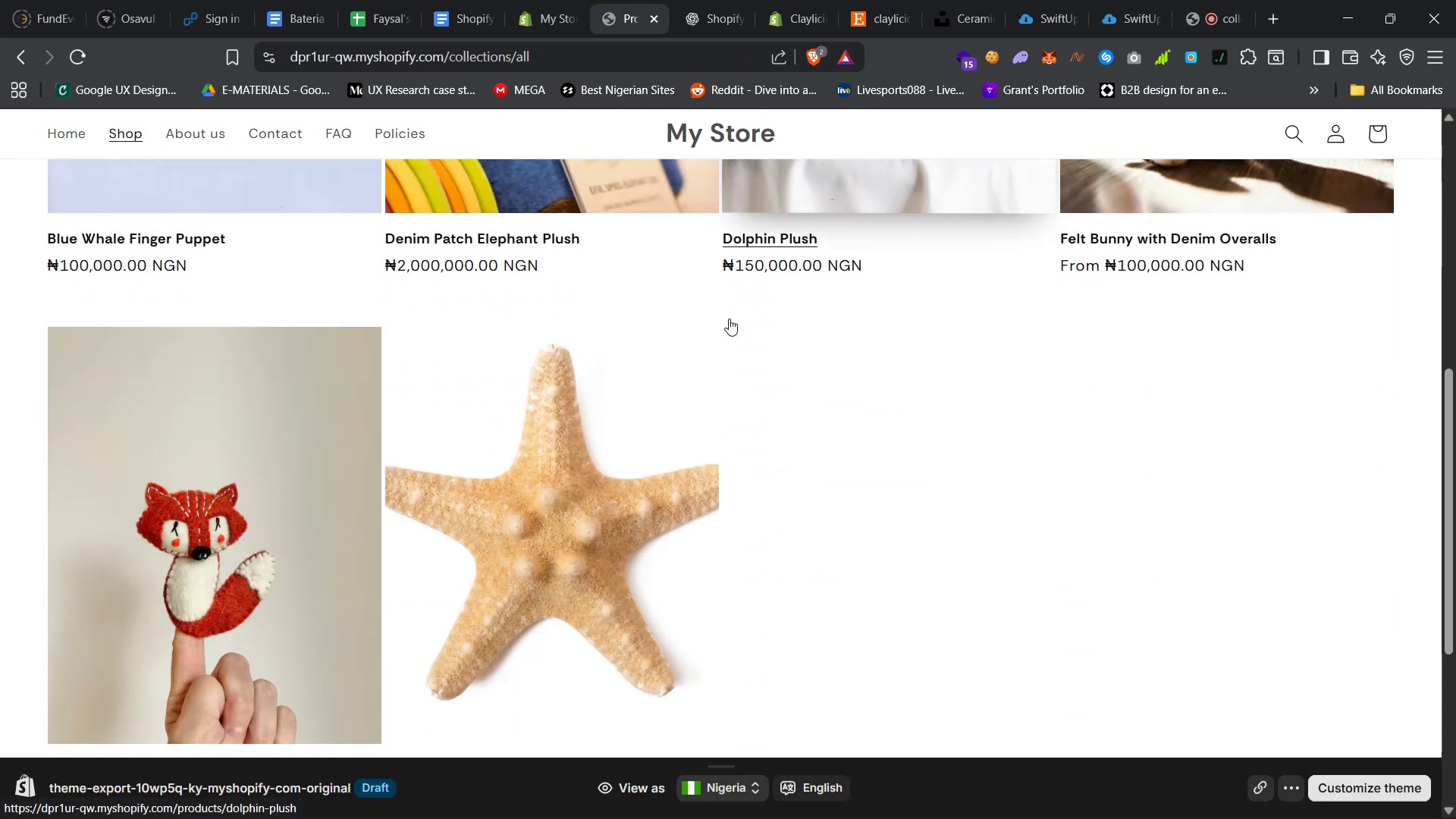 
scroll: coordinate [729, 321], scroll_direction: up, amount: 61.0
 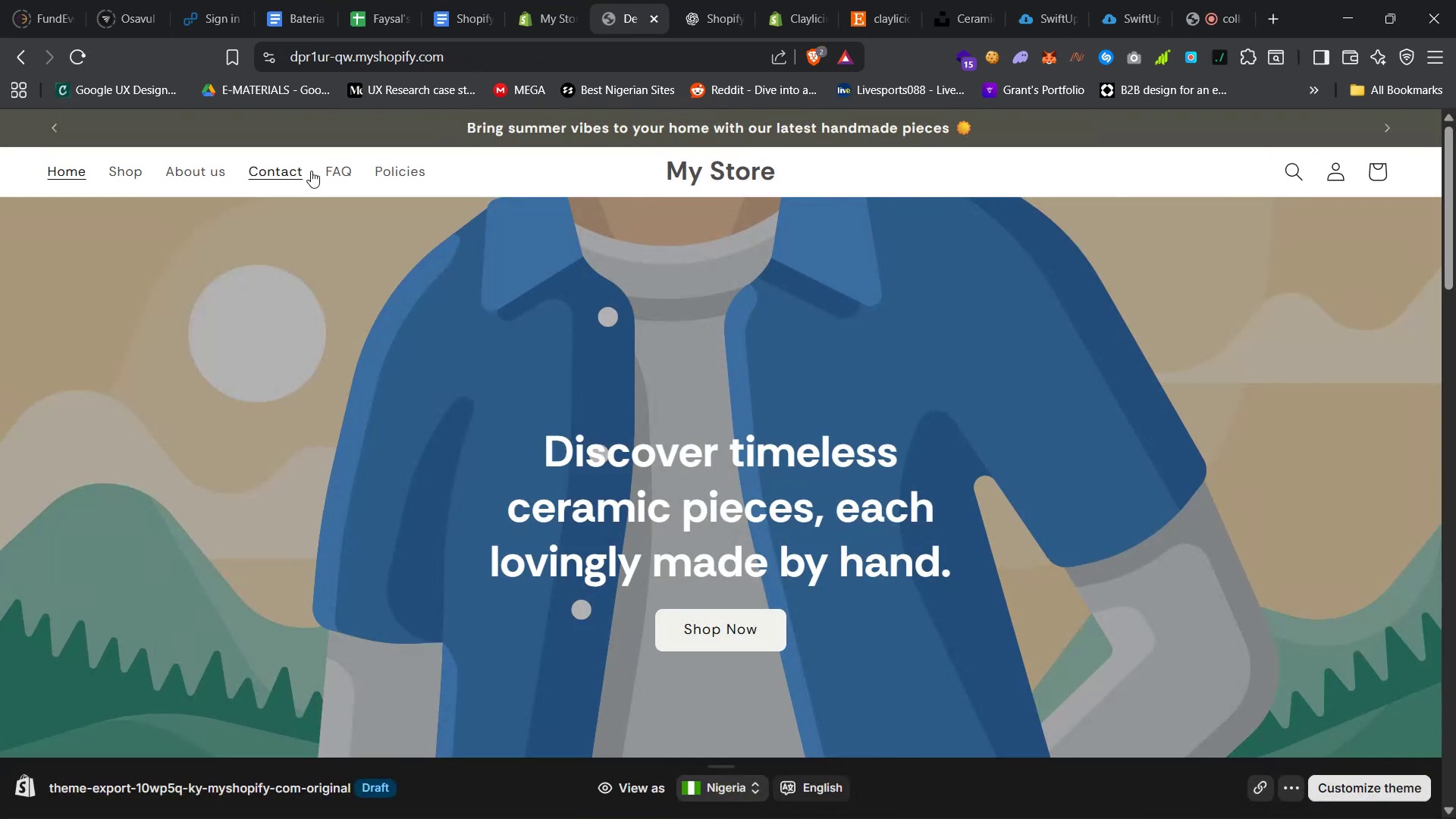 
left_click([27, 64])
 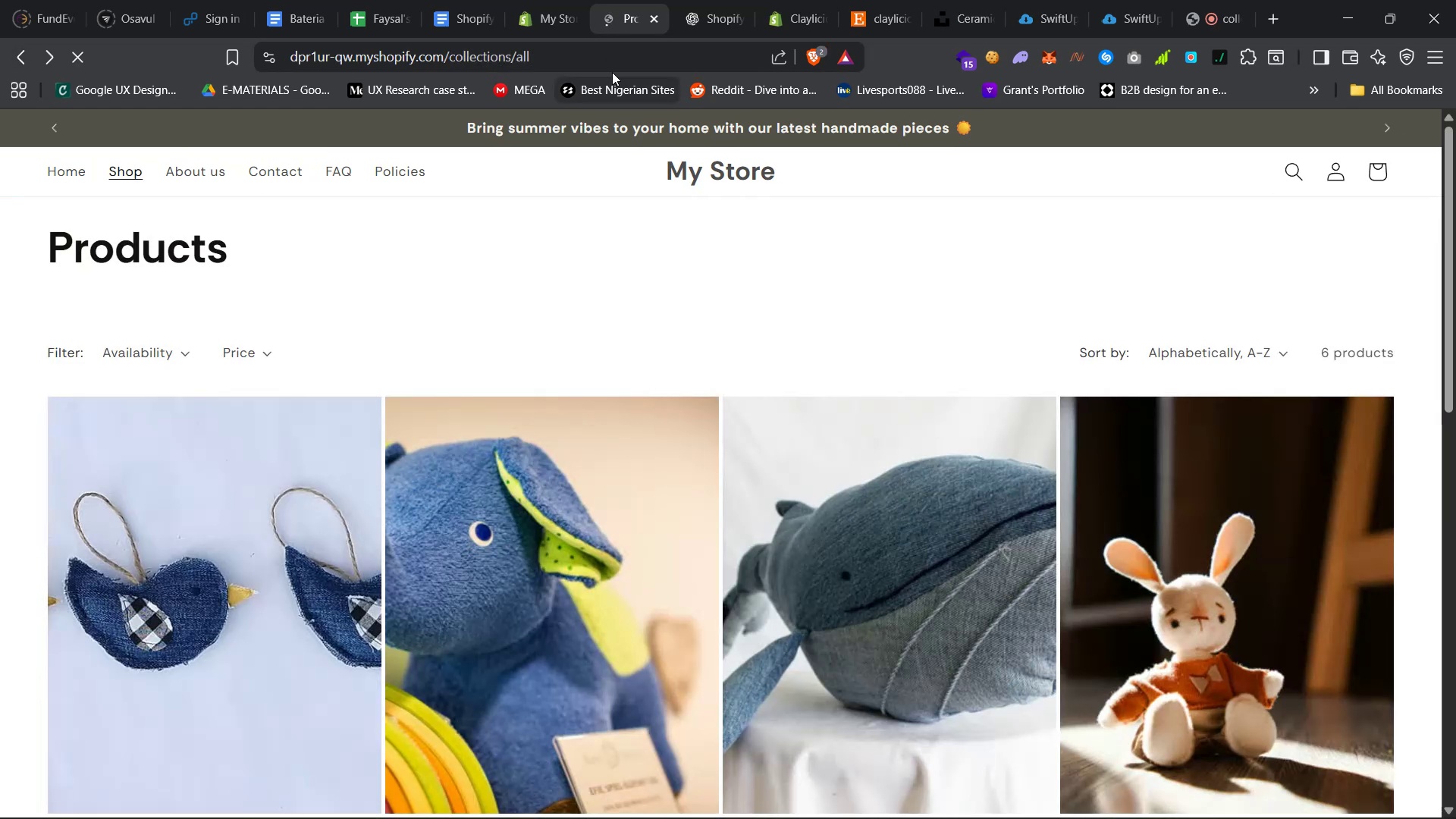 
left_click([532, 9])
 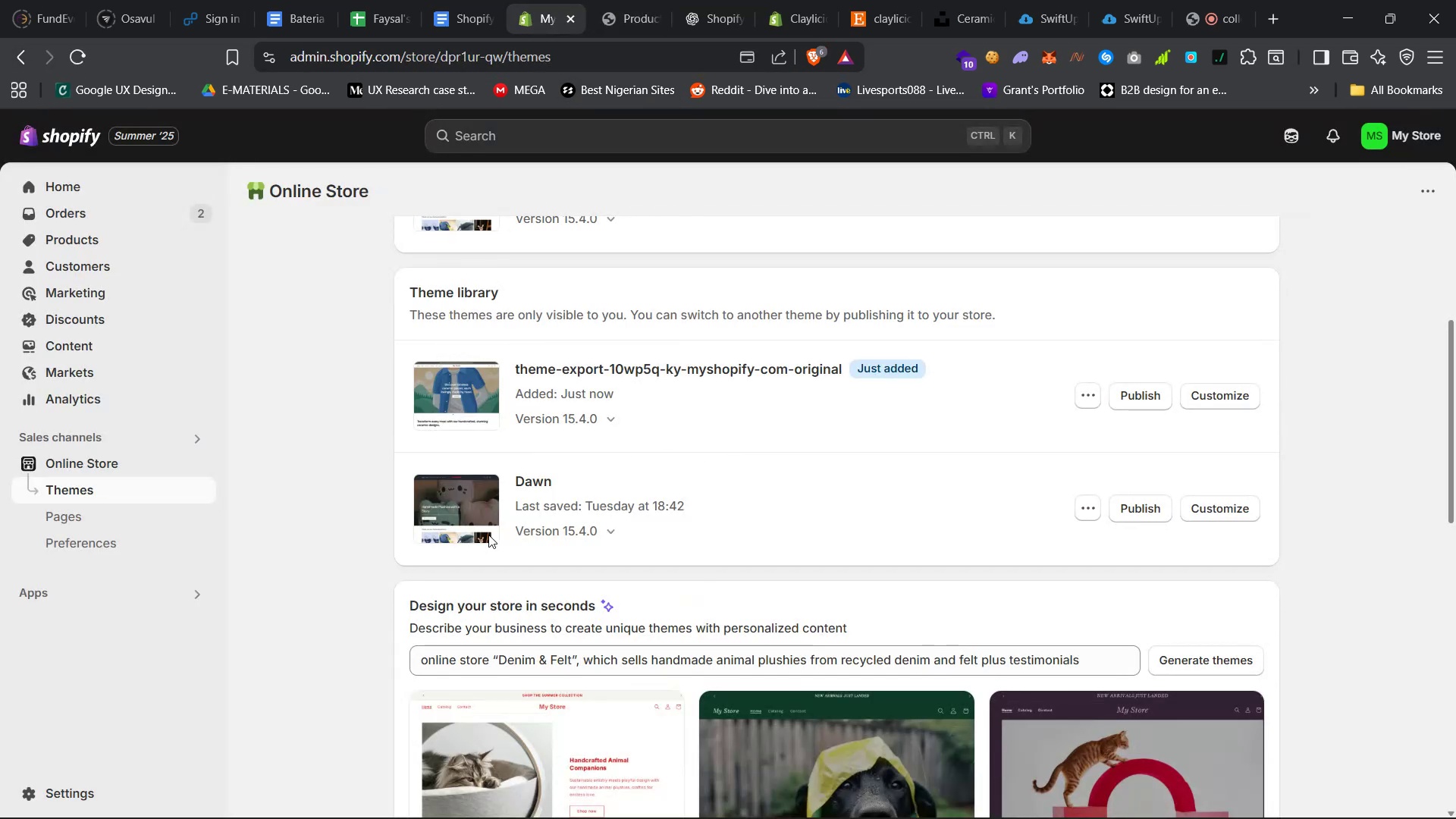 
left_click([561, 791])
 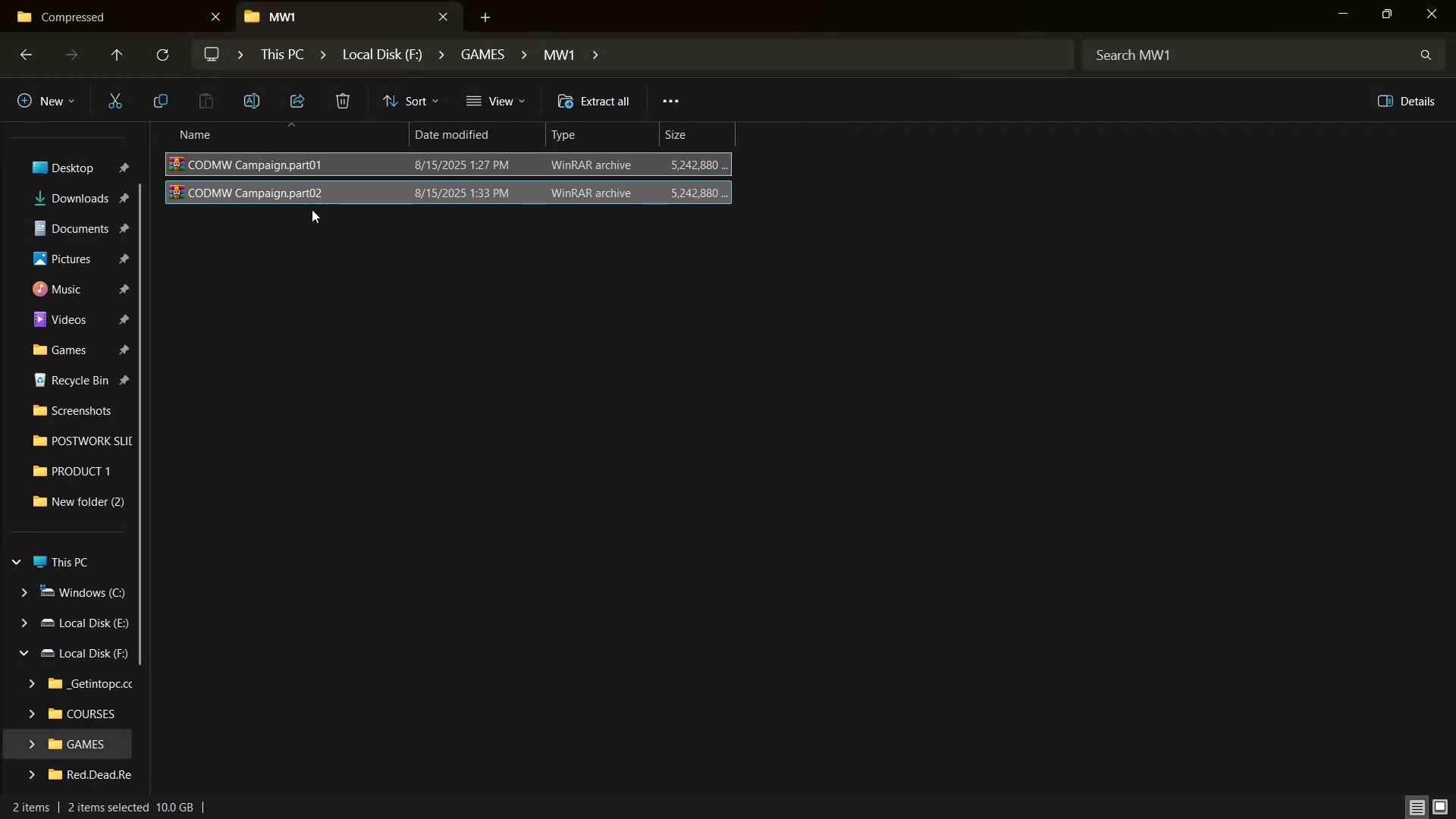 
left_click([94, 14])
 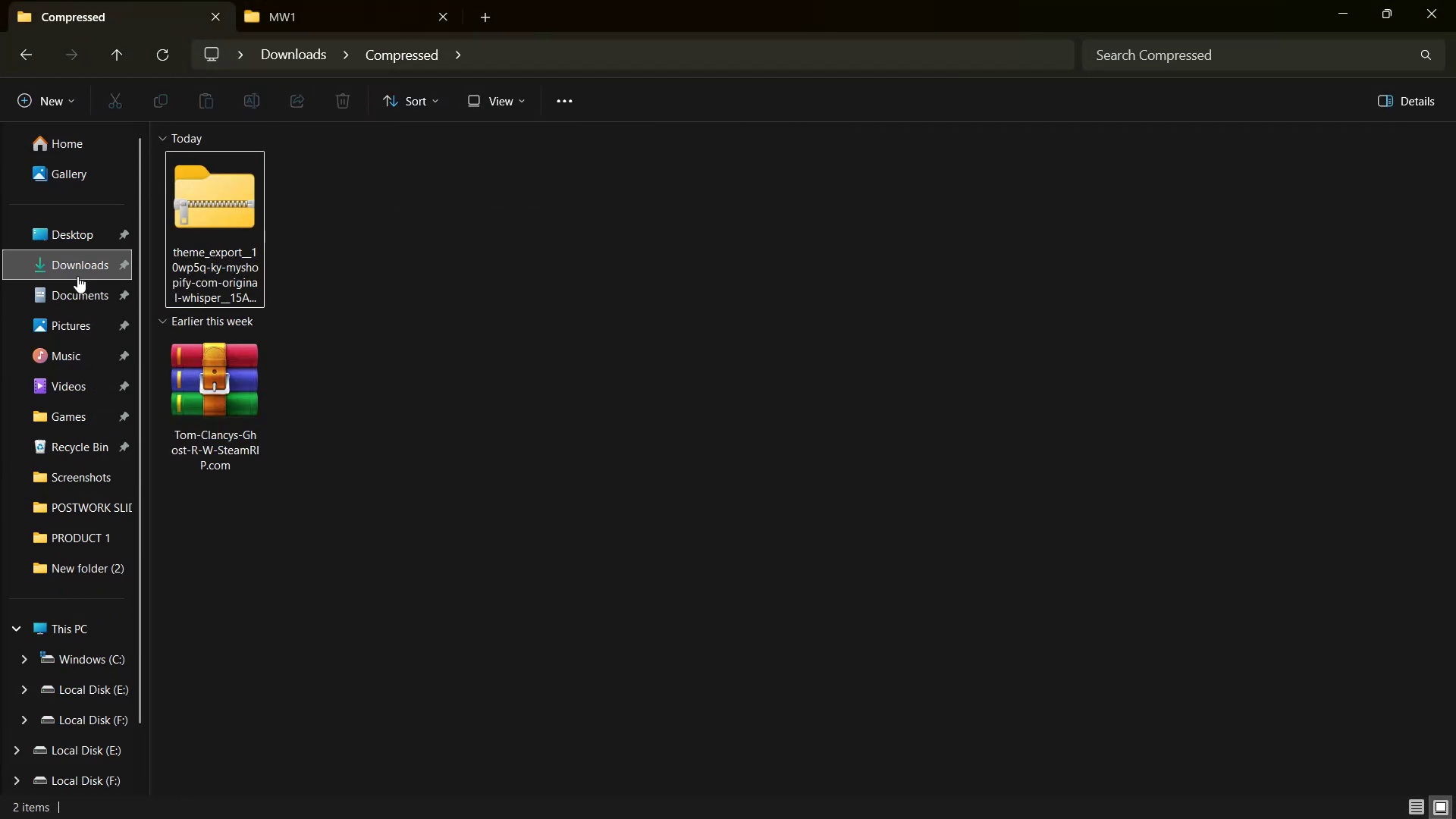 
left_click([66, 262])
 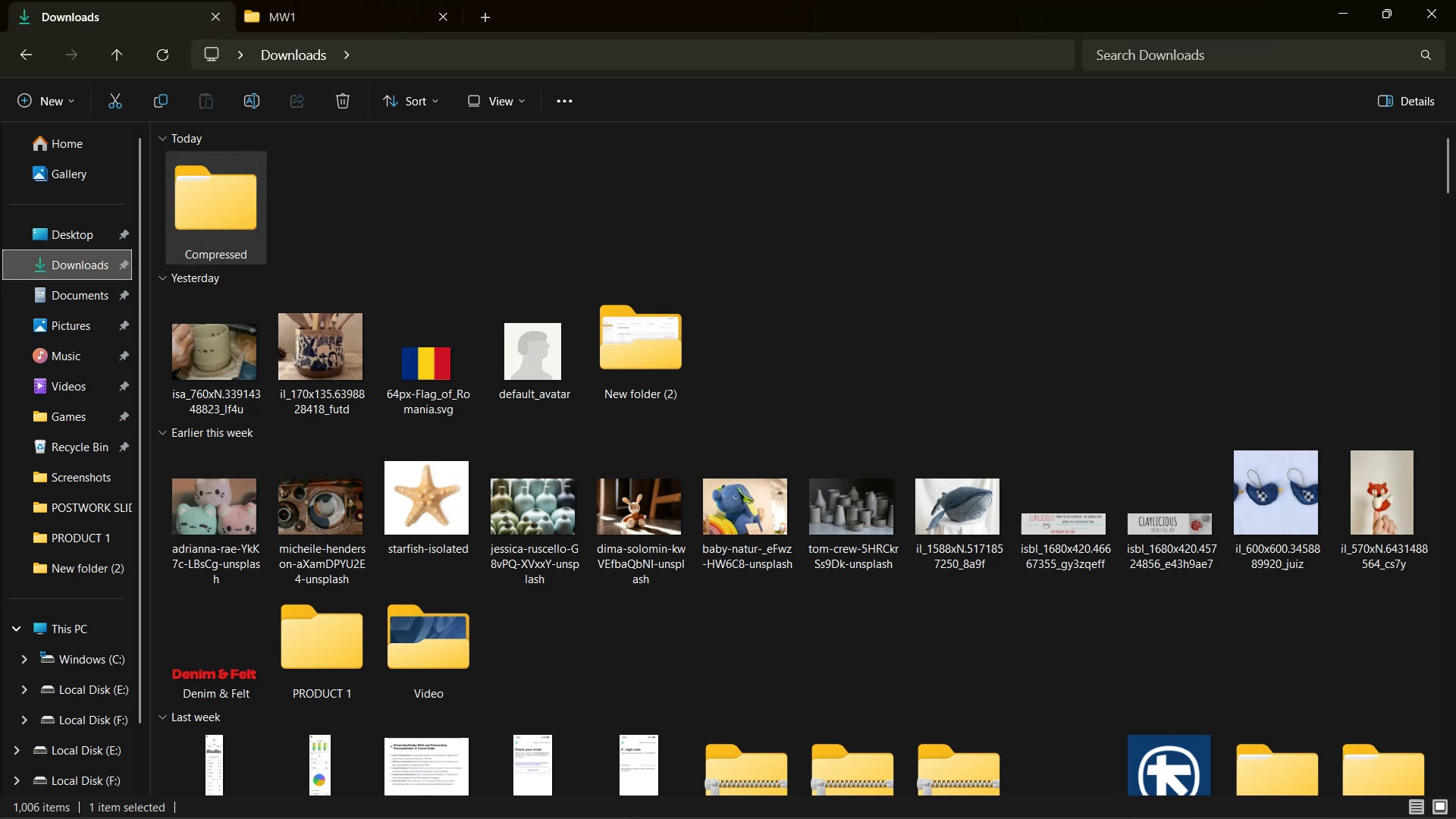 
left_click([629, 791])
 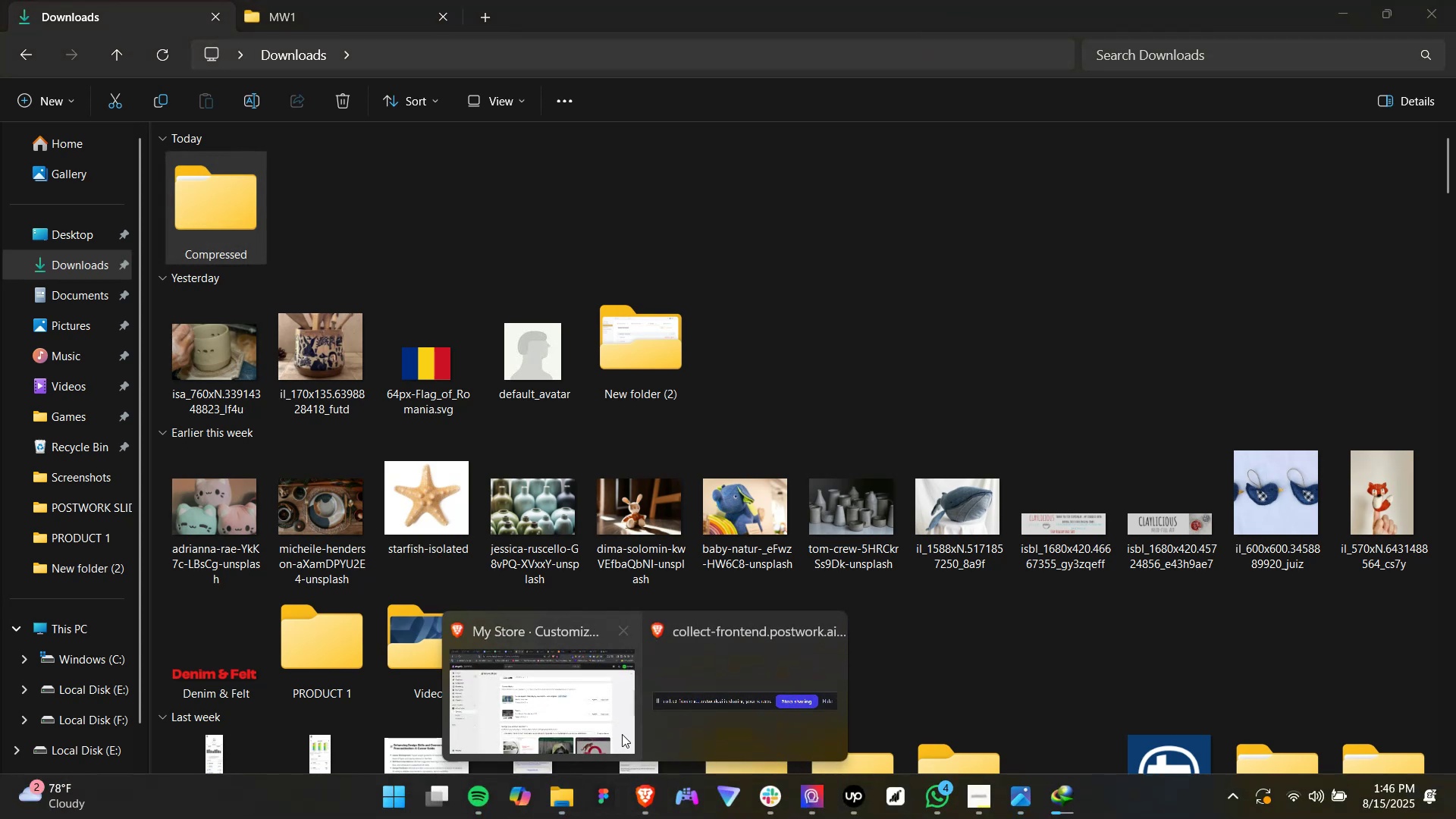 
left_click([613, 702])
 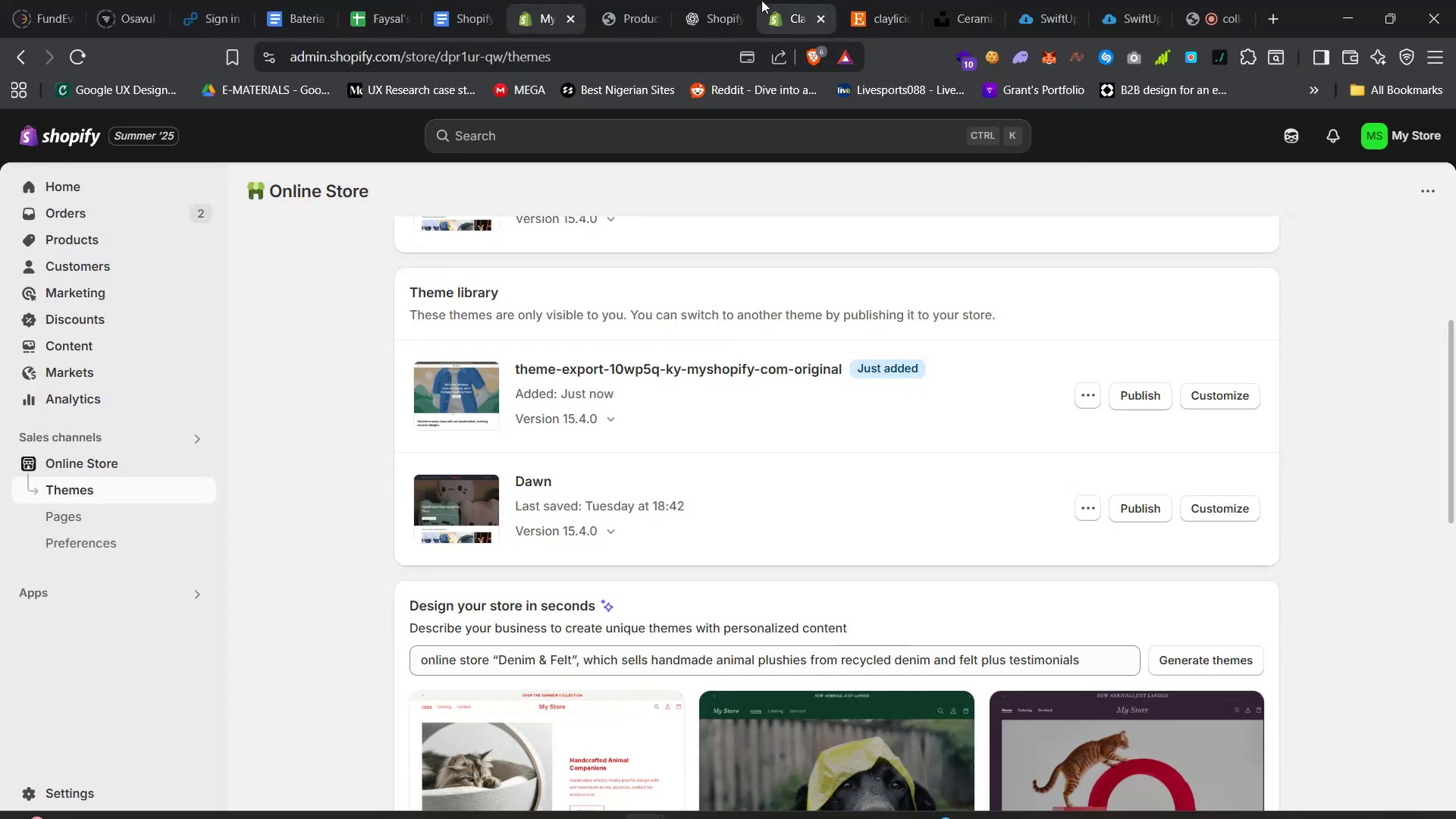 
left_click([767, 0])
 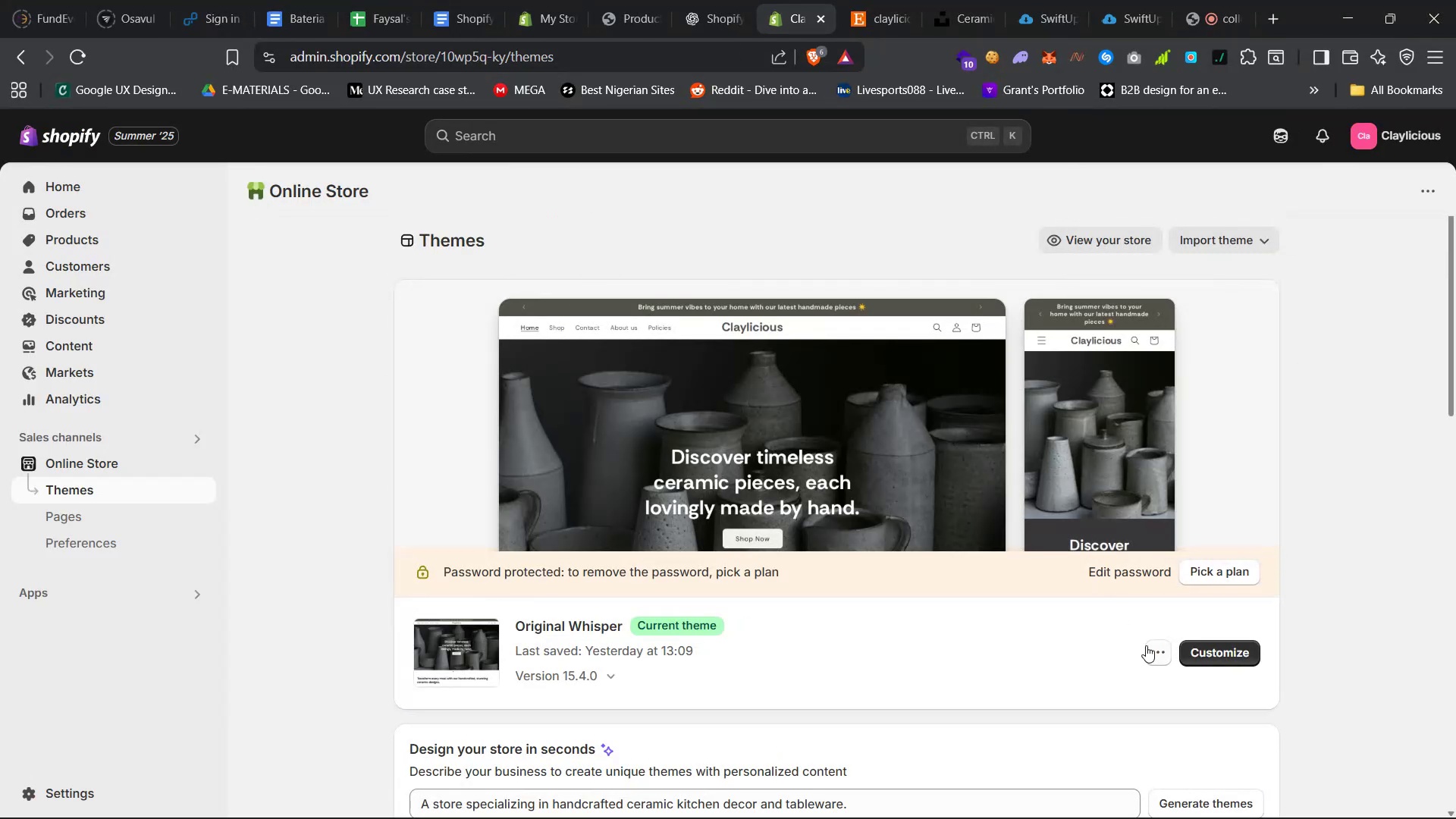 
left_click([1155, 653])
 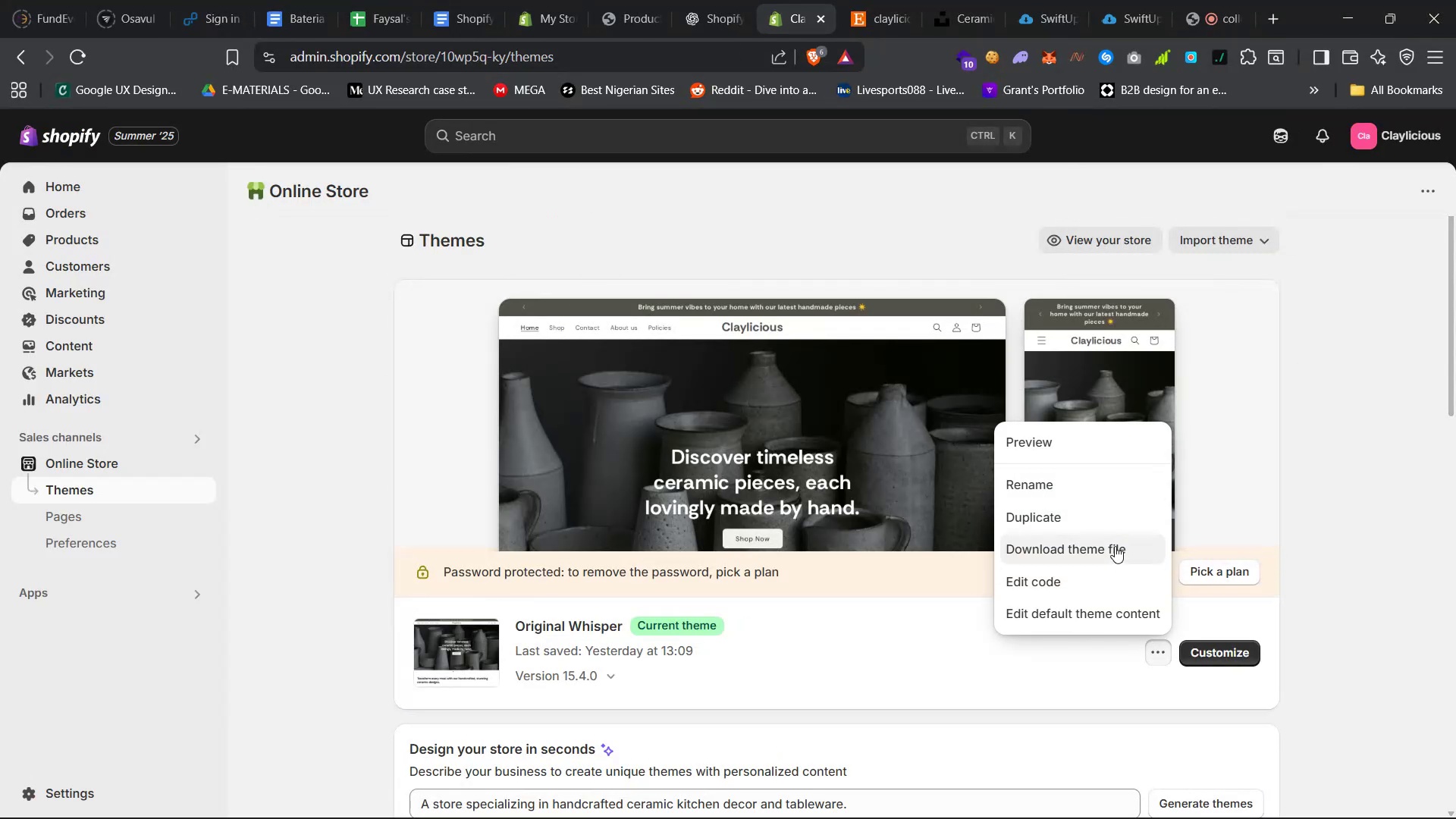 
left_click([1113, 546])
 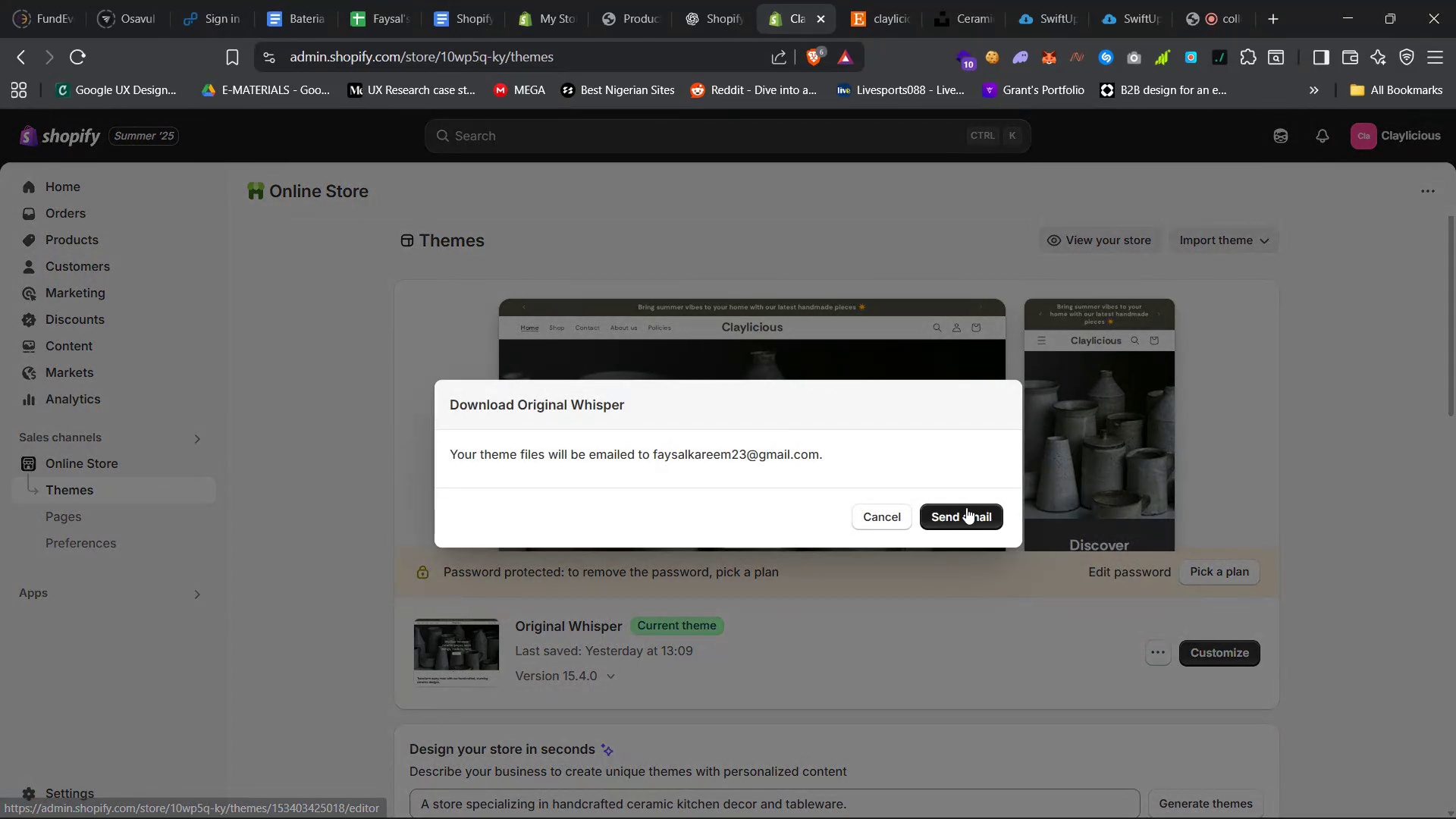 
left_click([965, 512])
 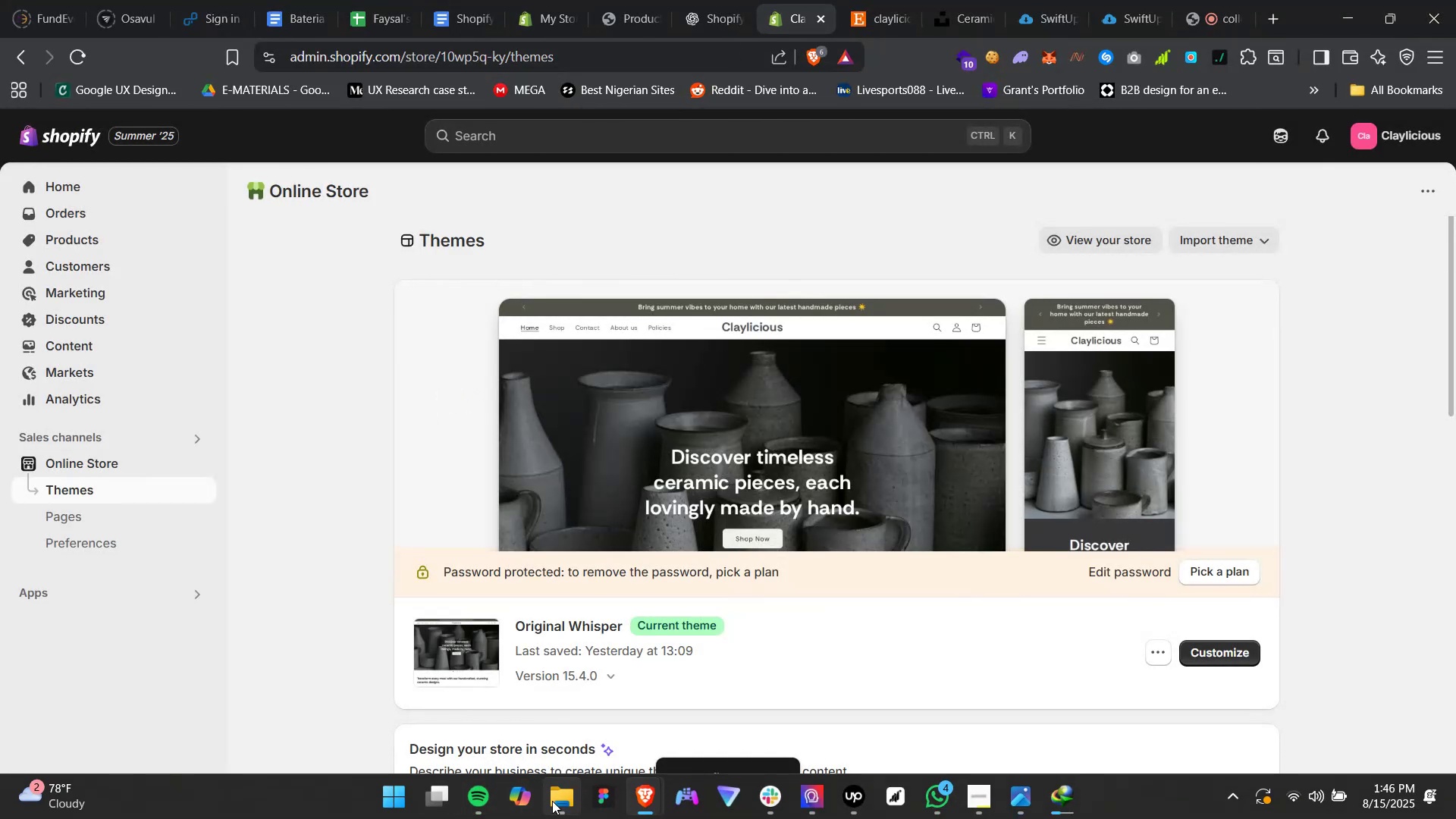 
double_click([556, 799])
 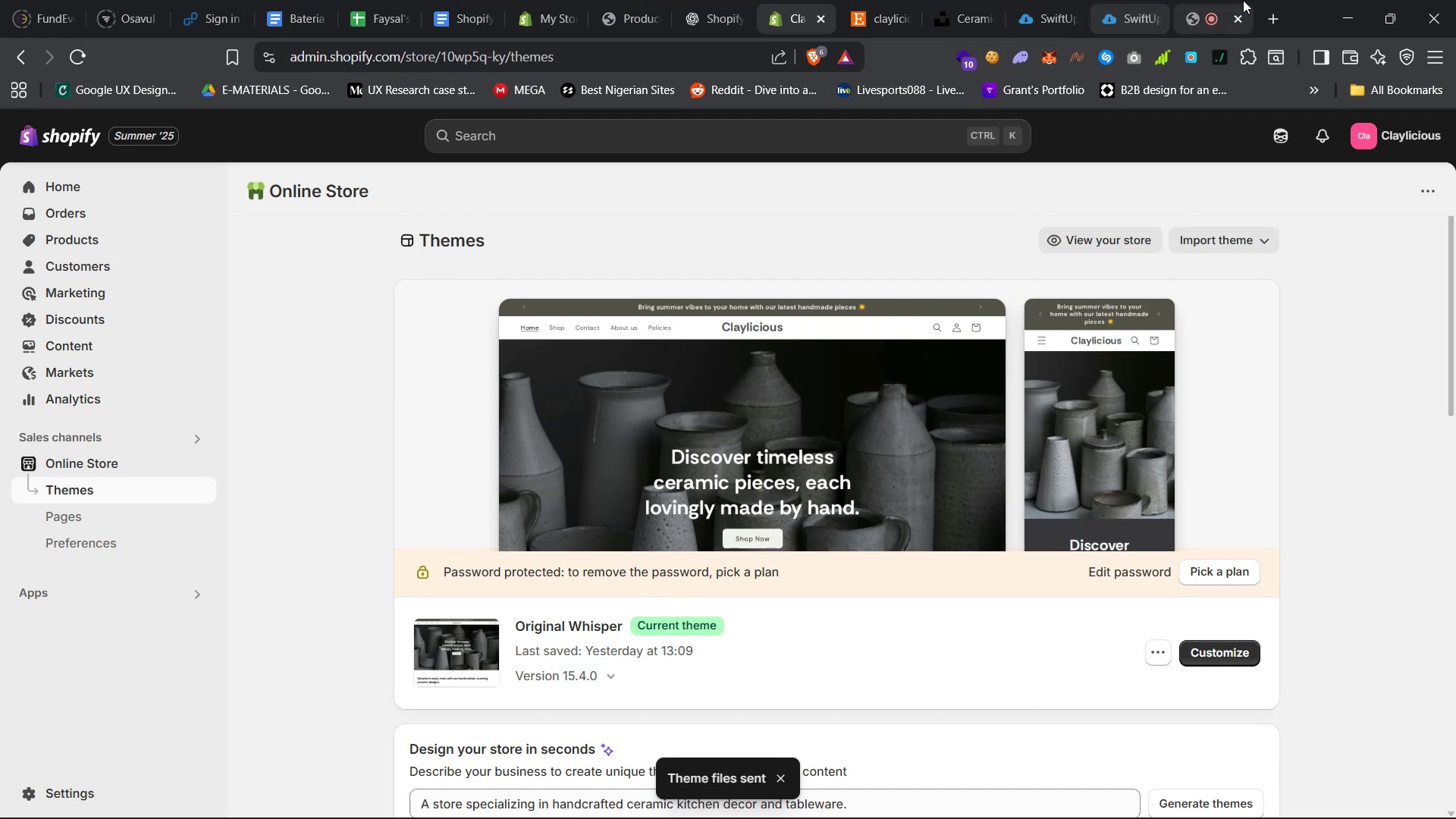 
left_click([1279, 22])
 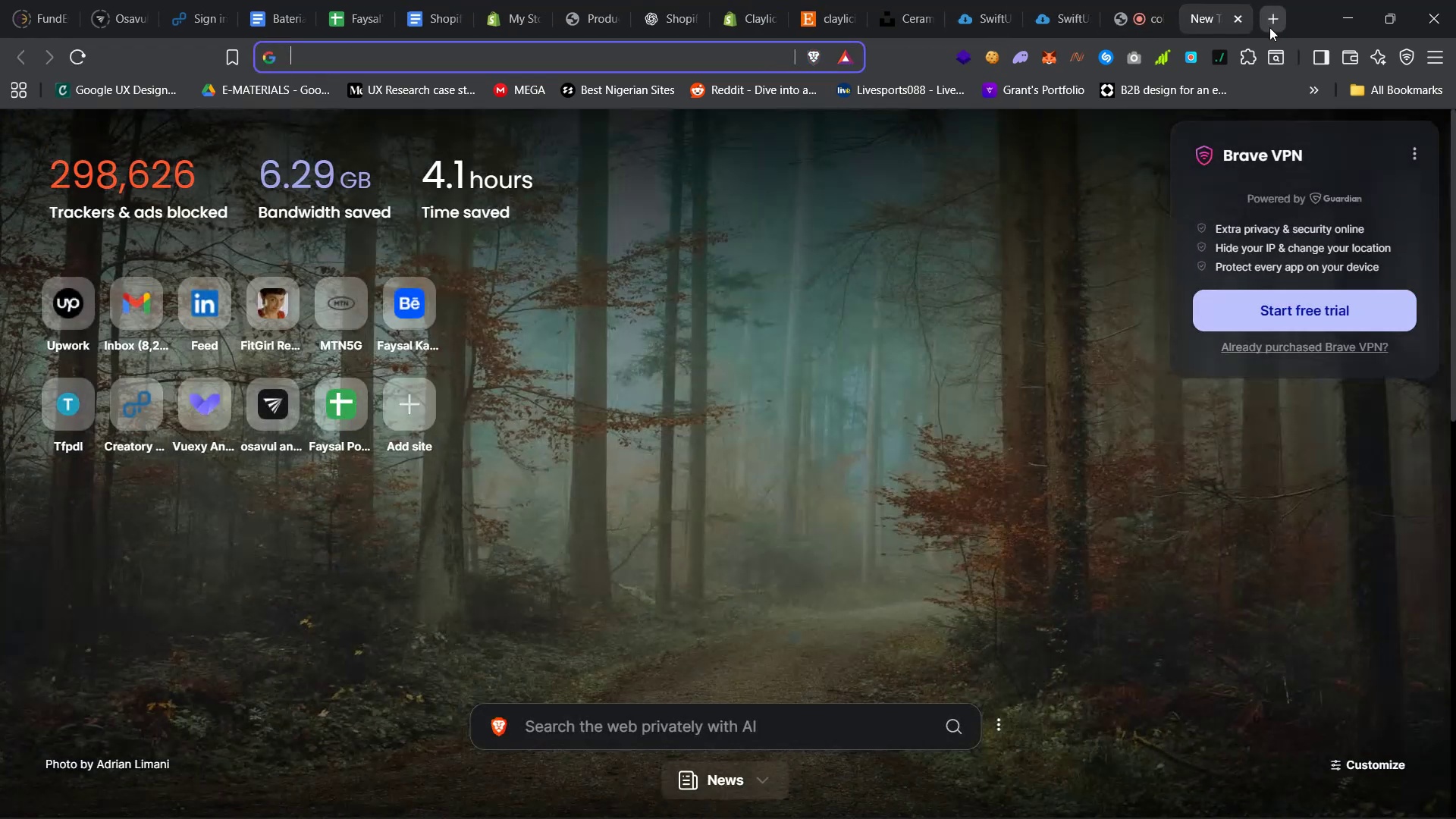 
type(gm)
 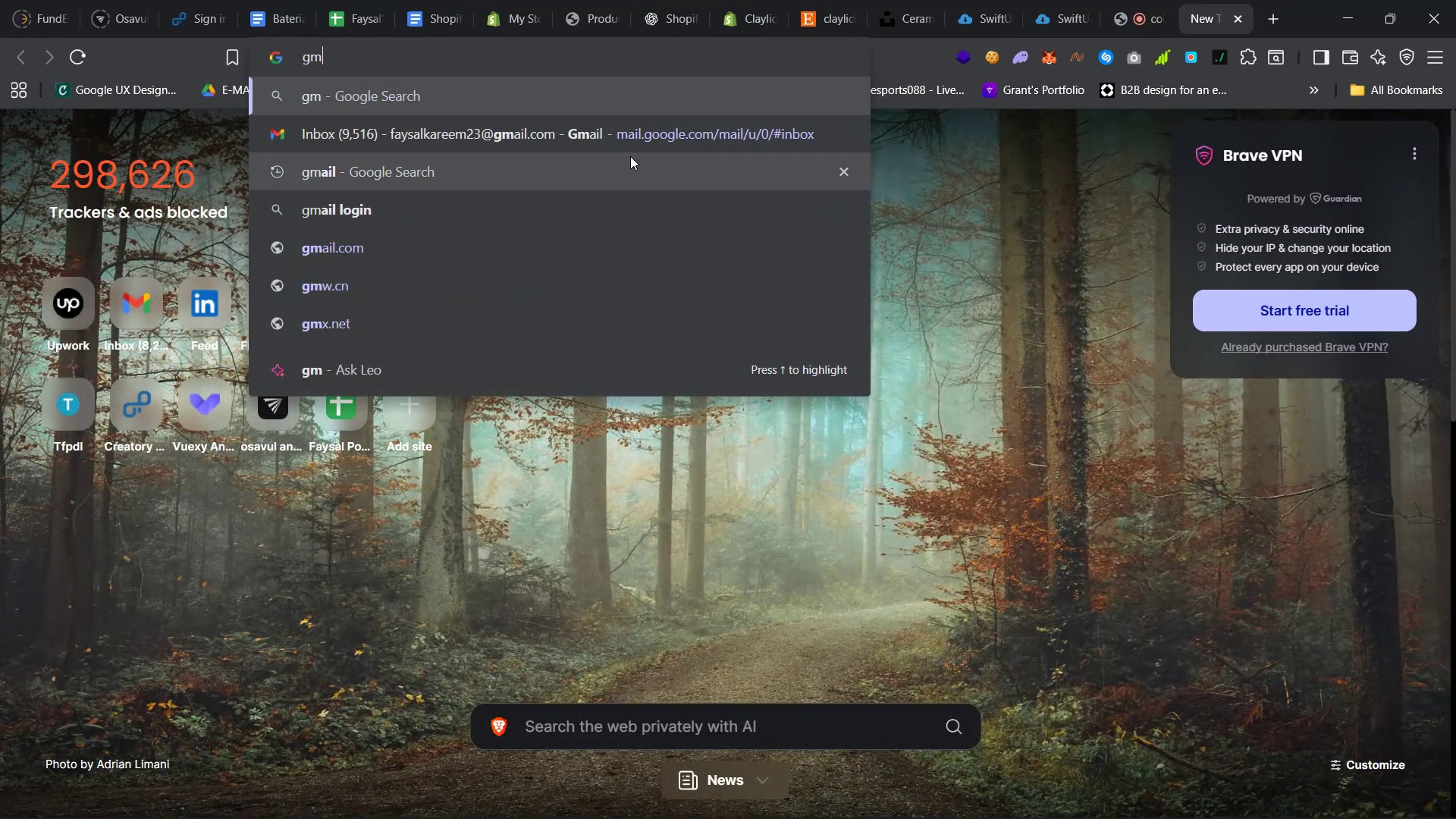 
left_click([603, 137])
 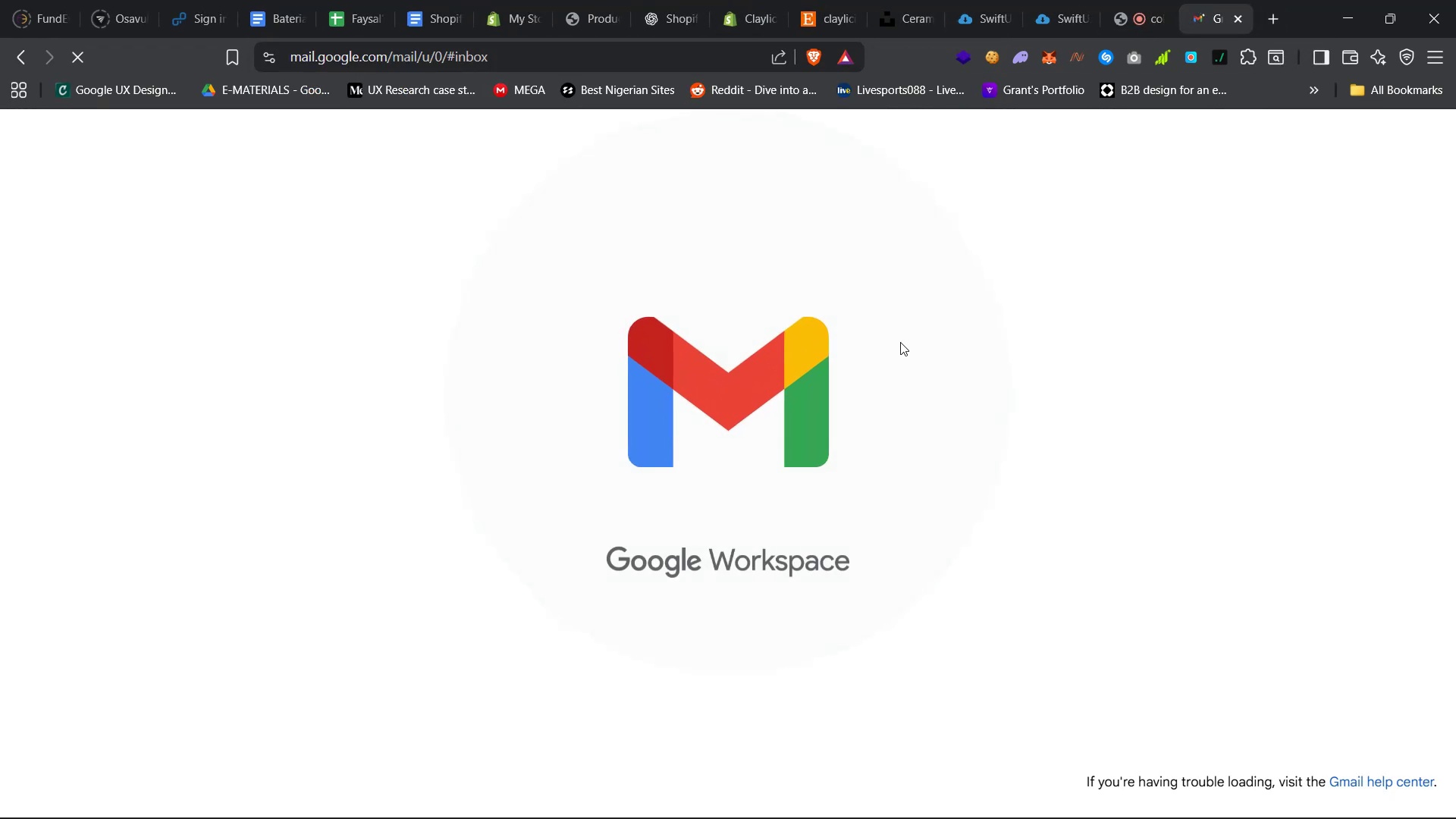 
left_click([795, 285])
 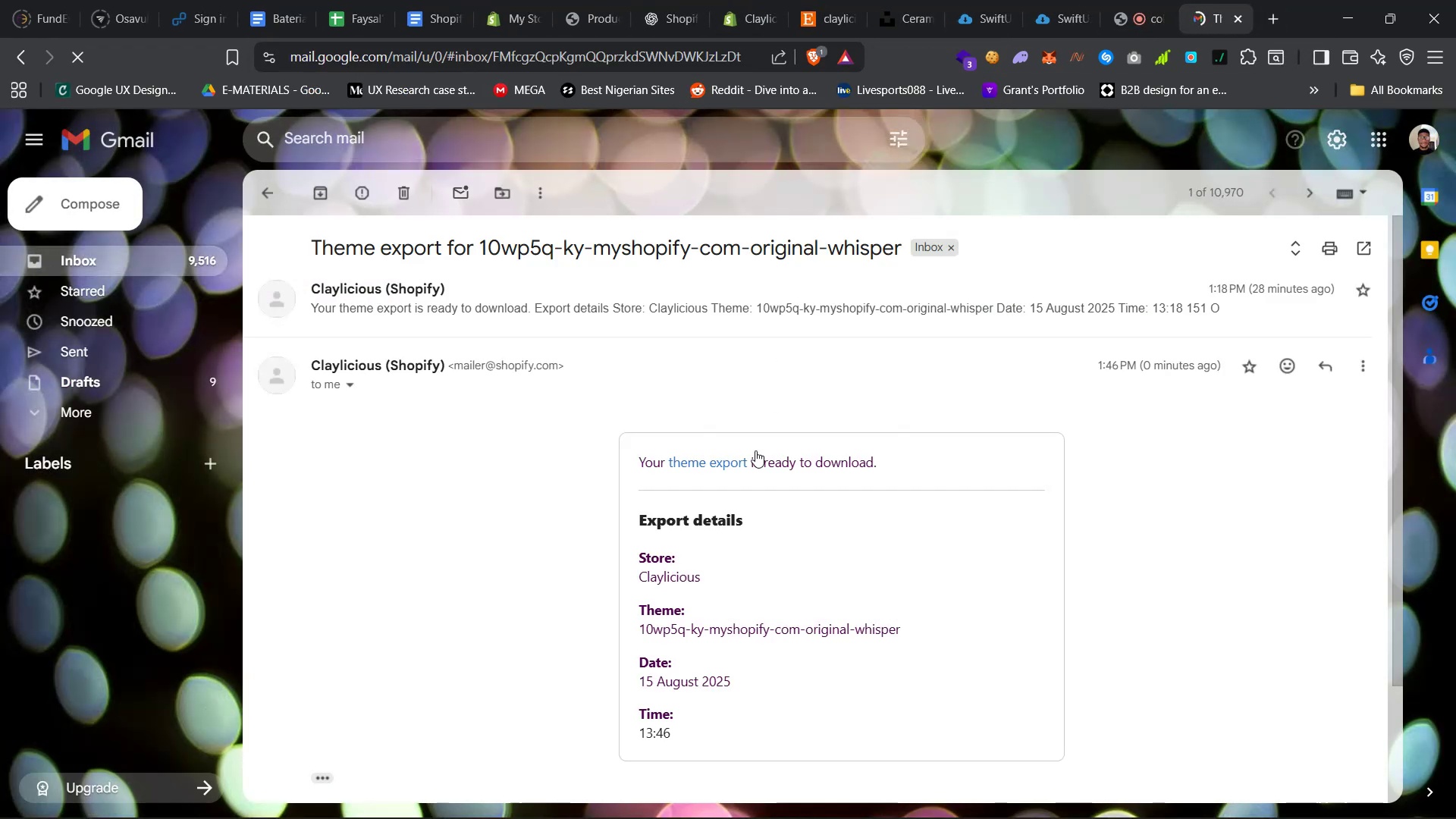 
scroll: coordinate [723, 587], scroll_direction: down, amount: 2.0
 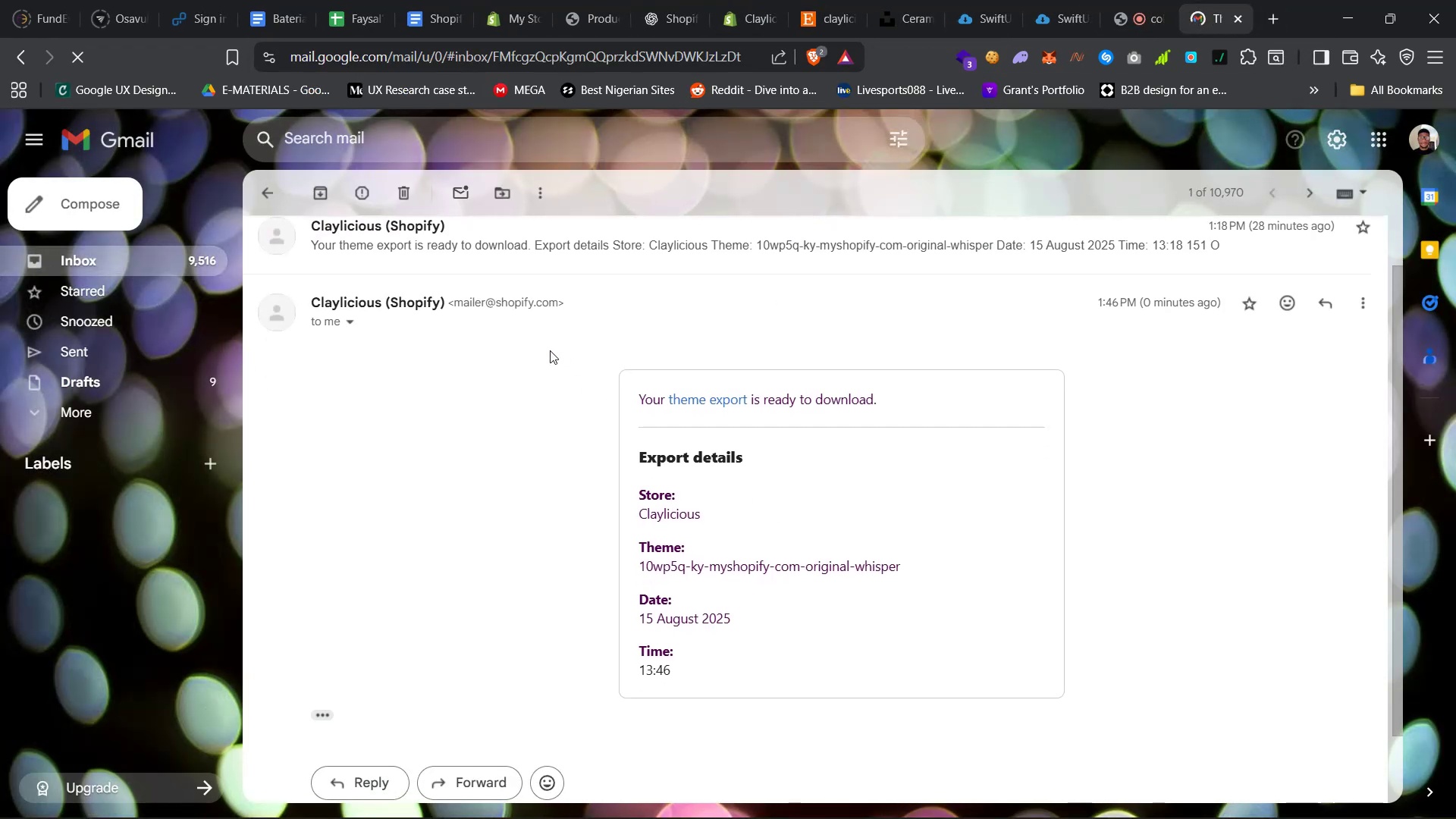 
scroll: coordinate [533, 486], scroll_direction: up, amount: 5.0
 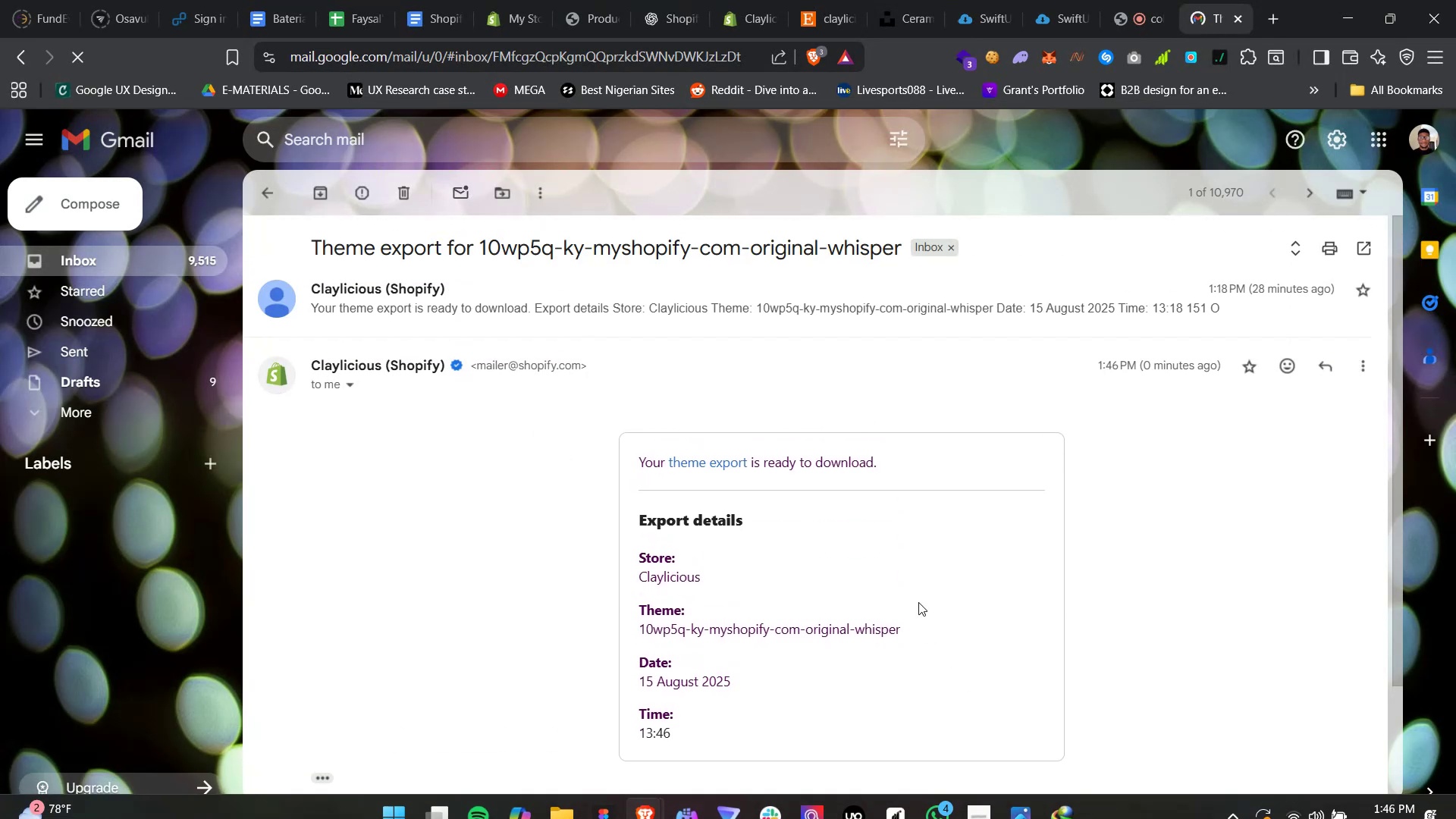 
left_click([713, 465])
 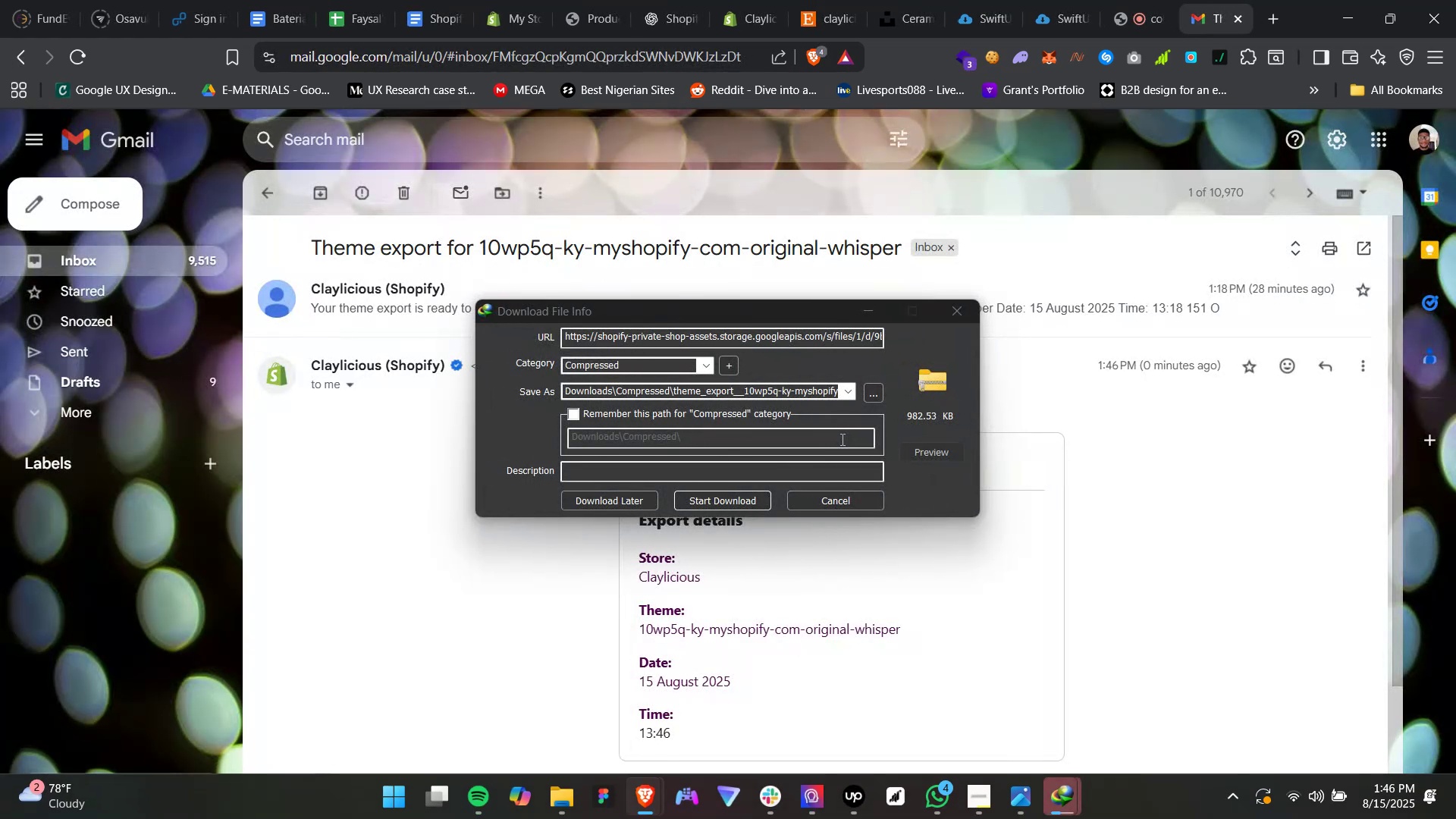 
wait(13.13)
 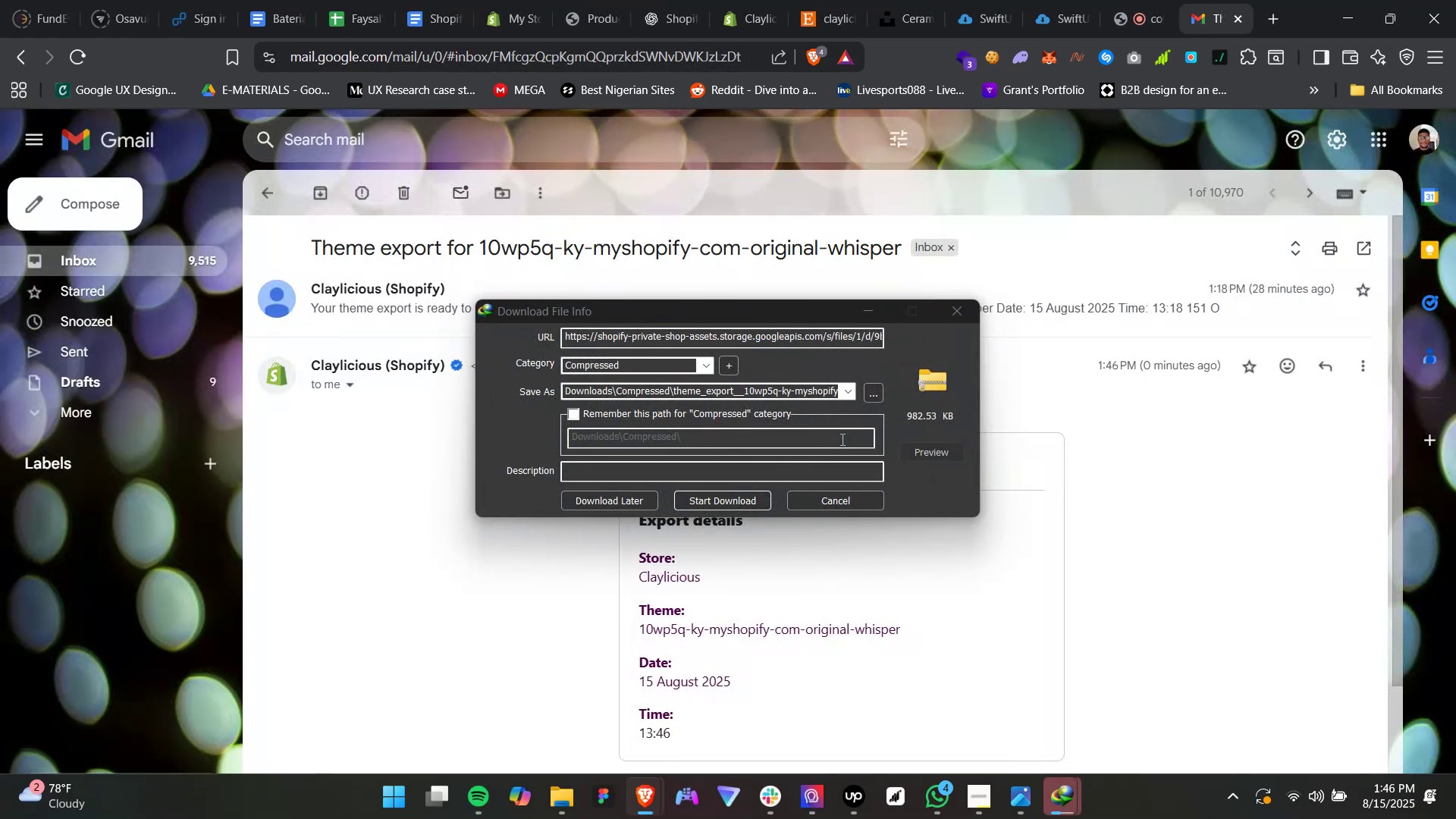 
left_click([866, 395])
 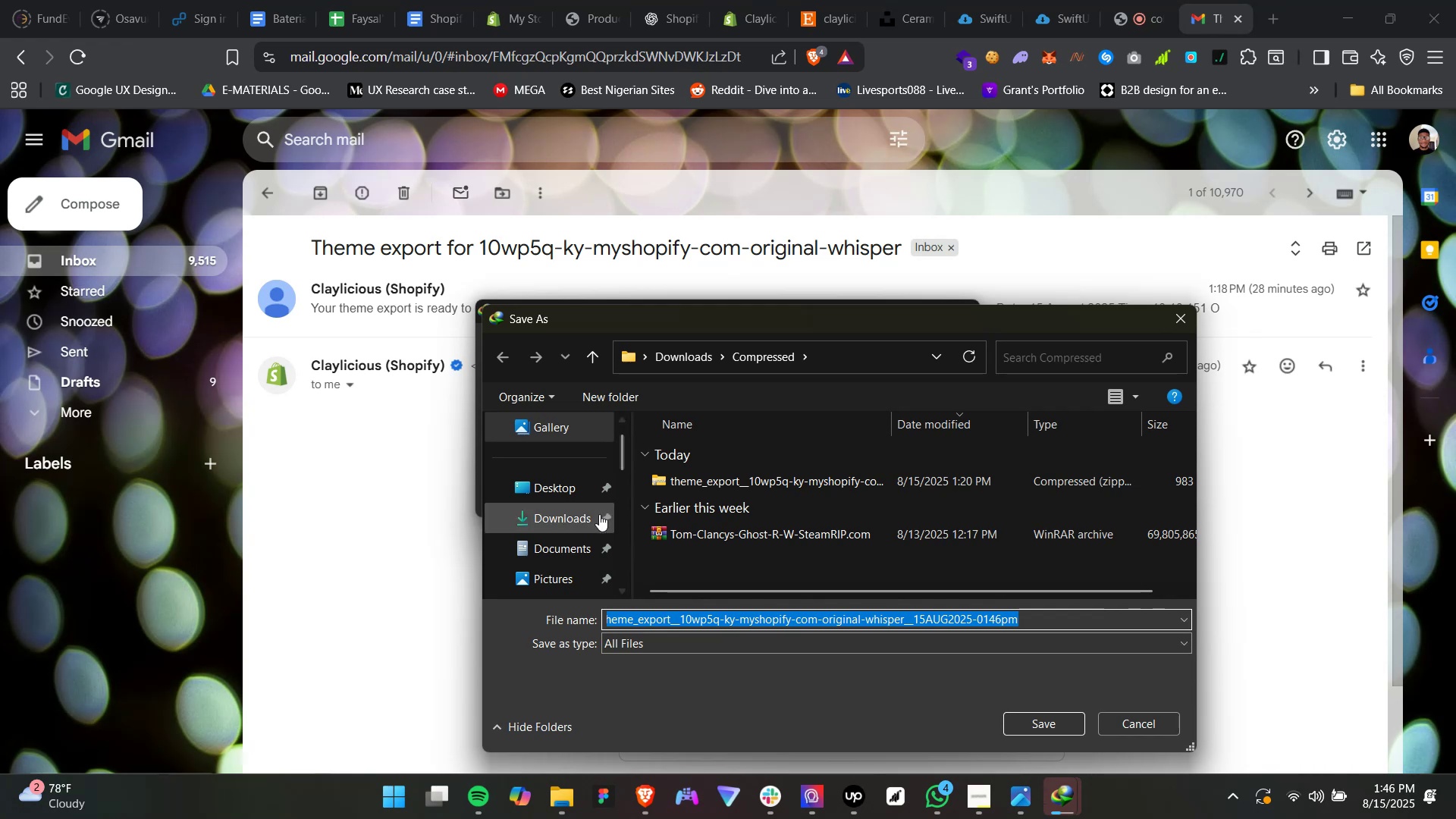 
left_click([562, 510])
 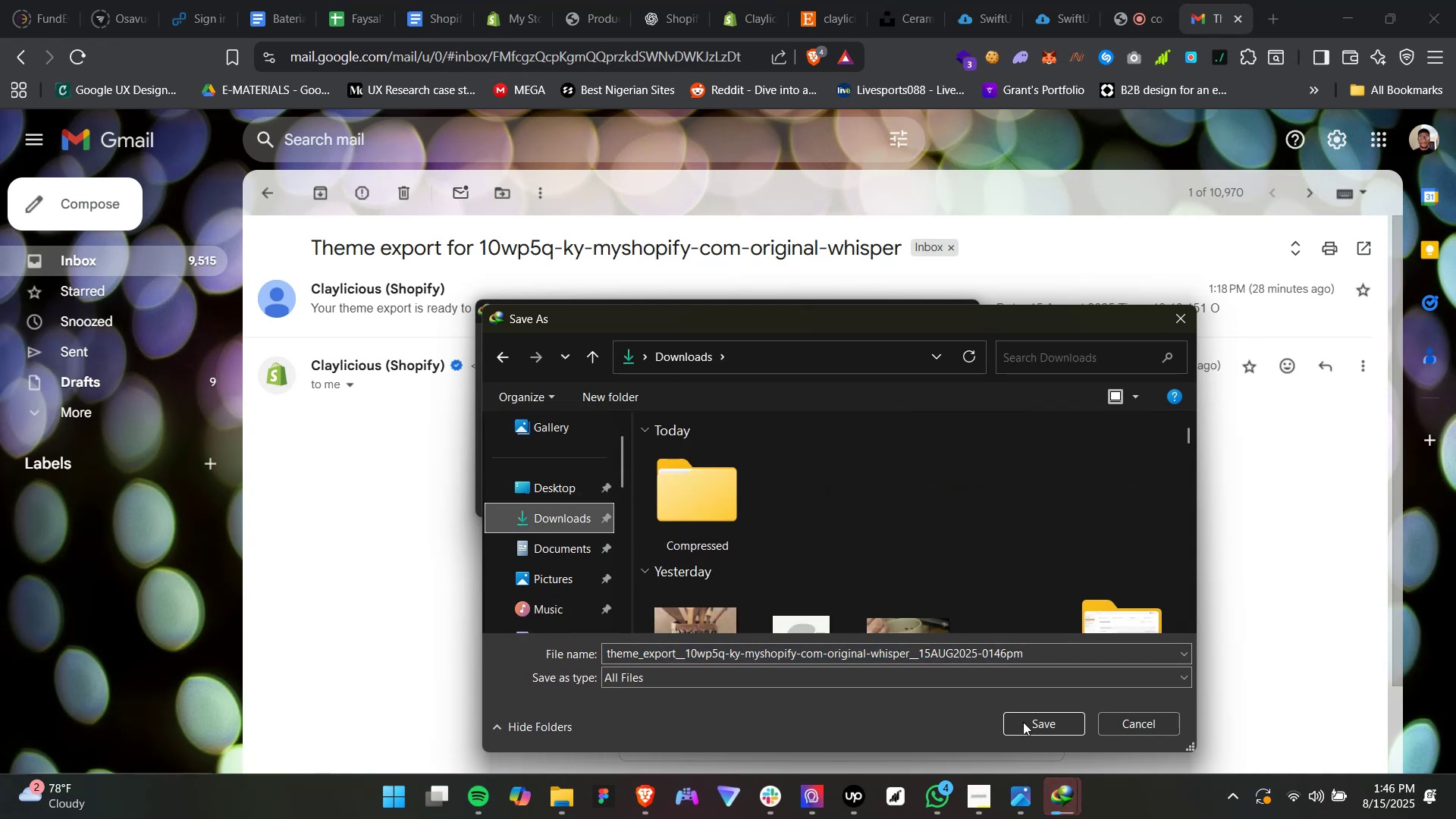 
left_click([1023, 722])
 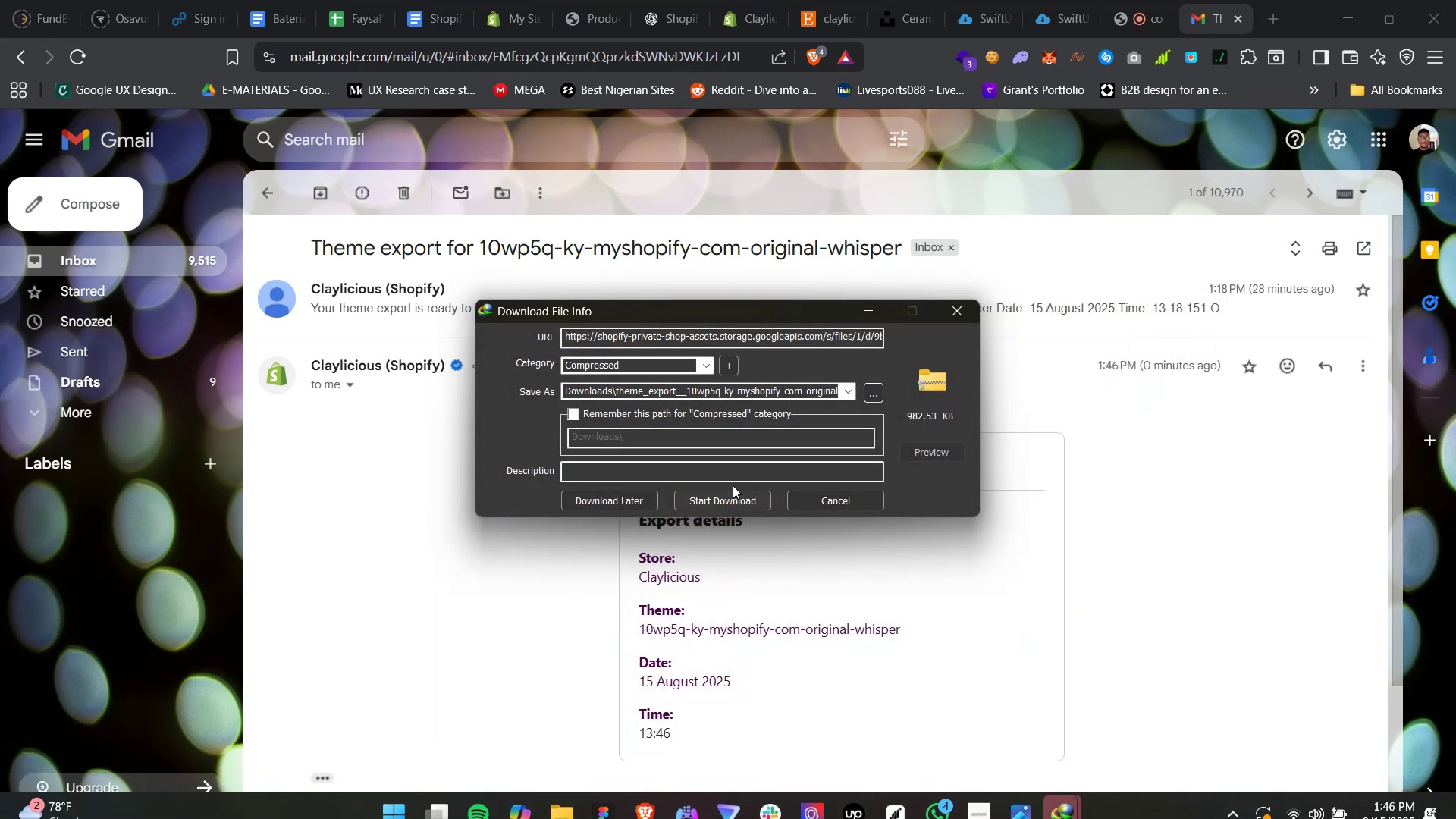 
left_click([729, 500])
 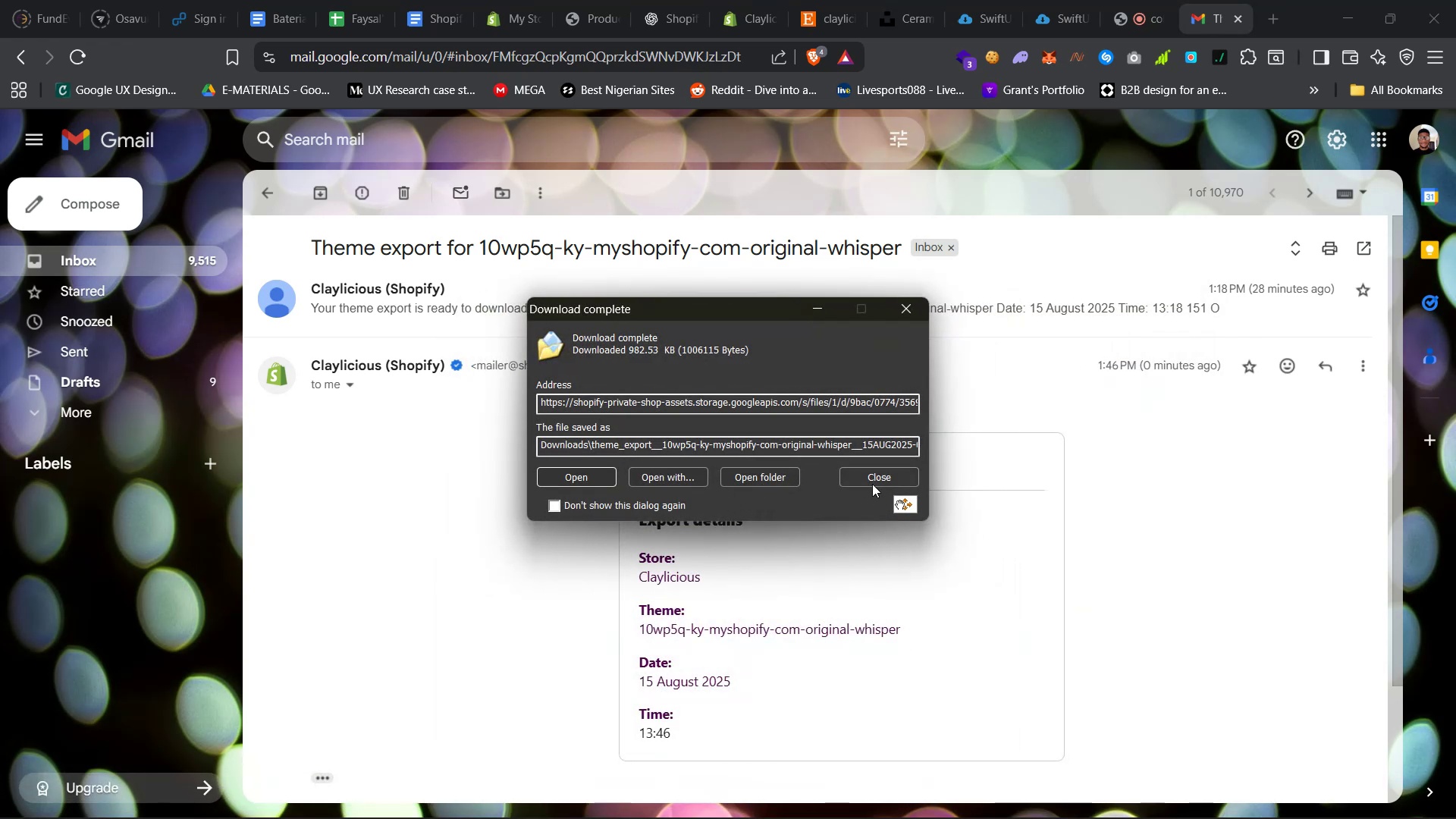 
left_click([873, 476])
 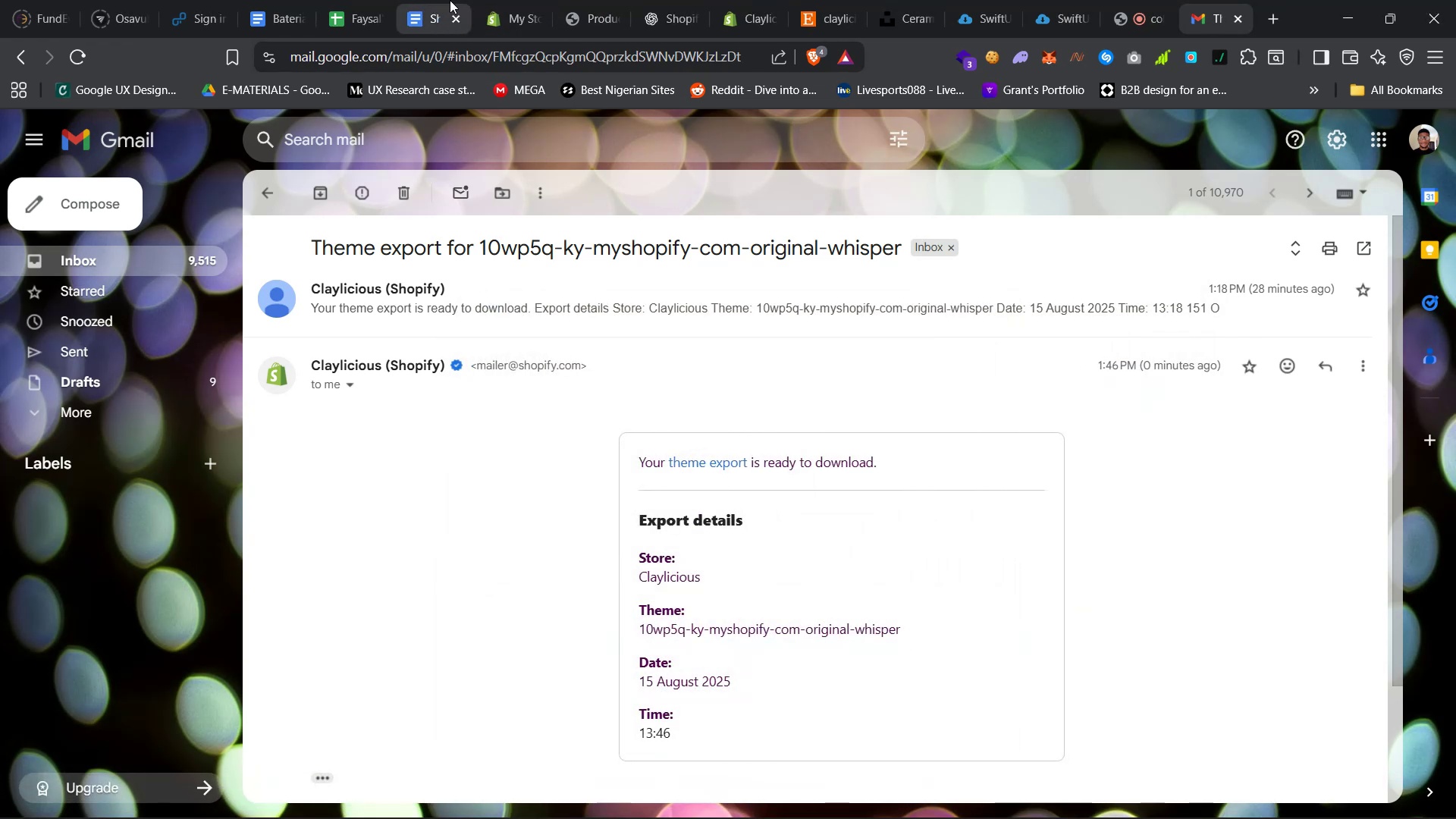 
left_click([491, 0])
 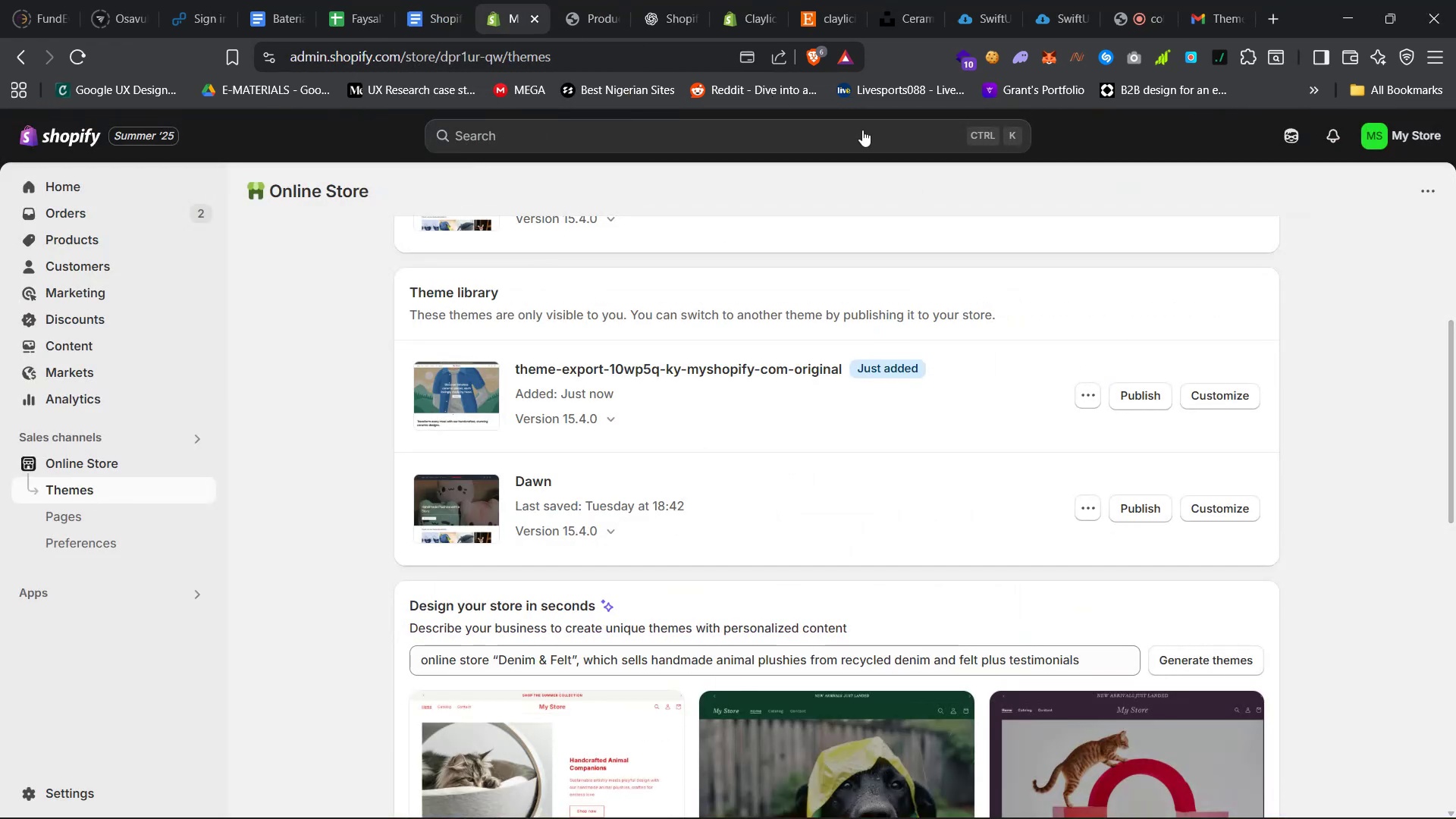 
left_click([579, 0])
 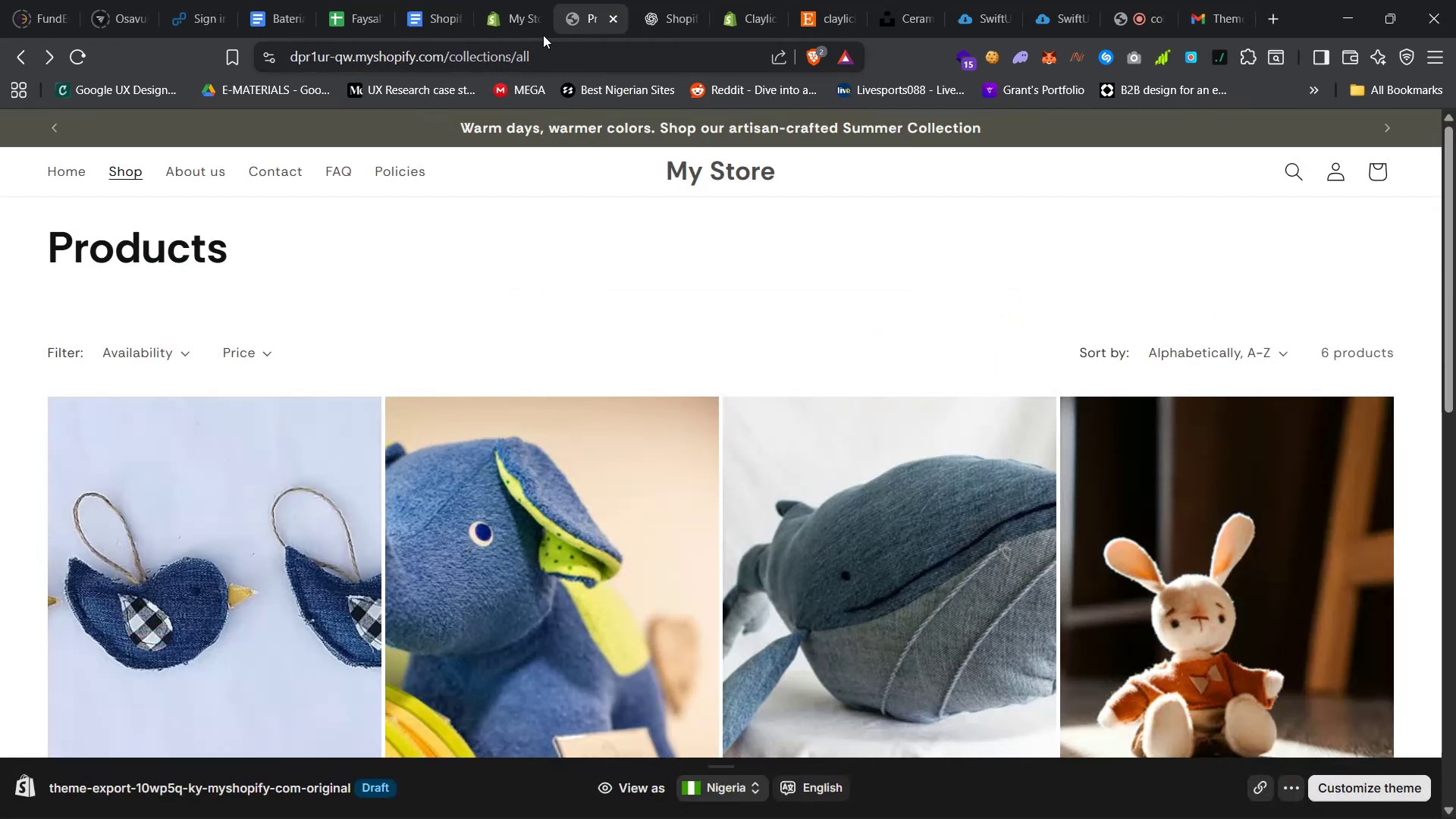 
mouse_move([505, 18])
 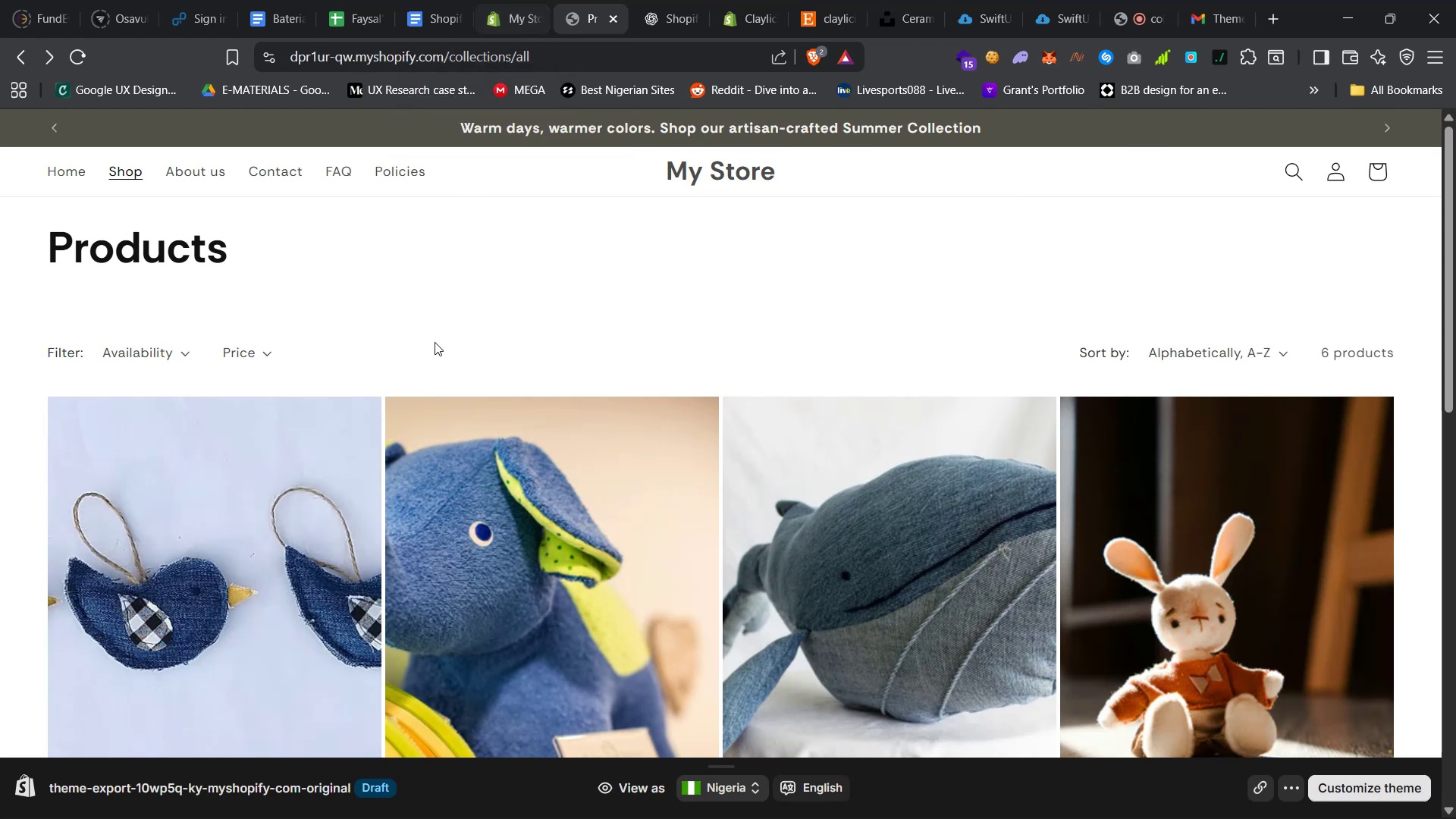 
scroll: coordinate [438, 354], scroll_direction: down, amount: 20.0
 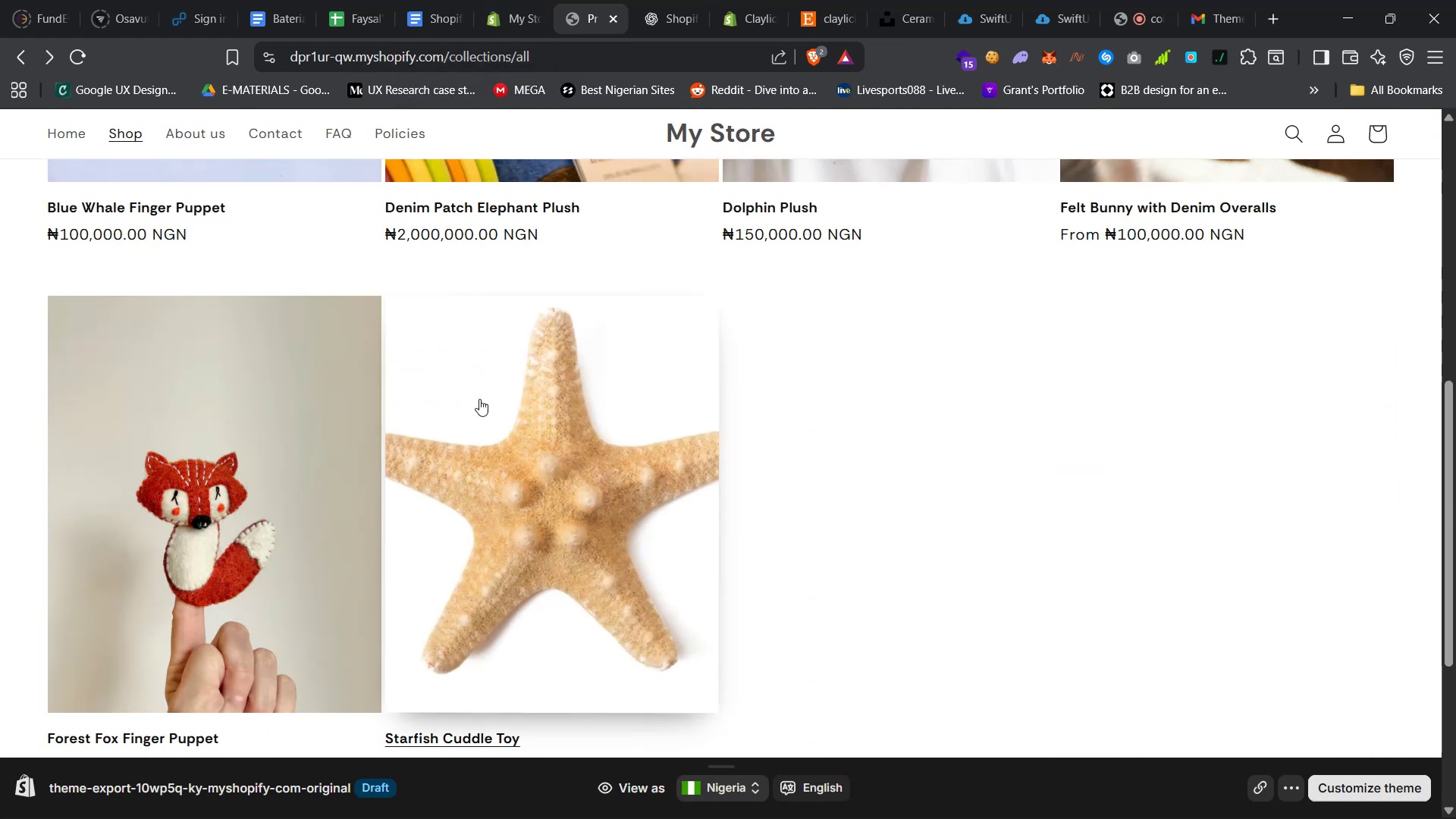 
scroll: coordinate [489, 416], scroll_direction: up, amount: 46.0
 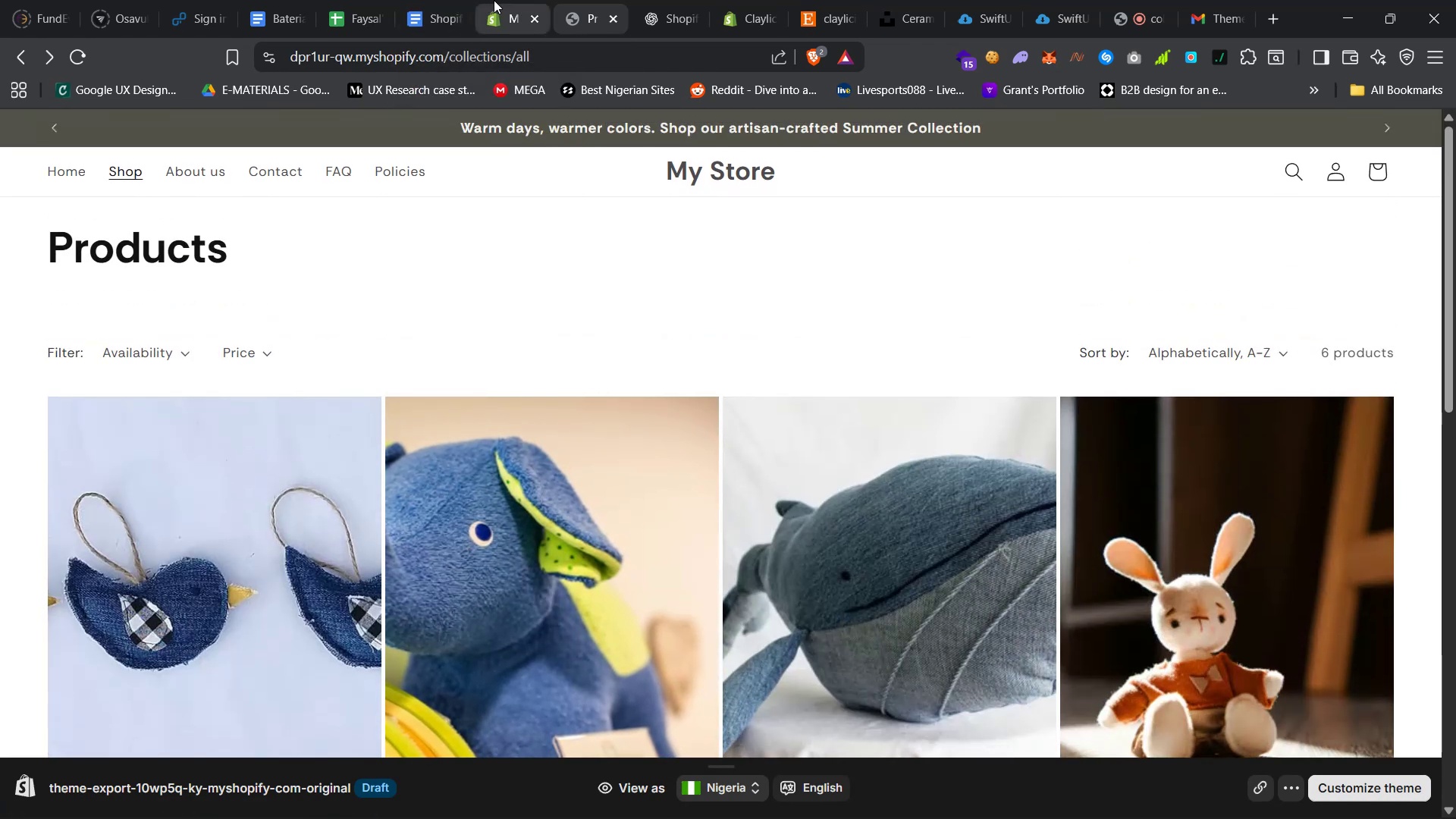 
left_click([494, 0])
 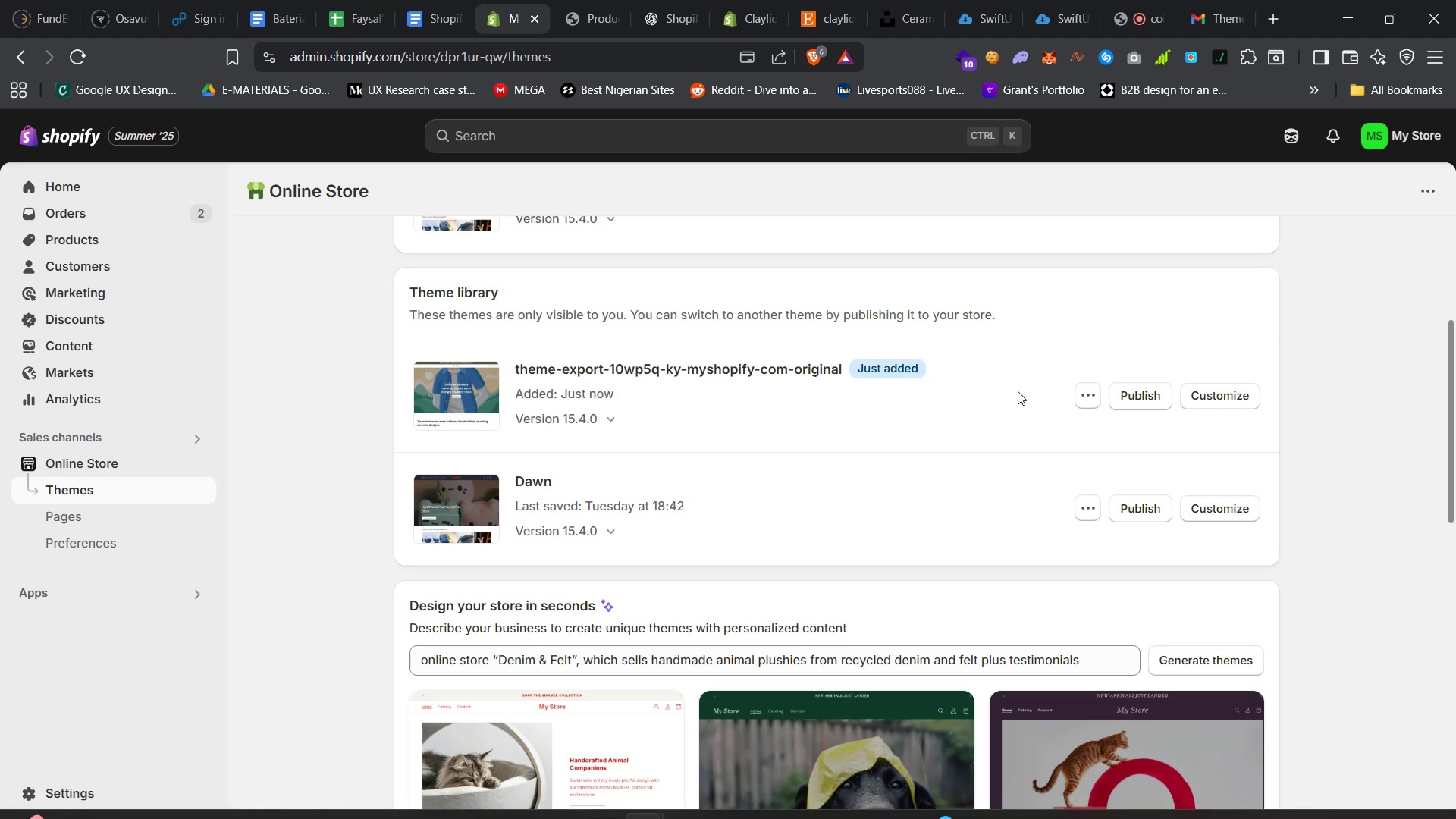 
wait(6.13)
 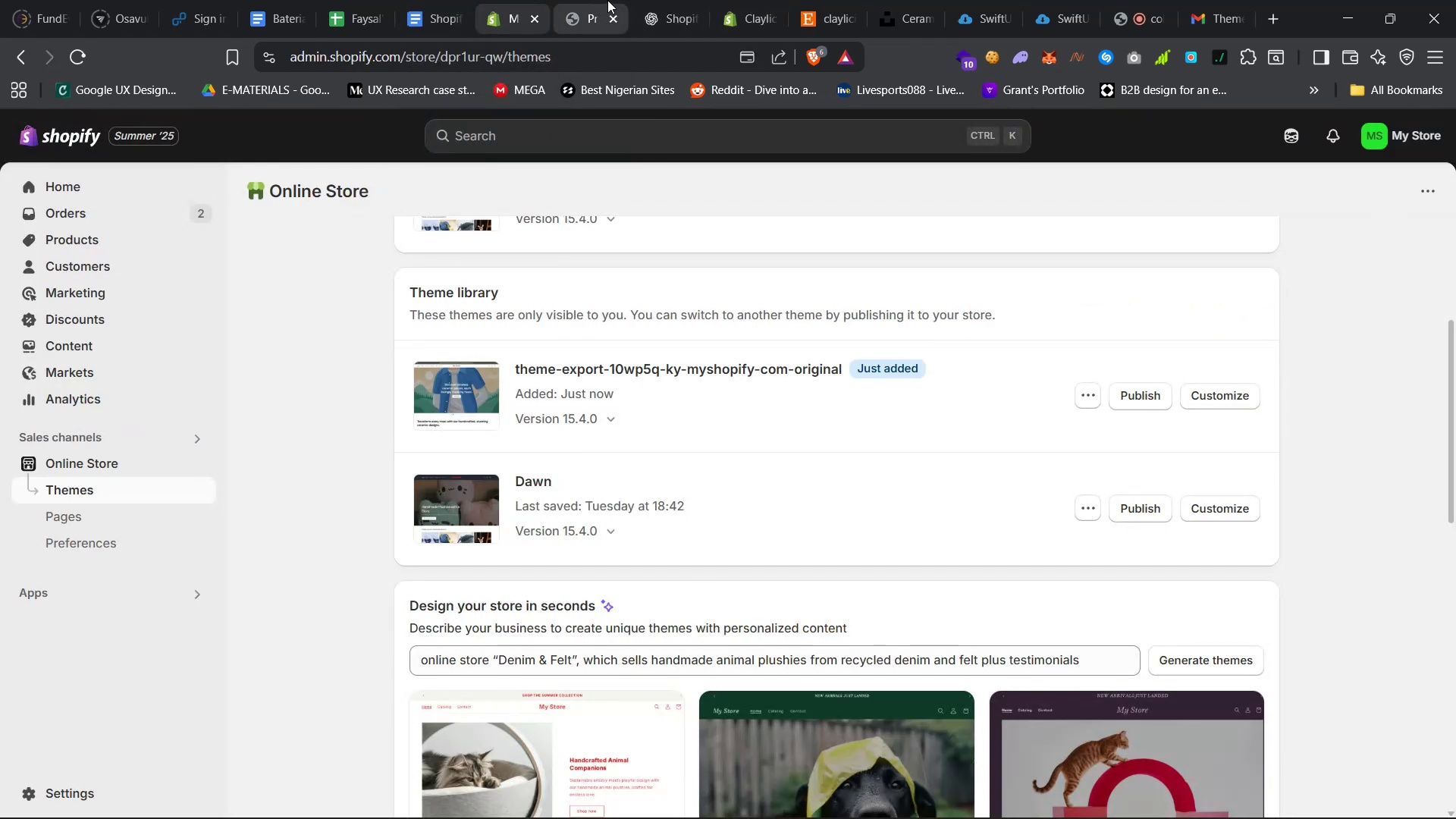 
left_click([1094, 395])
 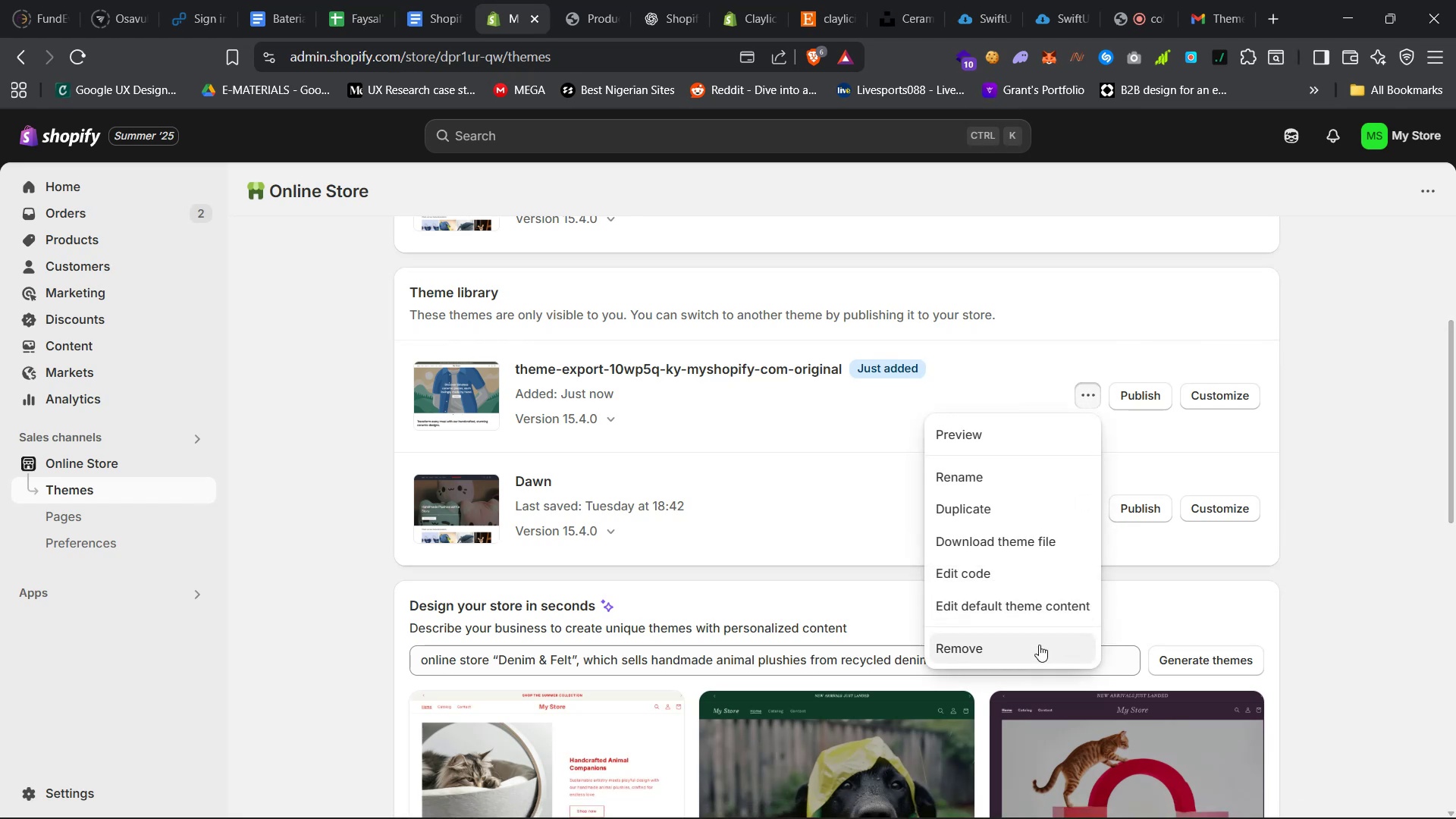 
left_click([1008, 651])
 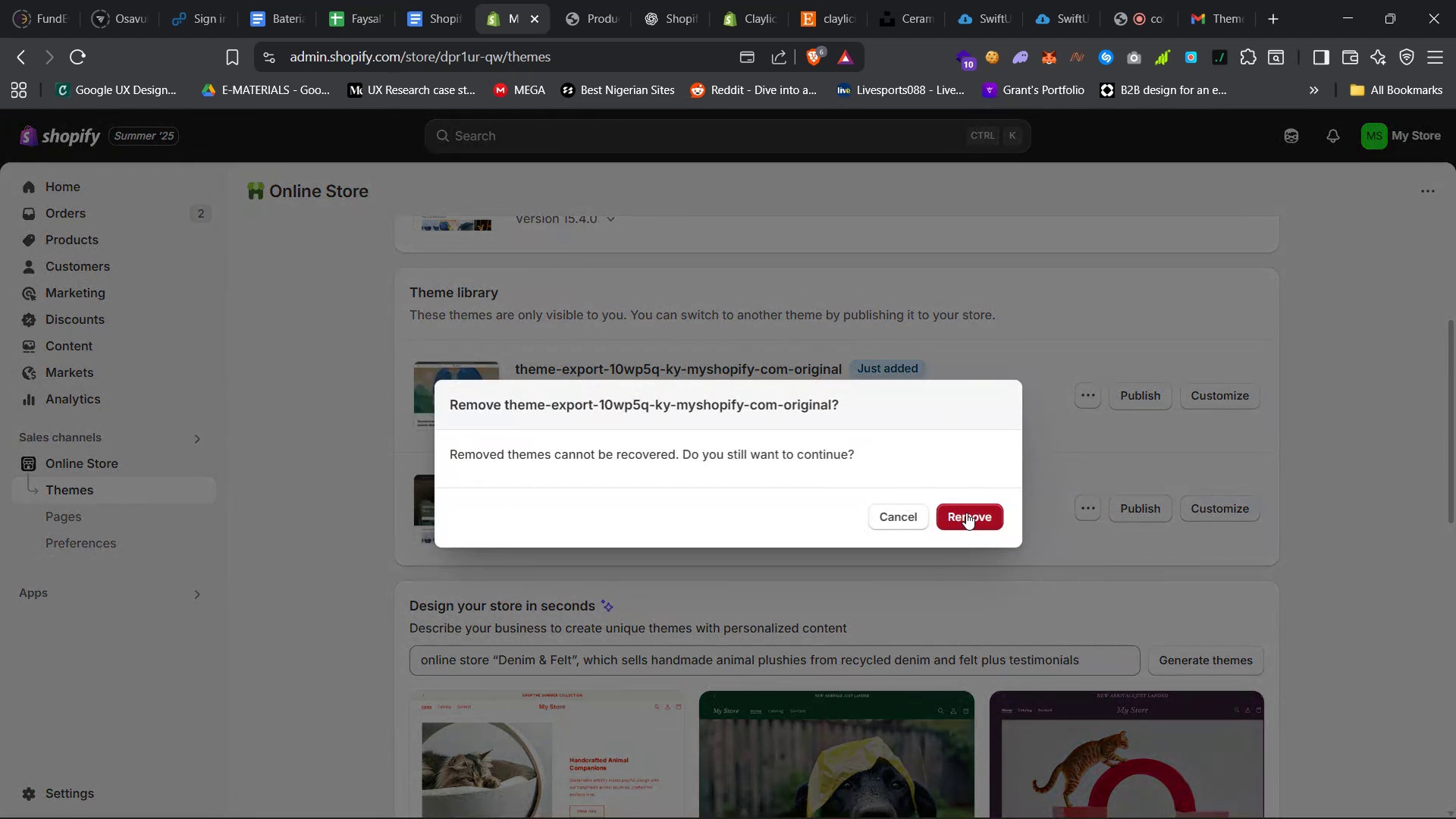 
left_click([970, 516])
 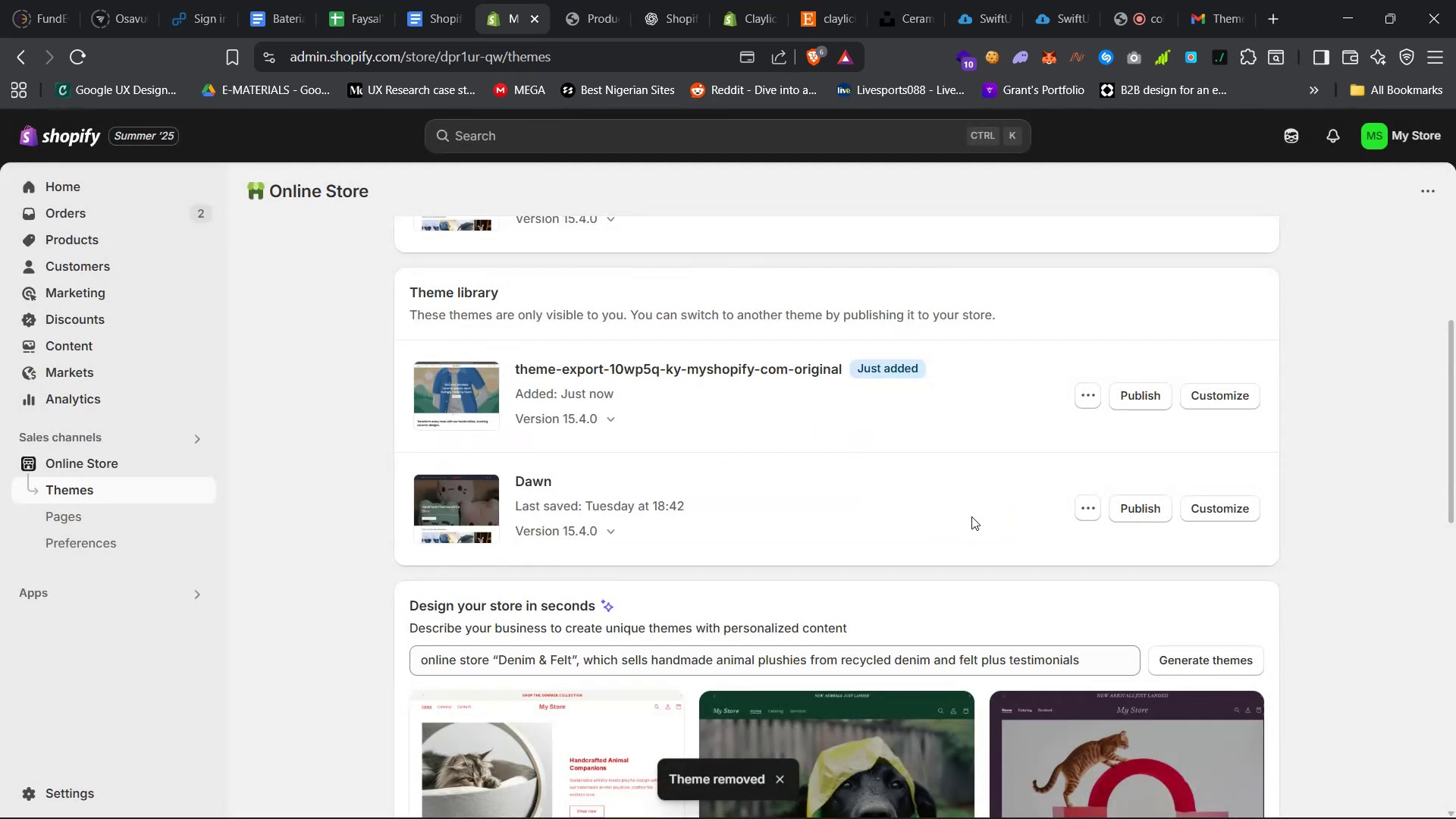 
scroll: coordinate [937, 637], scroll_direction: up, amount: 21.0
 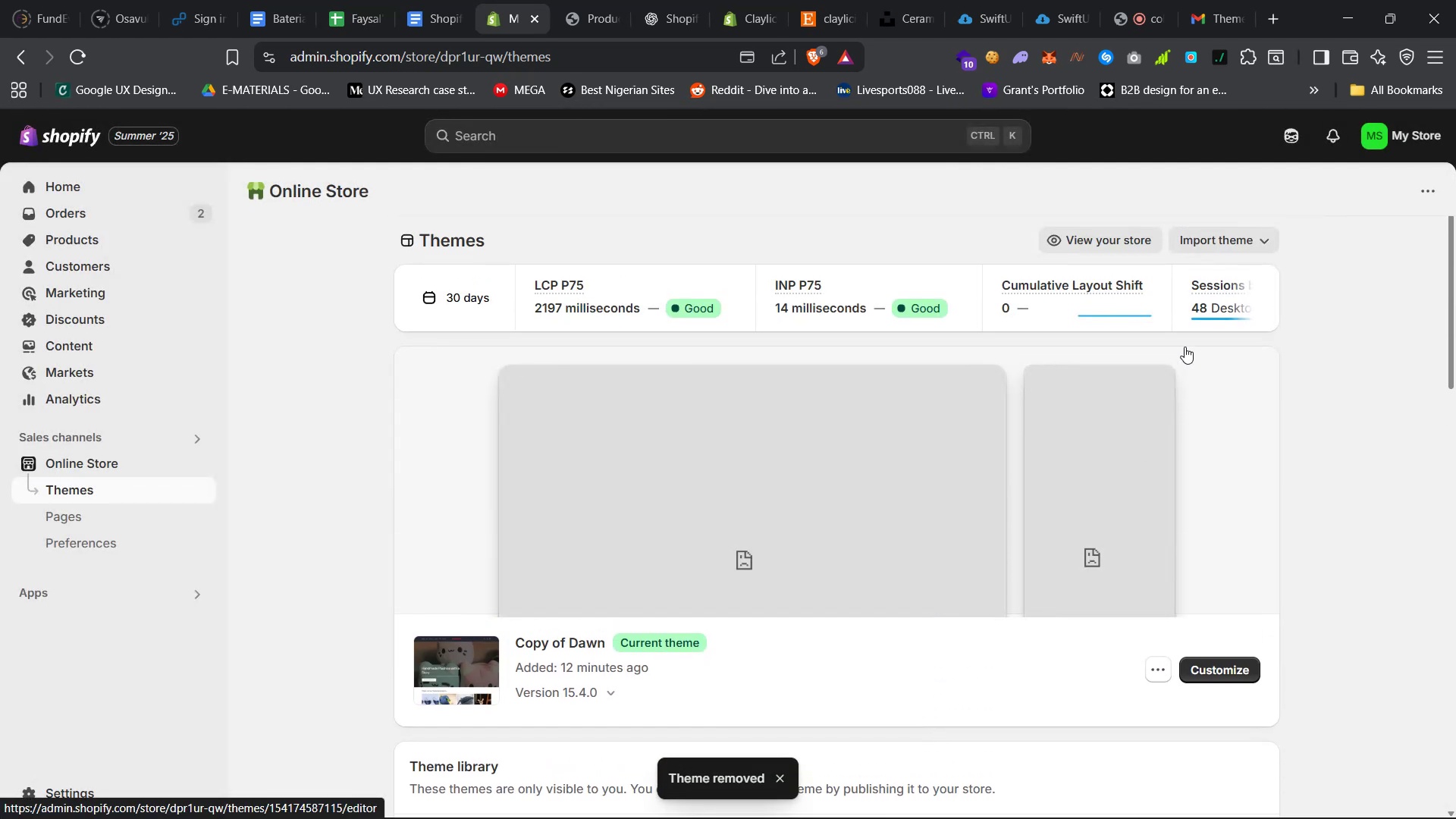 
left_click([1216, 245])
 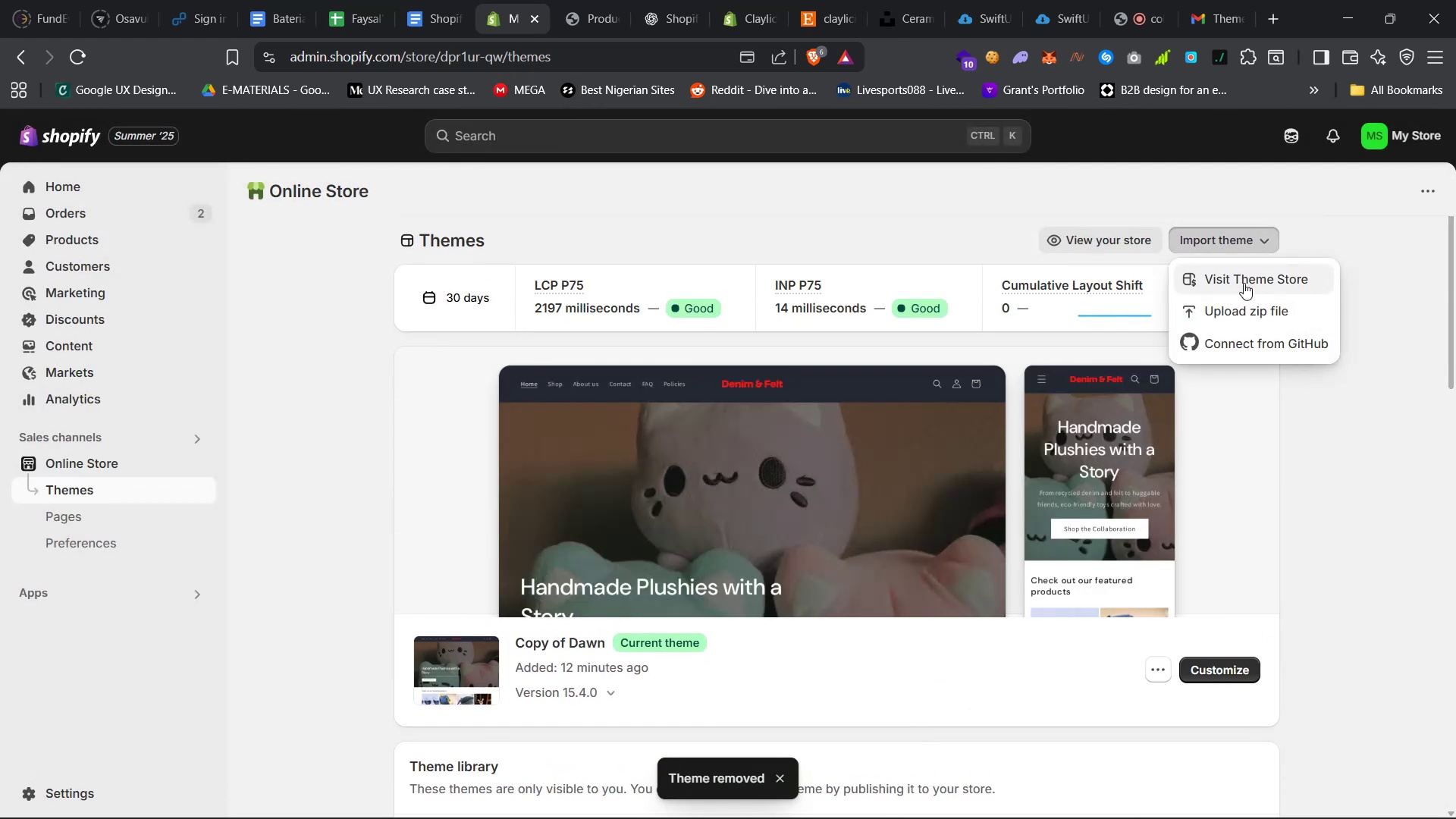 
left_click([1249, 312])
 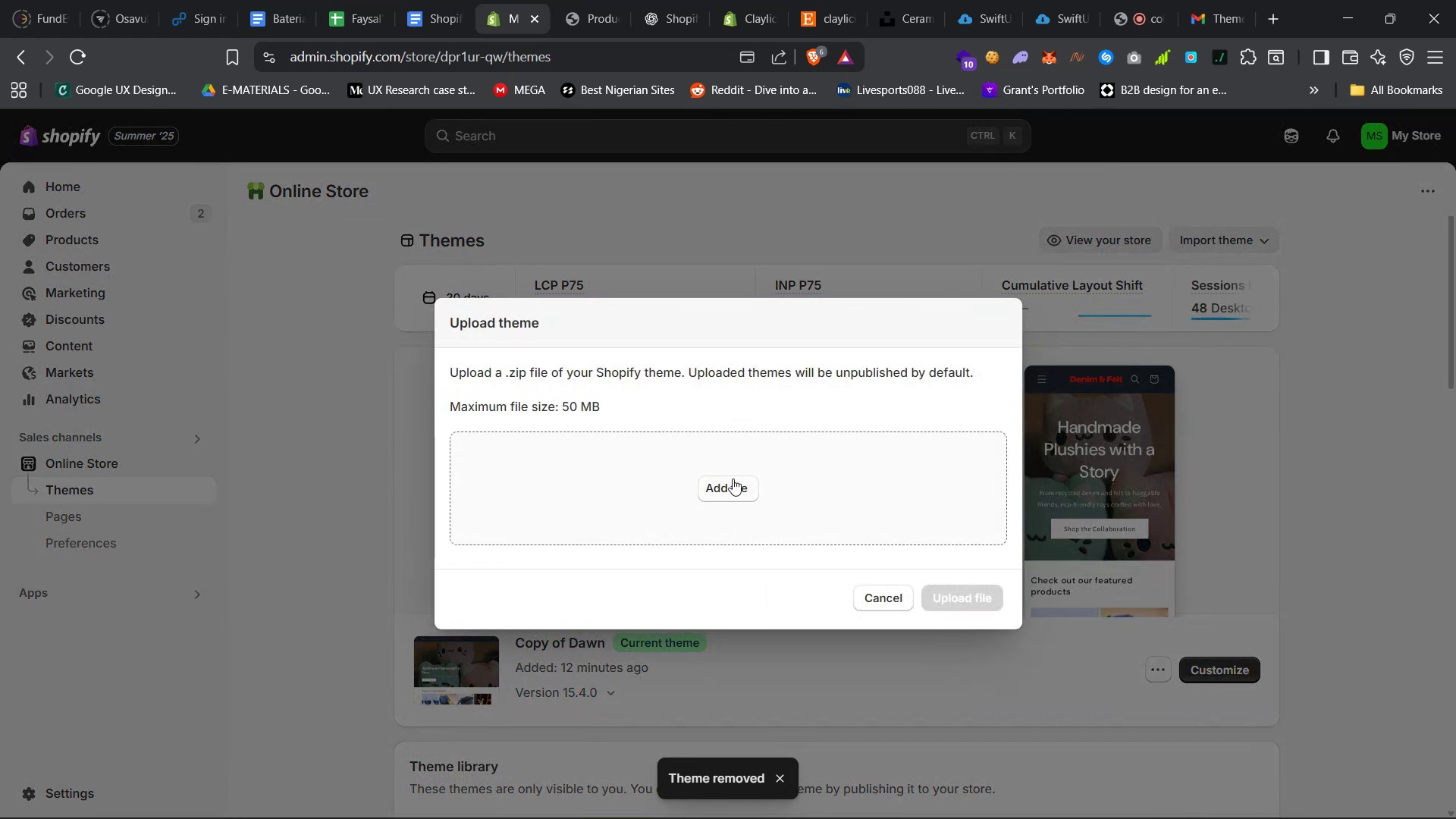 
left_click([730, 492])
 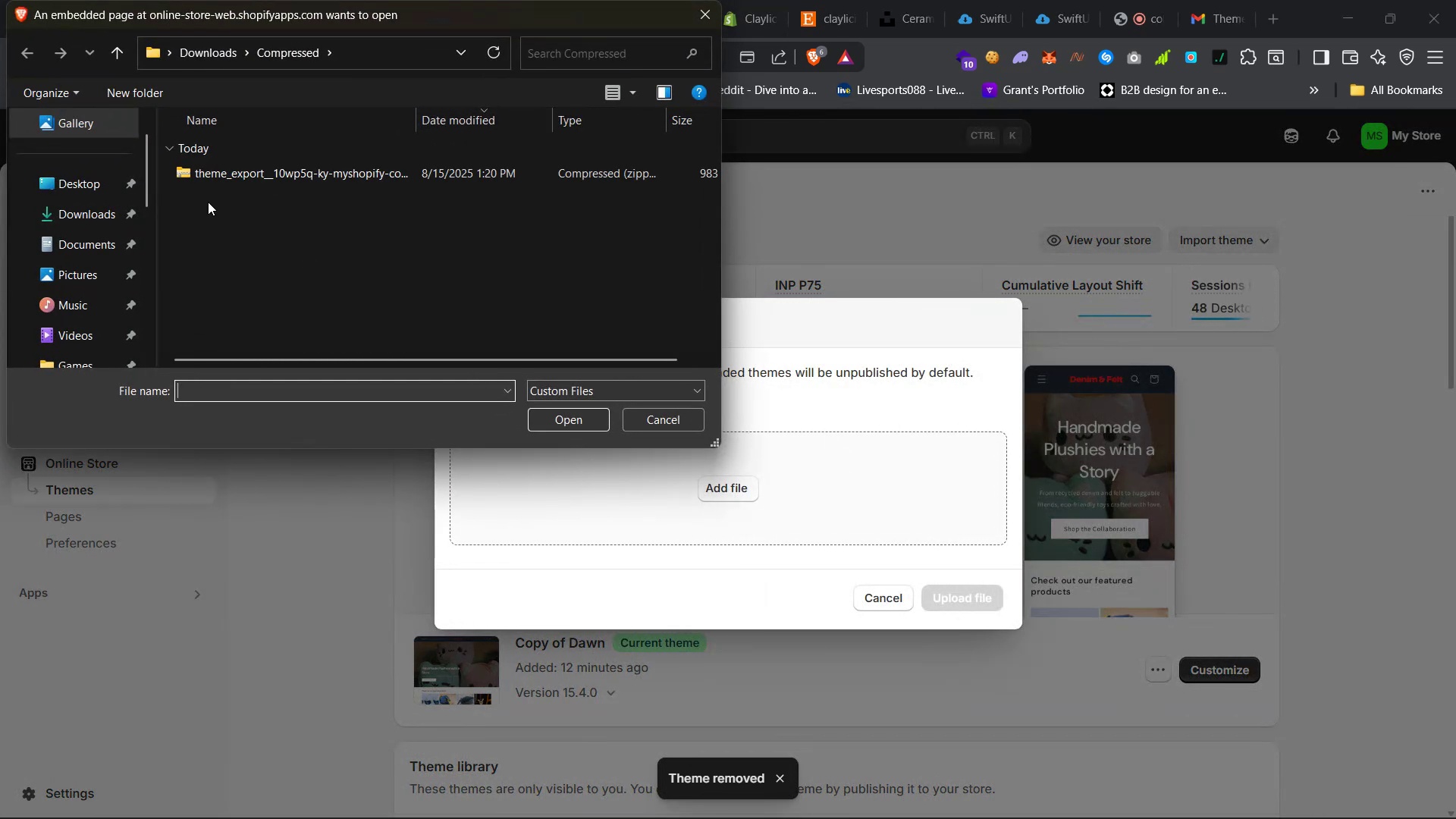 
left_click([81, 214])
 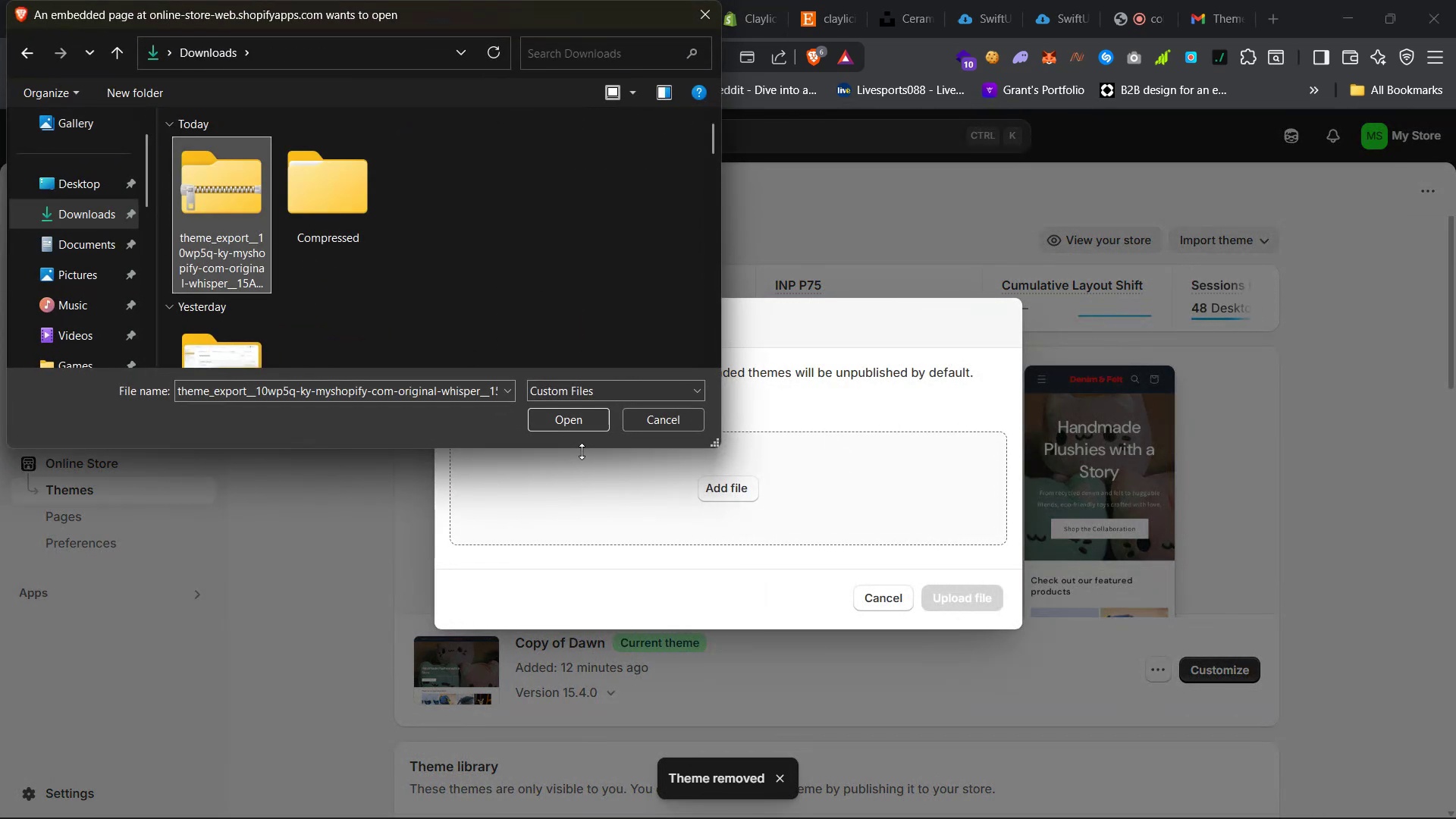 
left_click([590, 410])
 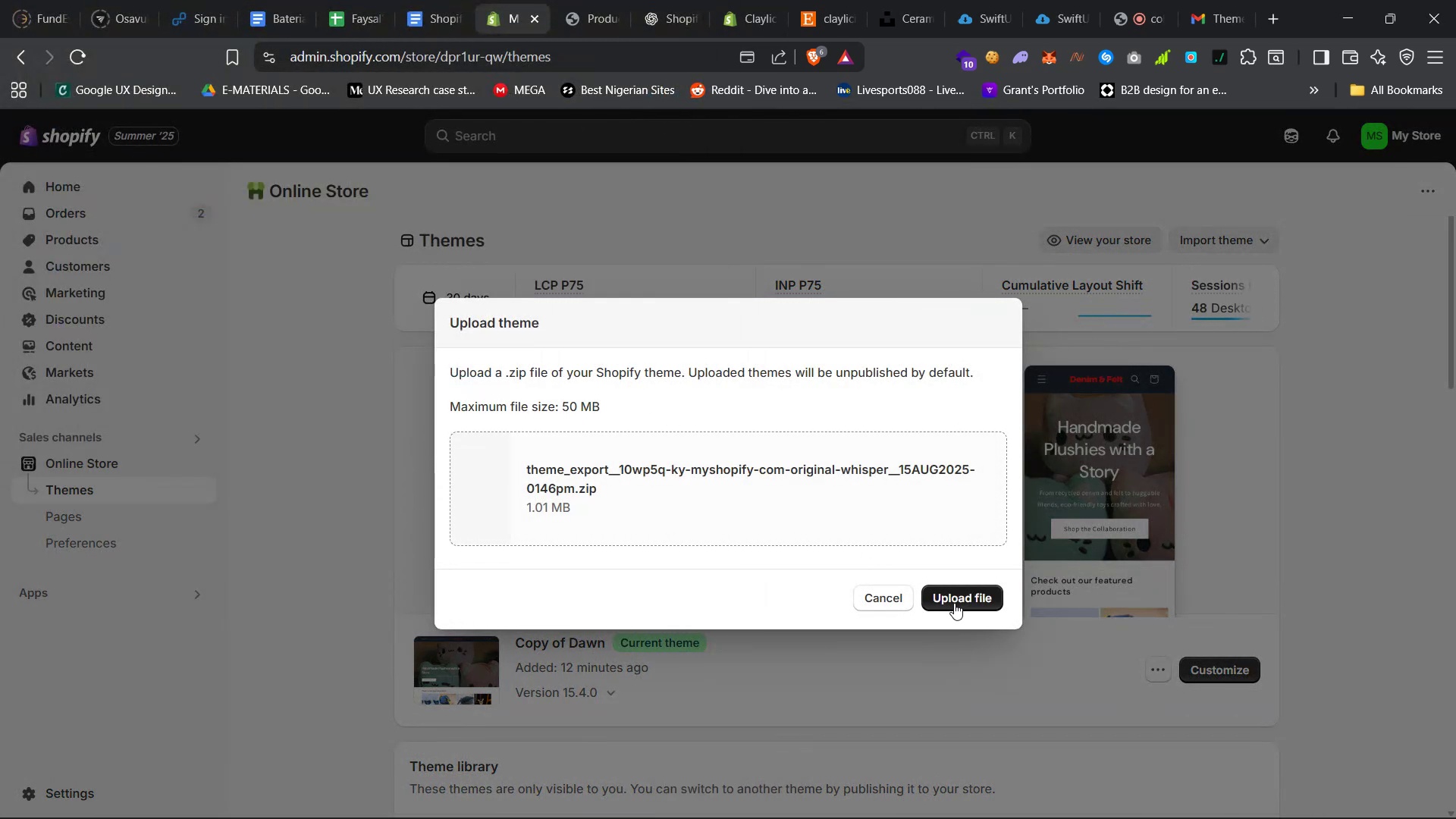 
left_click([954, 603])
 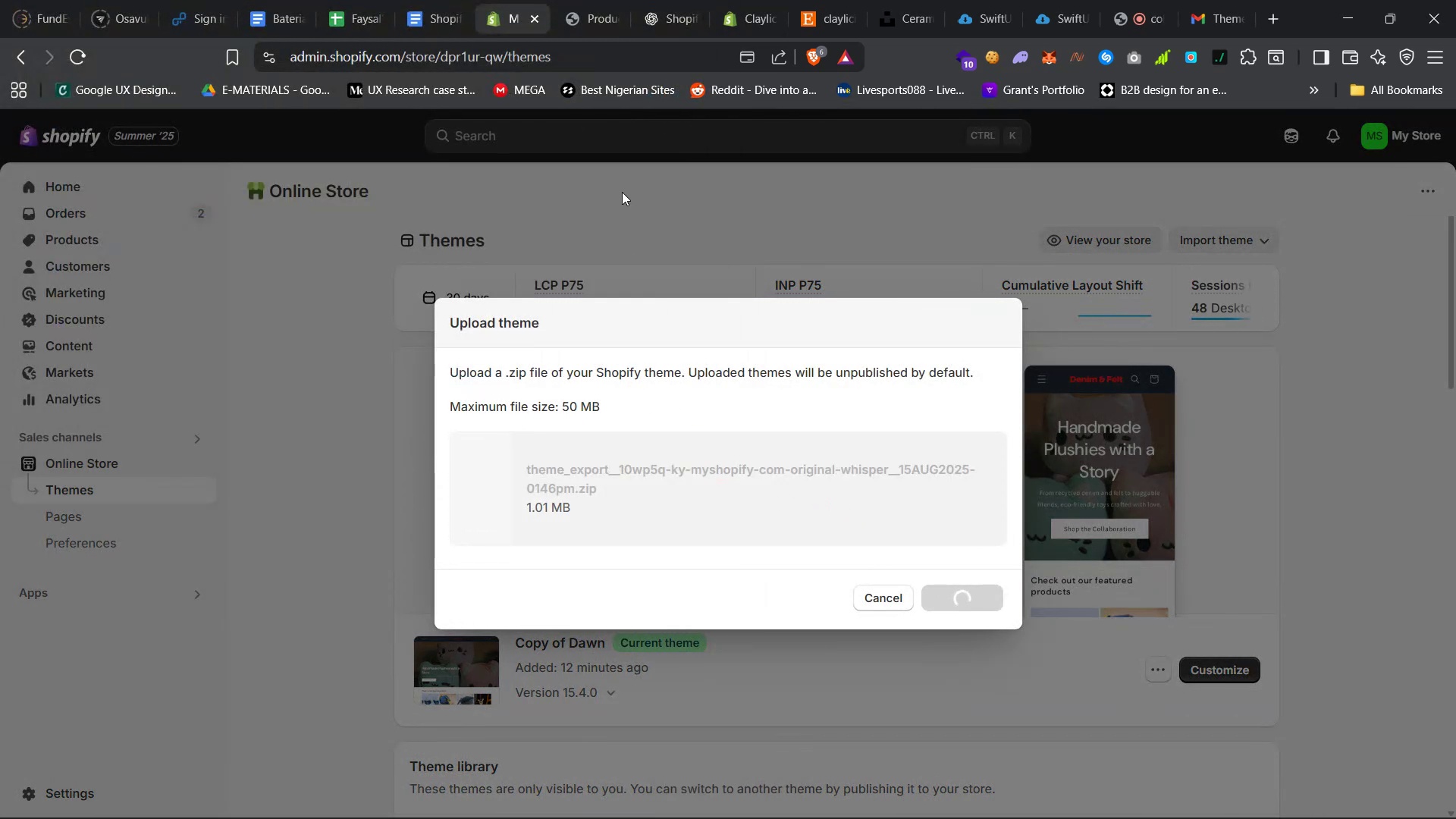 
left_click([650, 0])
 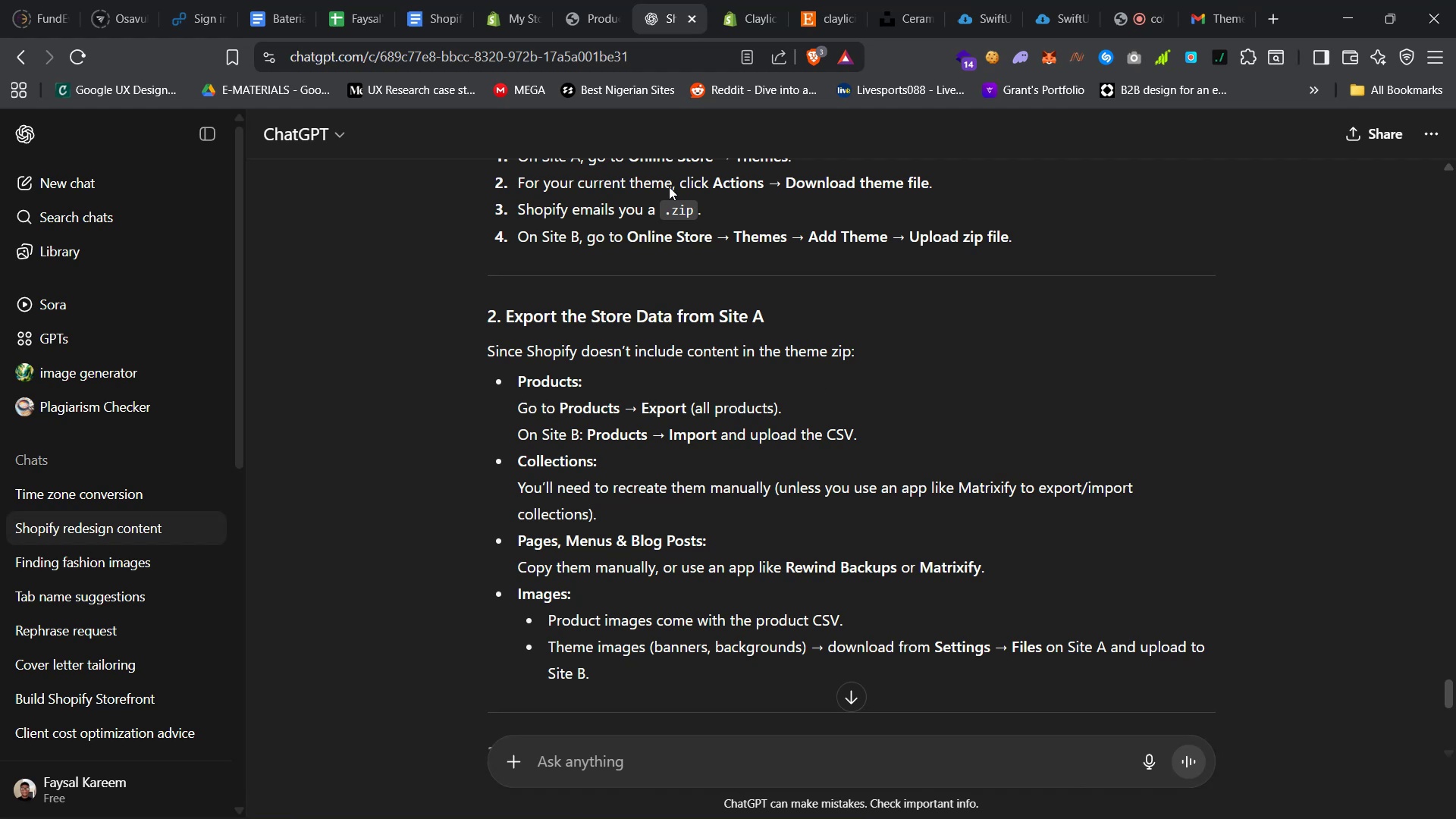 
left_click([740, 0])
 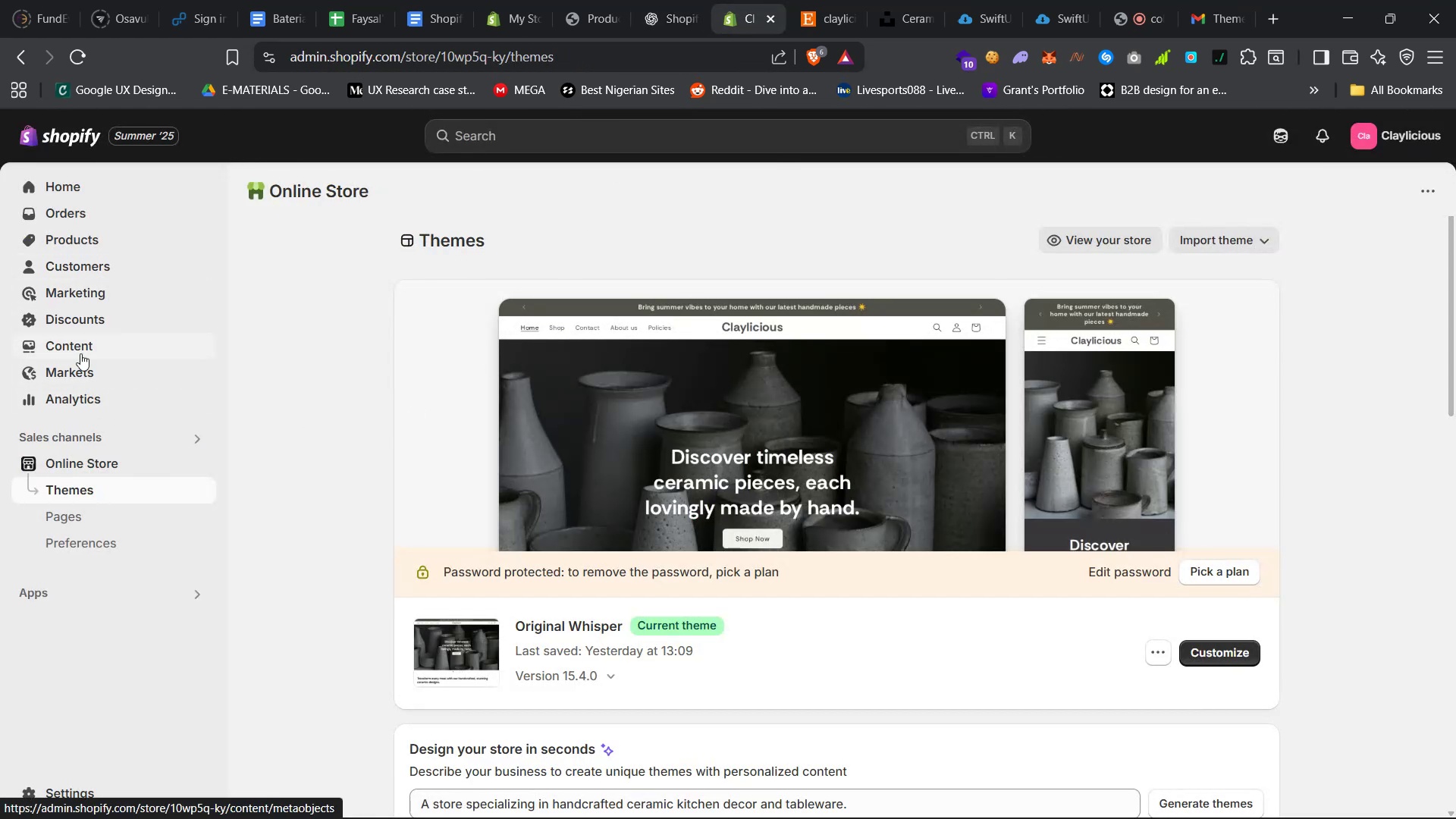 
left_click([100, 248])
 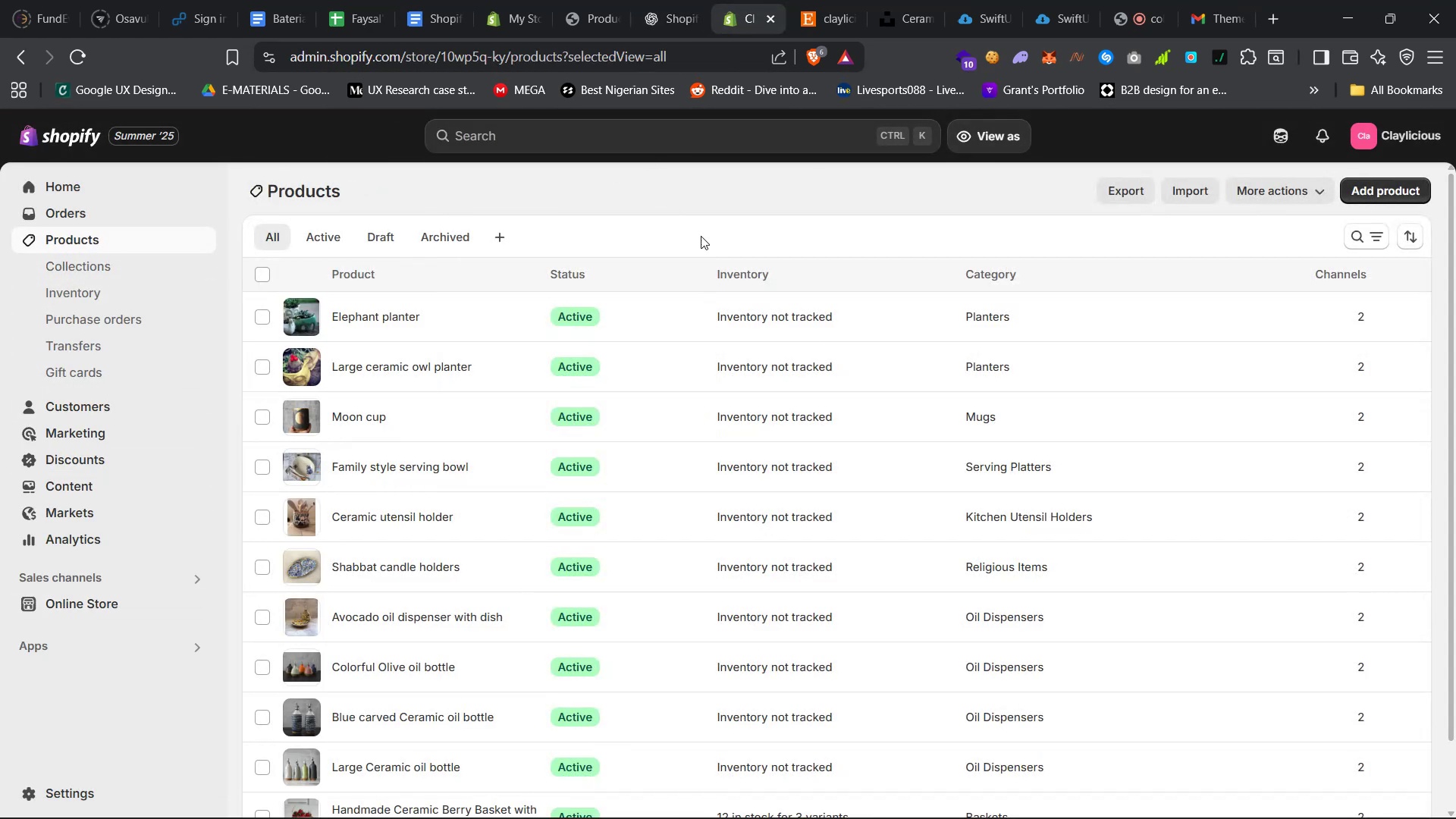 
left_click([645, 0])
 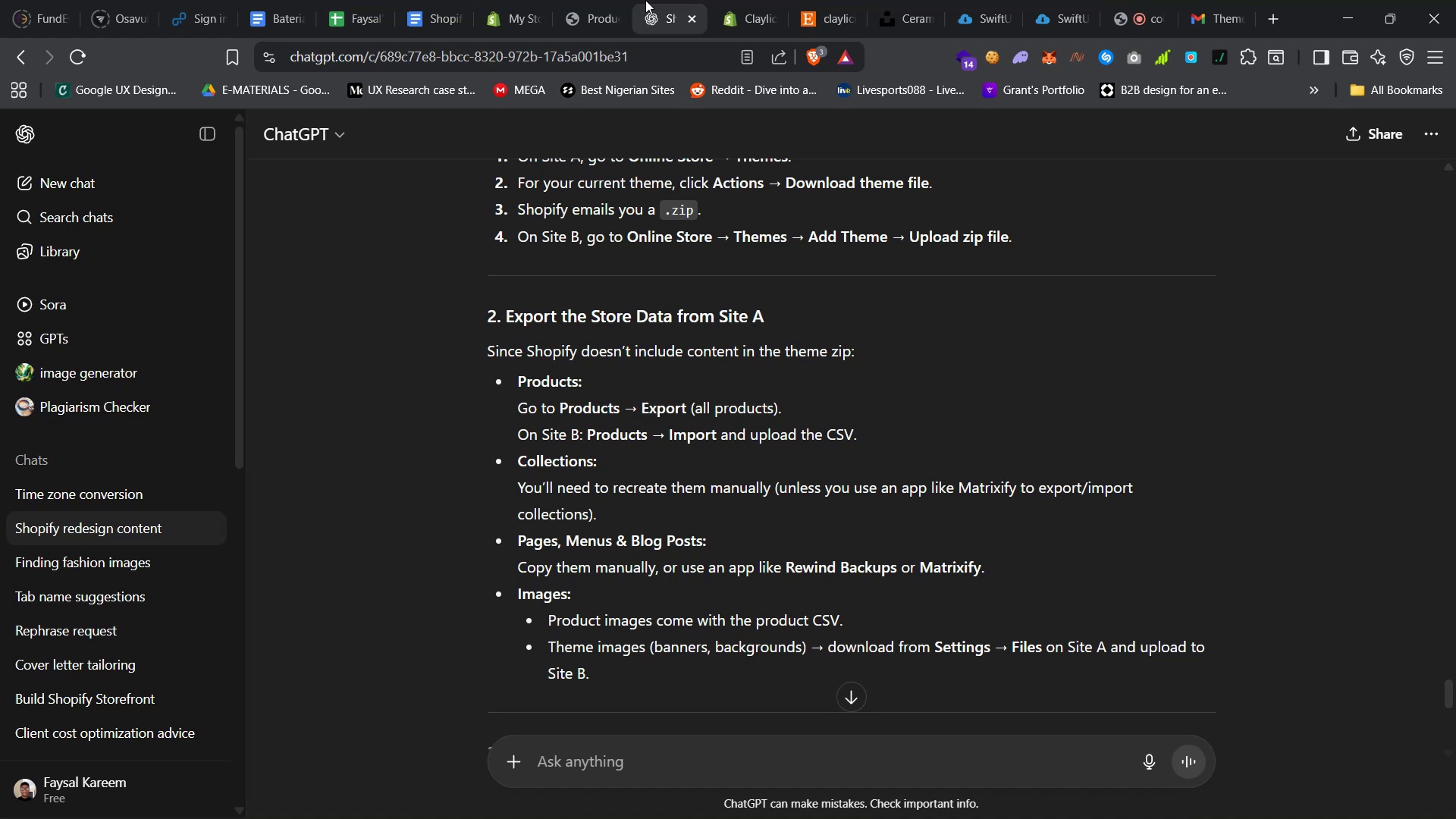 
wait(8.24)
 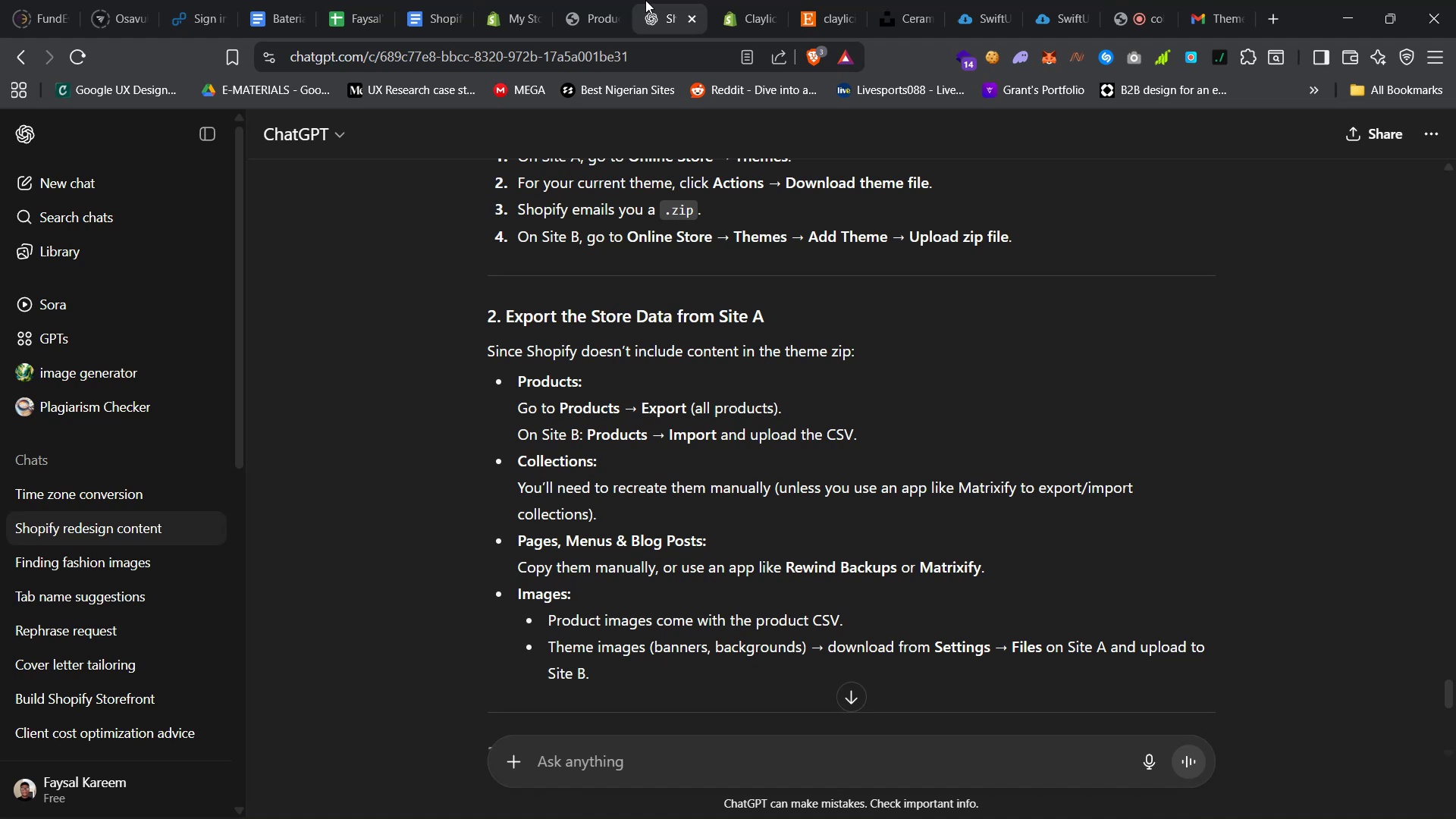 
left_click([733, 0])
 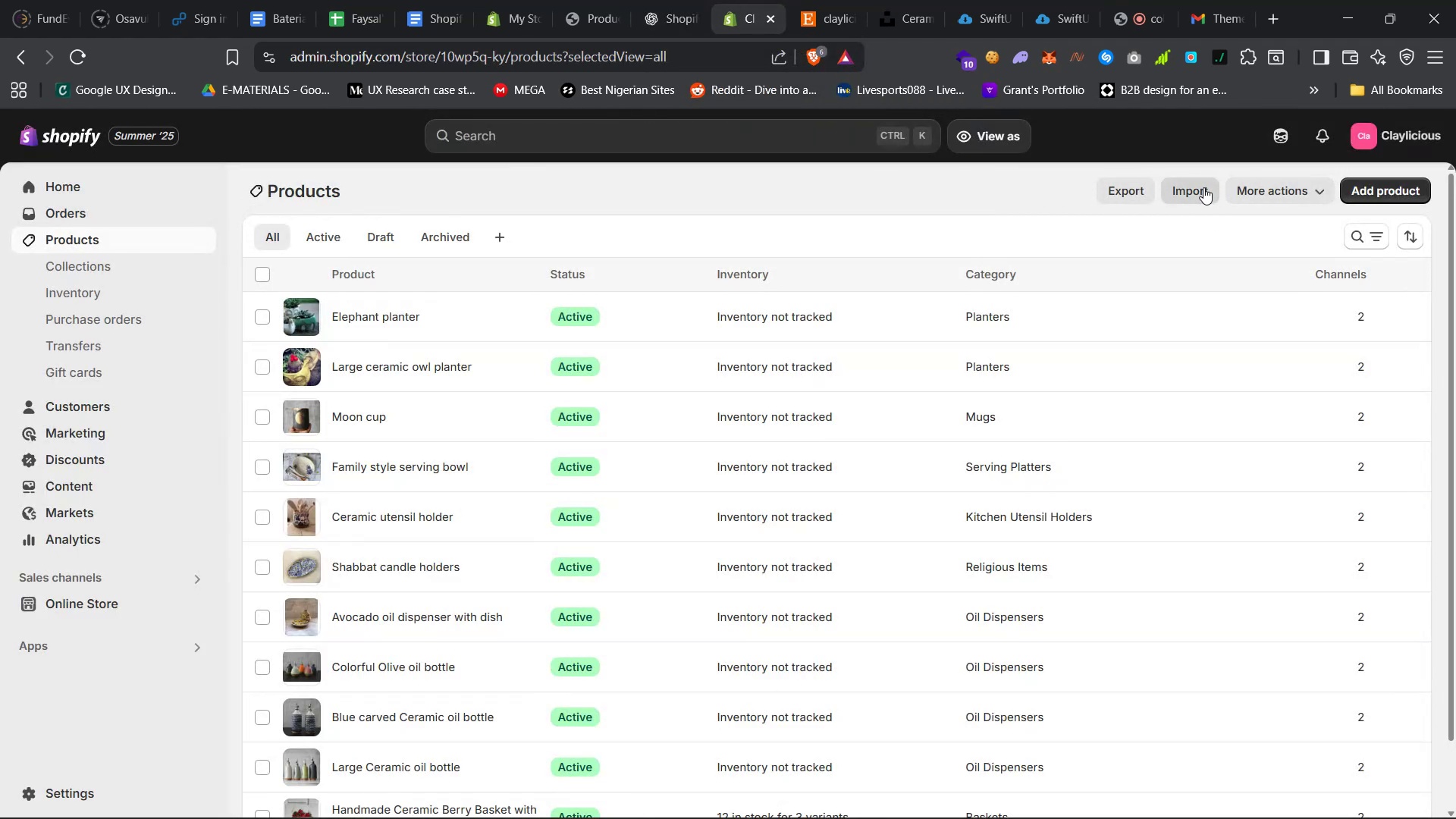 
left_click([1304, 190])
 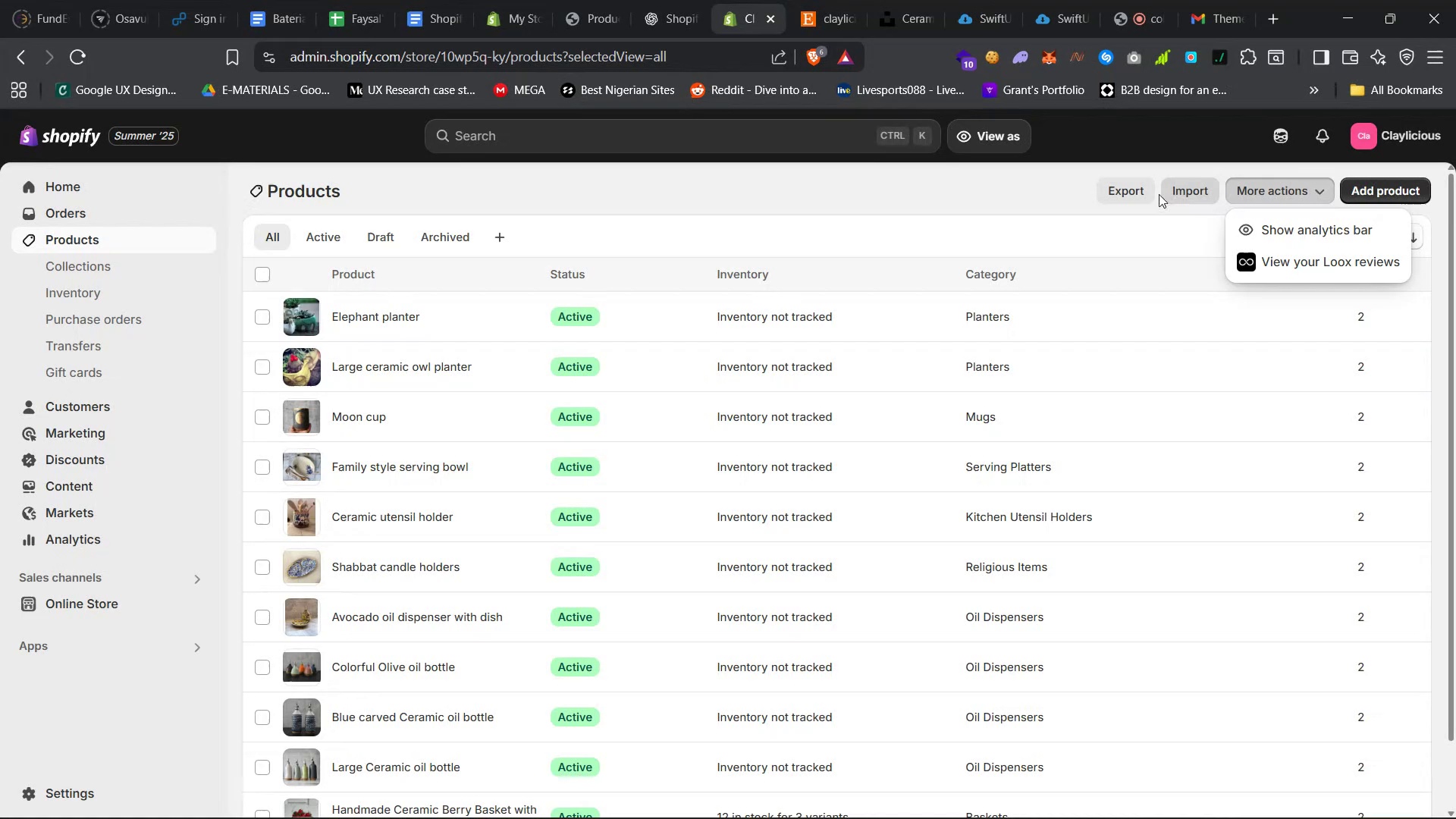 
left_click([1112, 194])
 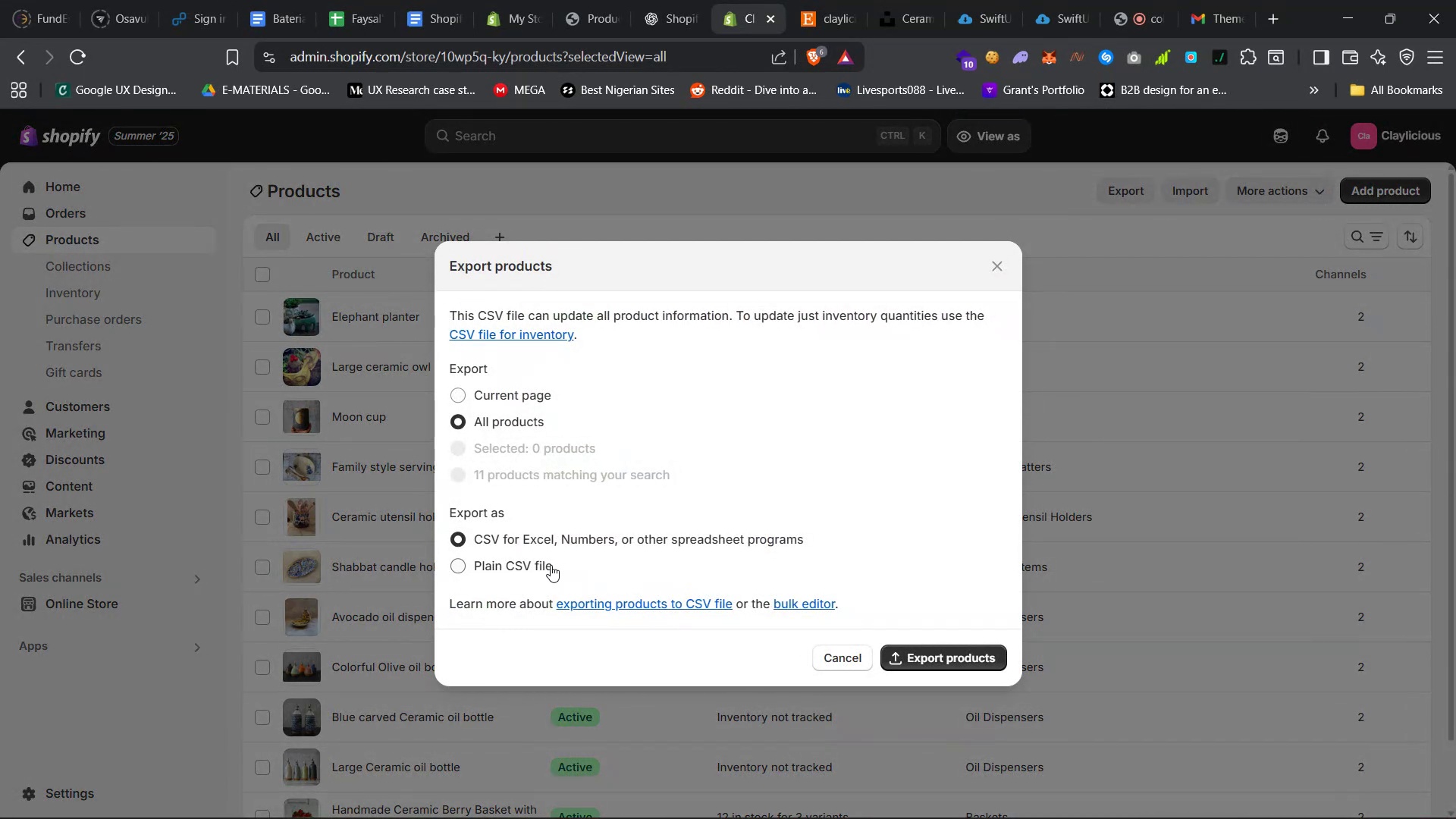 
wait(5.48)
 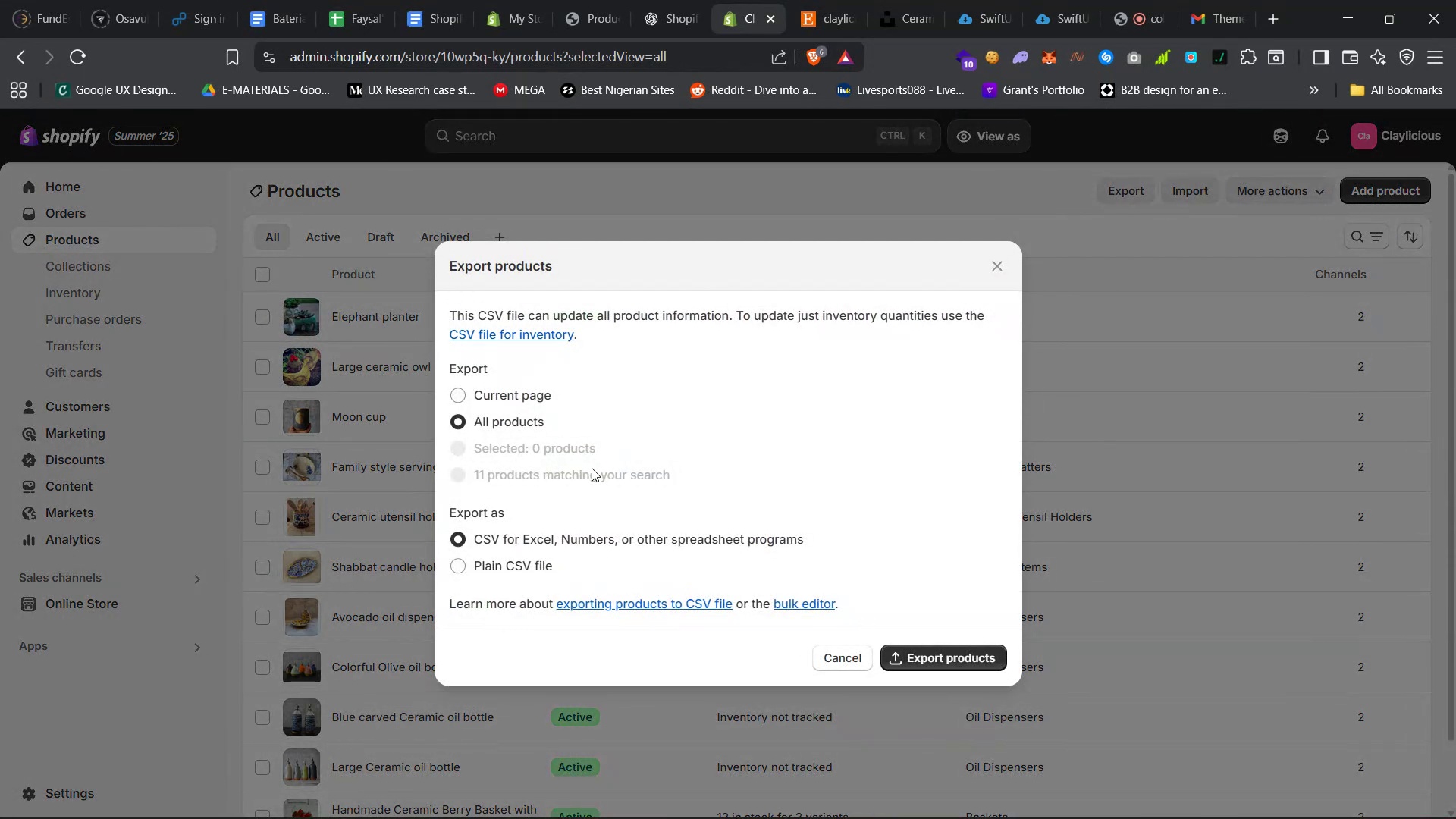 
left_click([520, 561])
 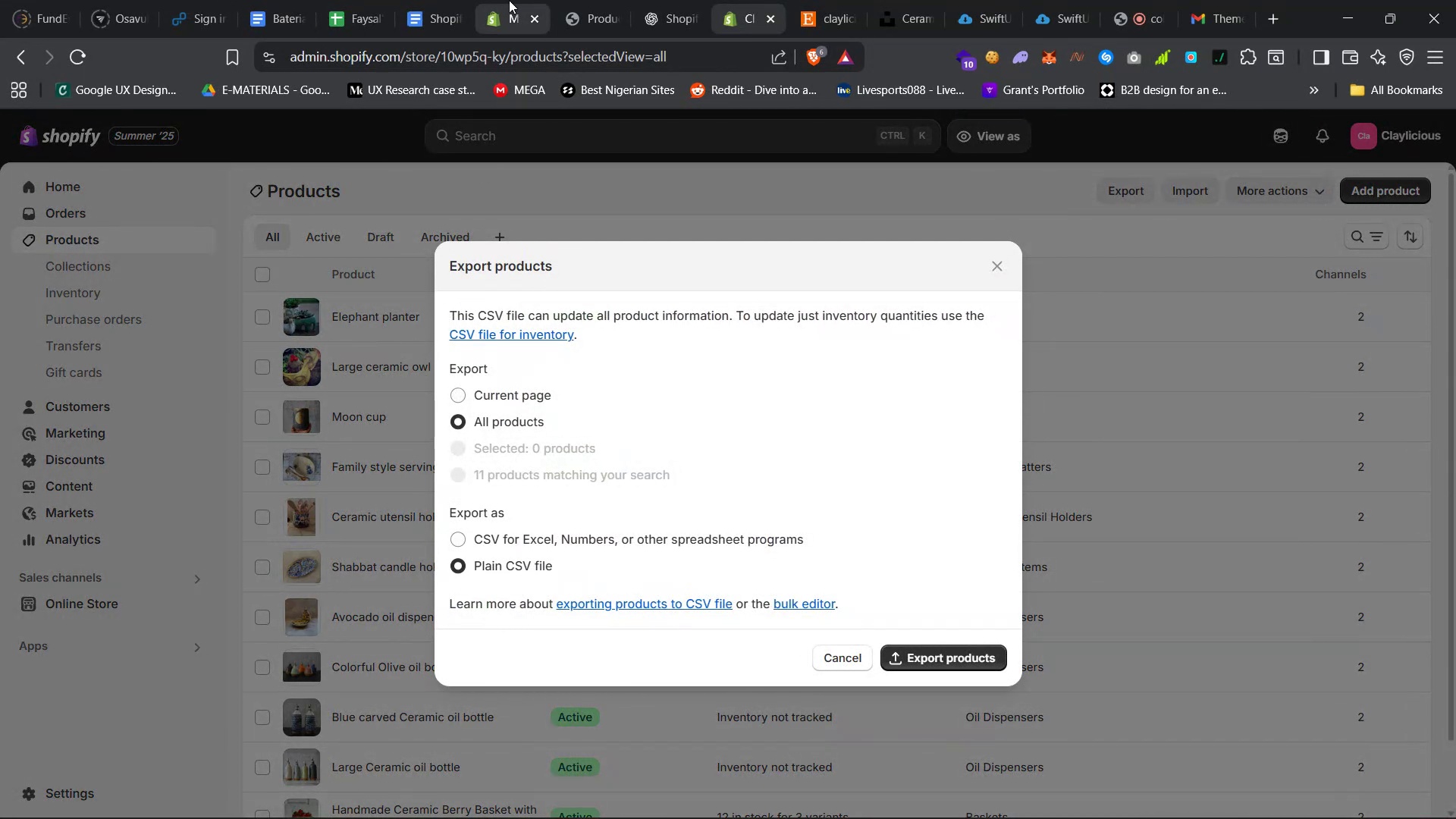 
left_click([510, 0])
 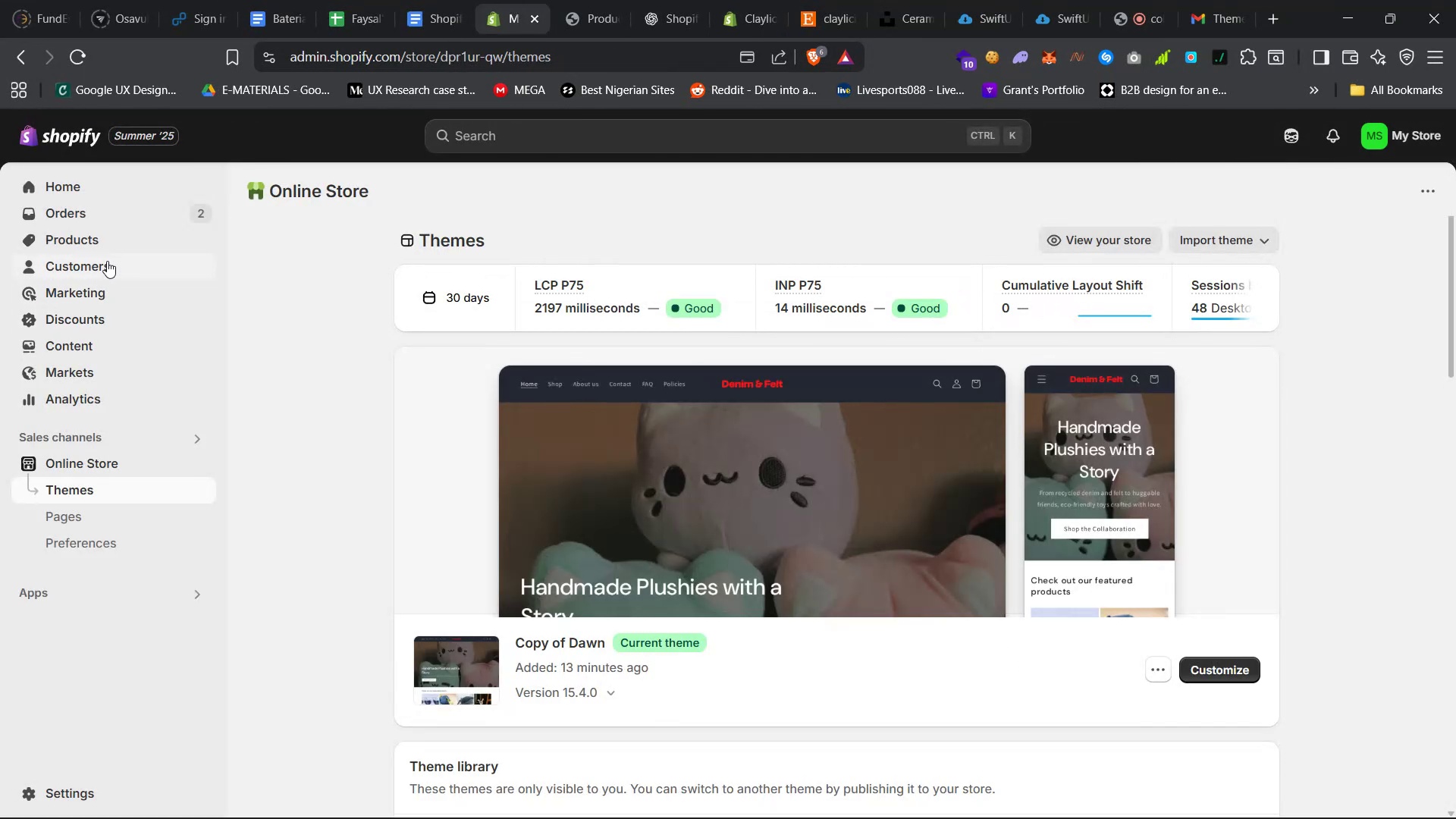 
left_click([109, 243])
 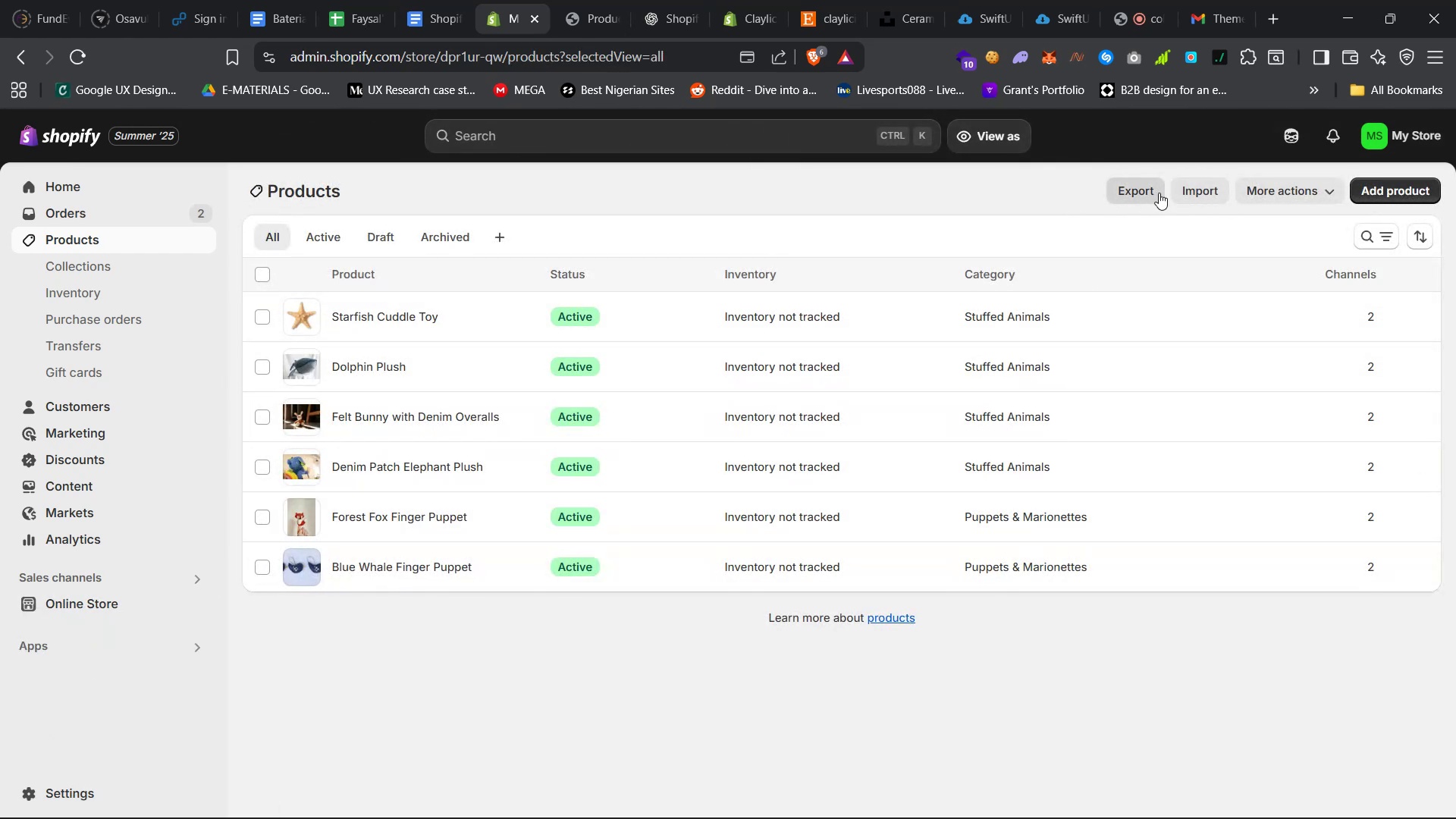 
wait(10.6)
 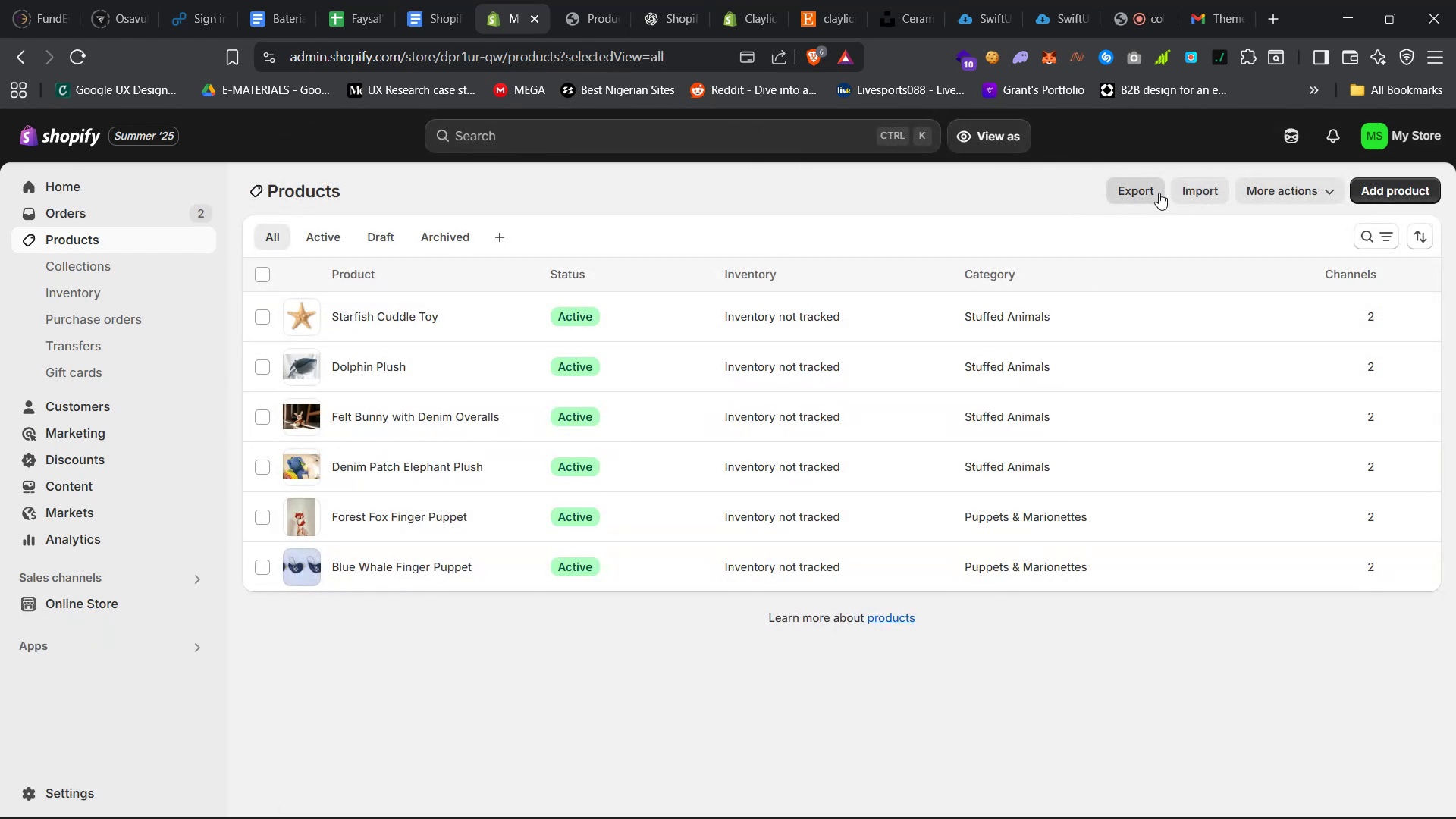 
left_click([886, 0])
 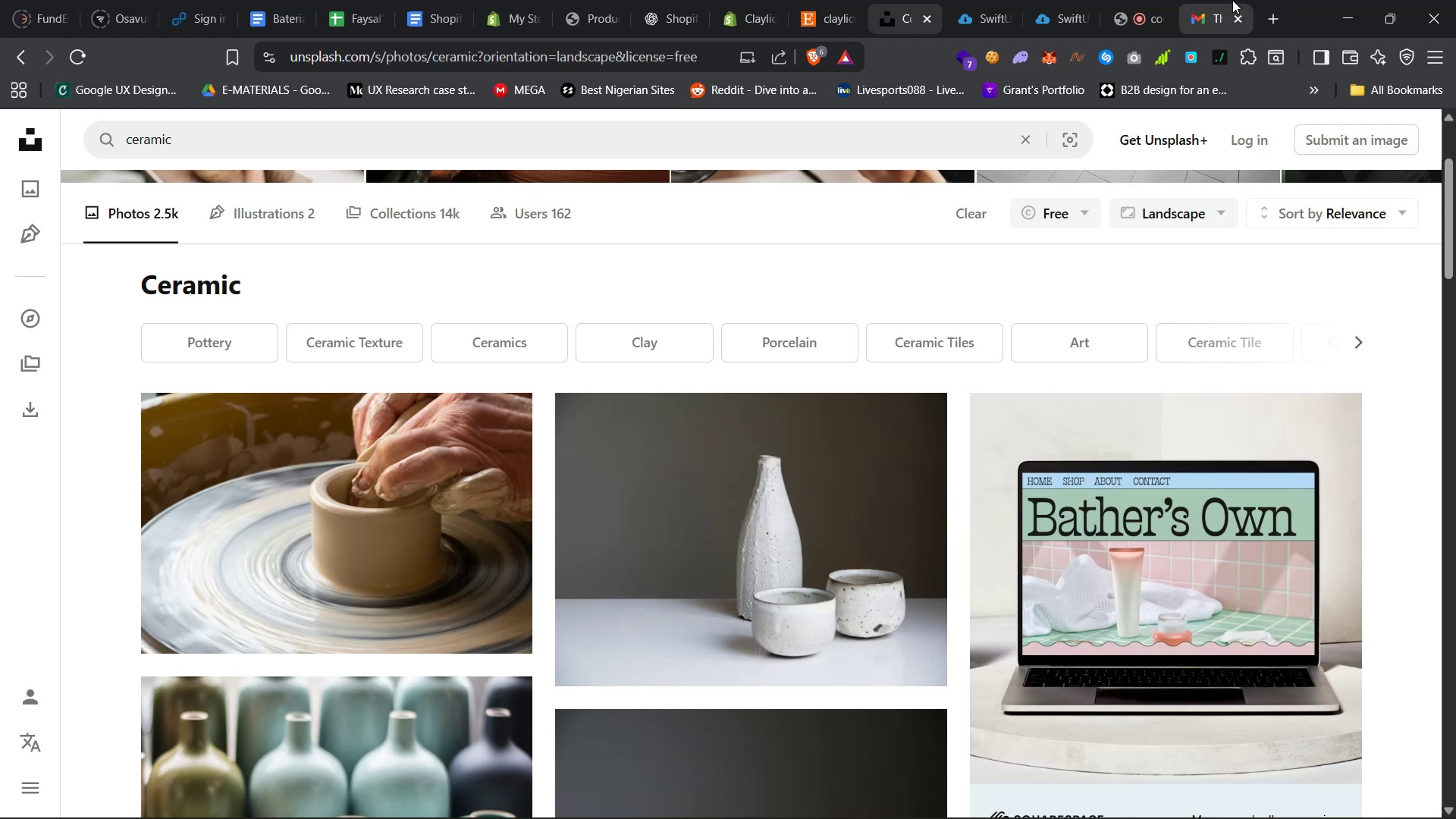 
left_click([1269, 27])
 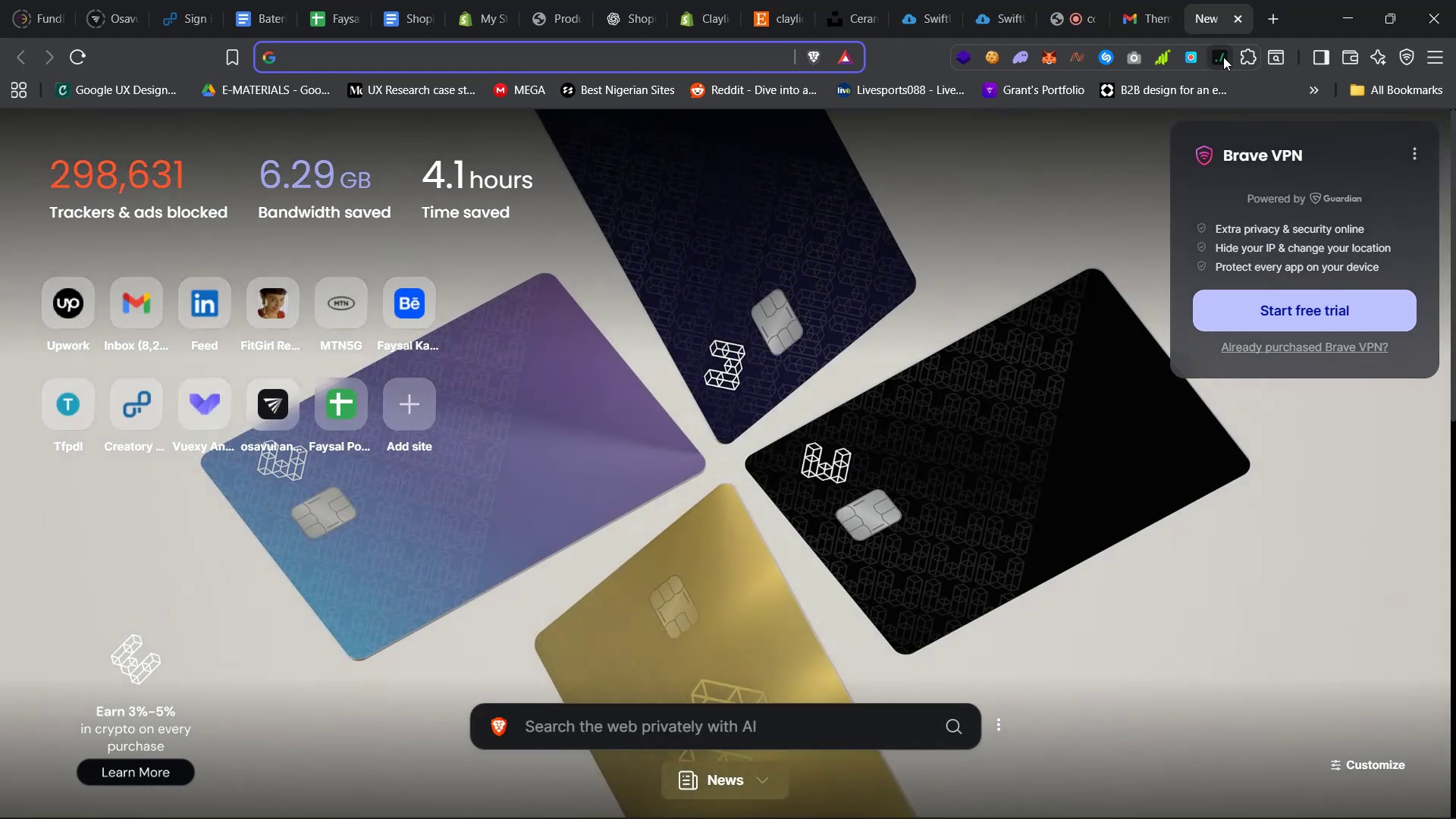 
type(can products be grouped on shopify, not collections)
 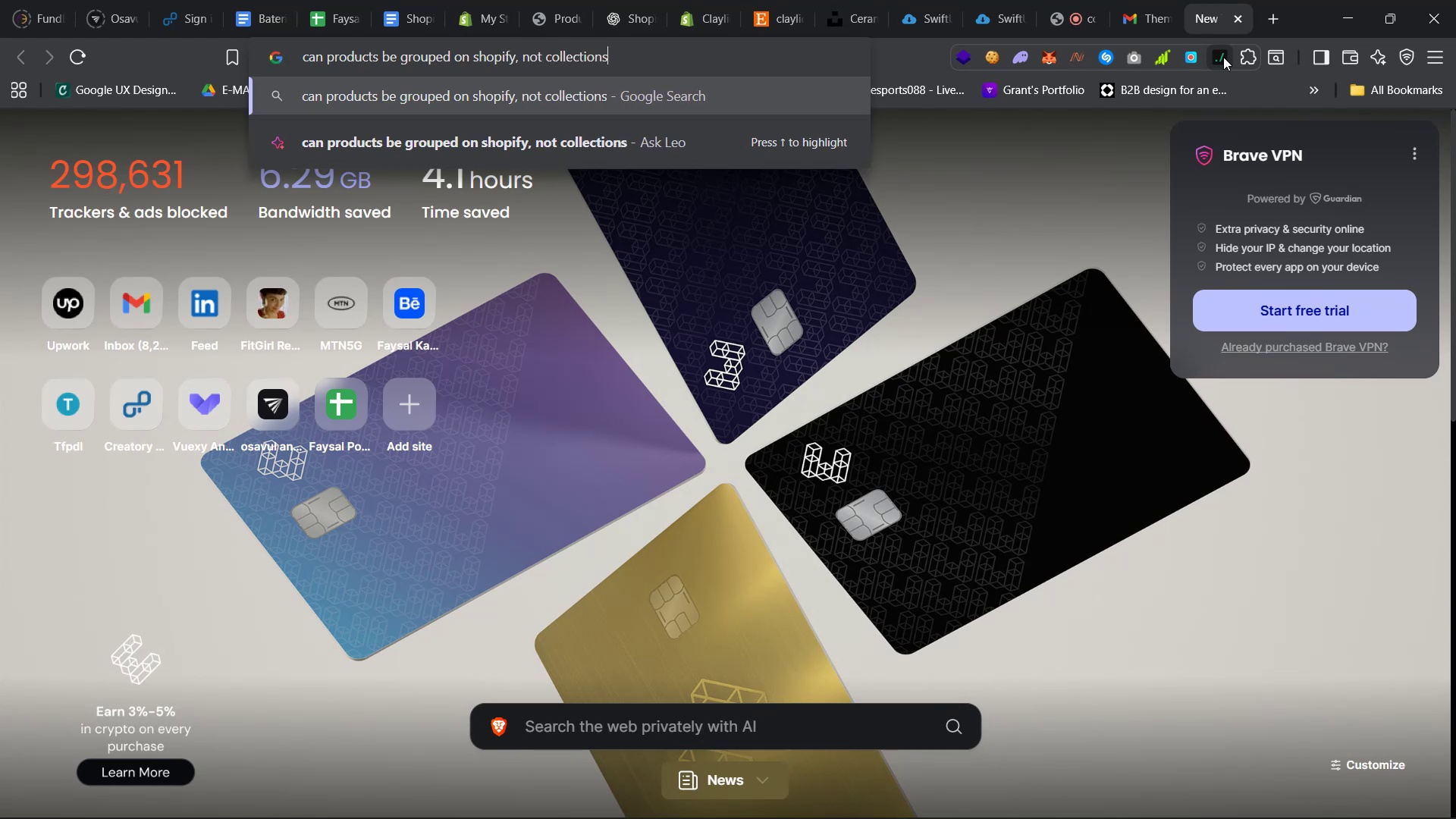 
key(Enter)
 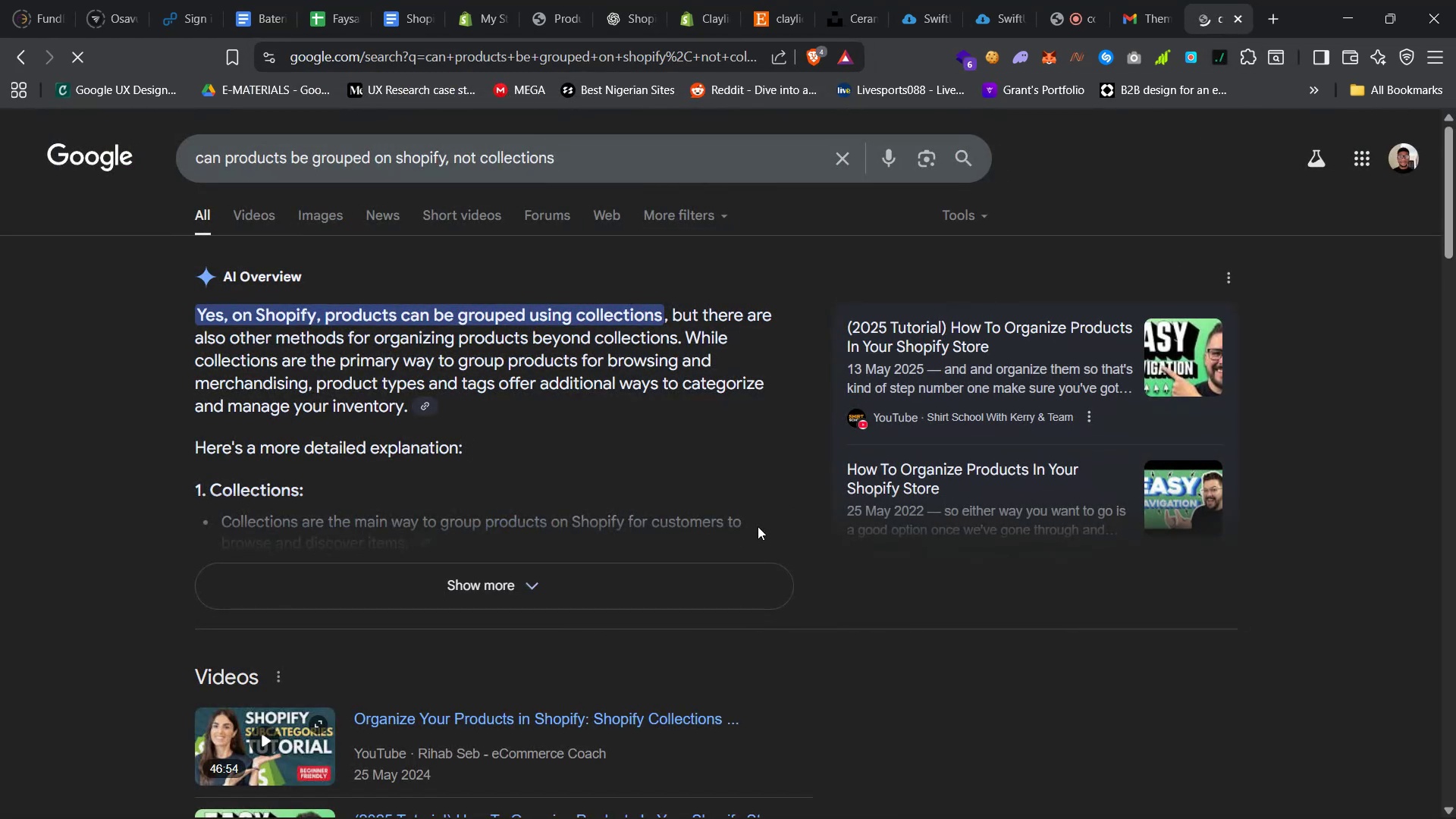 
wait(5.04)
 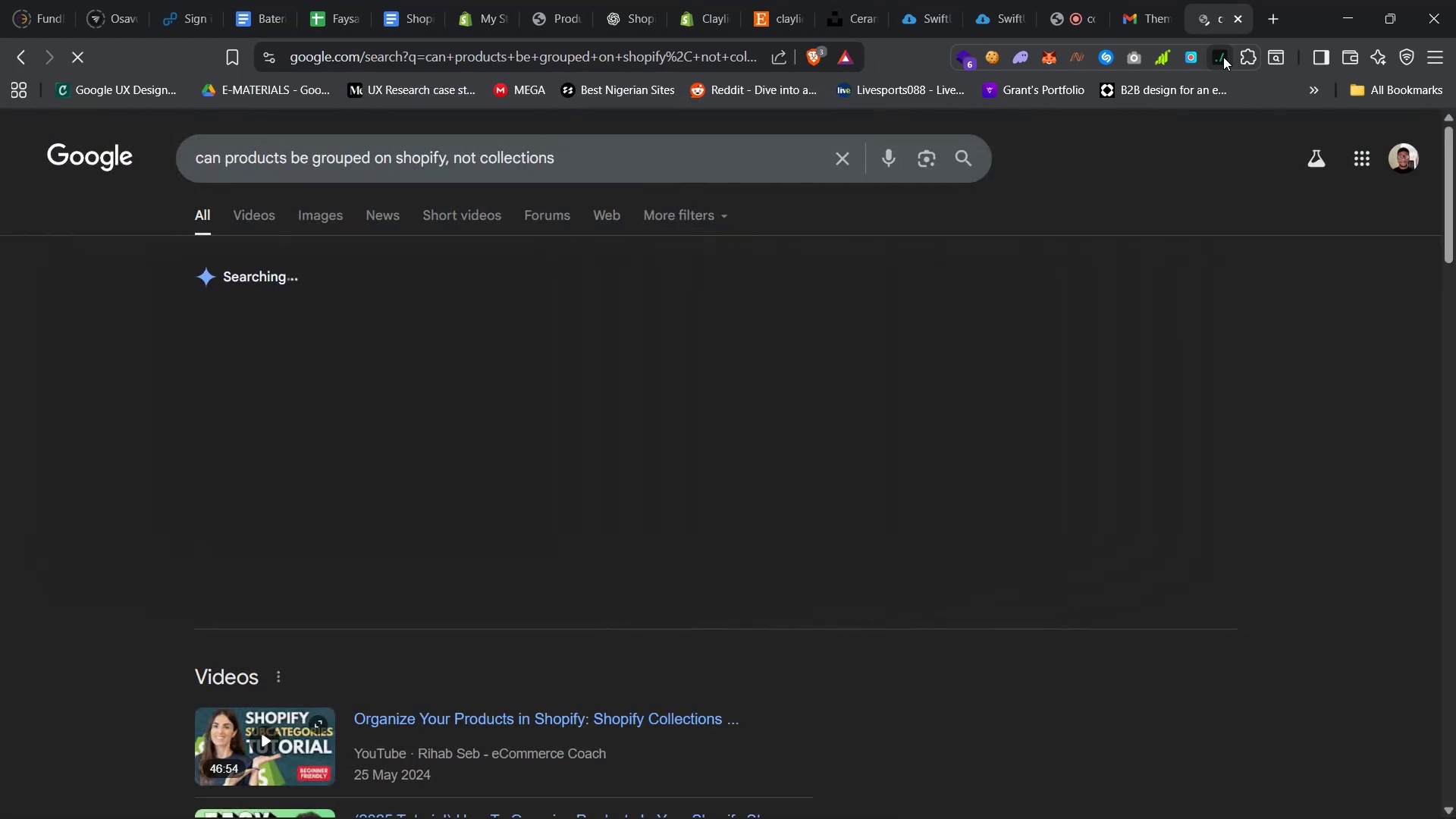 
left_click([673, 563])
 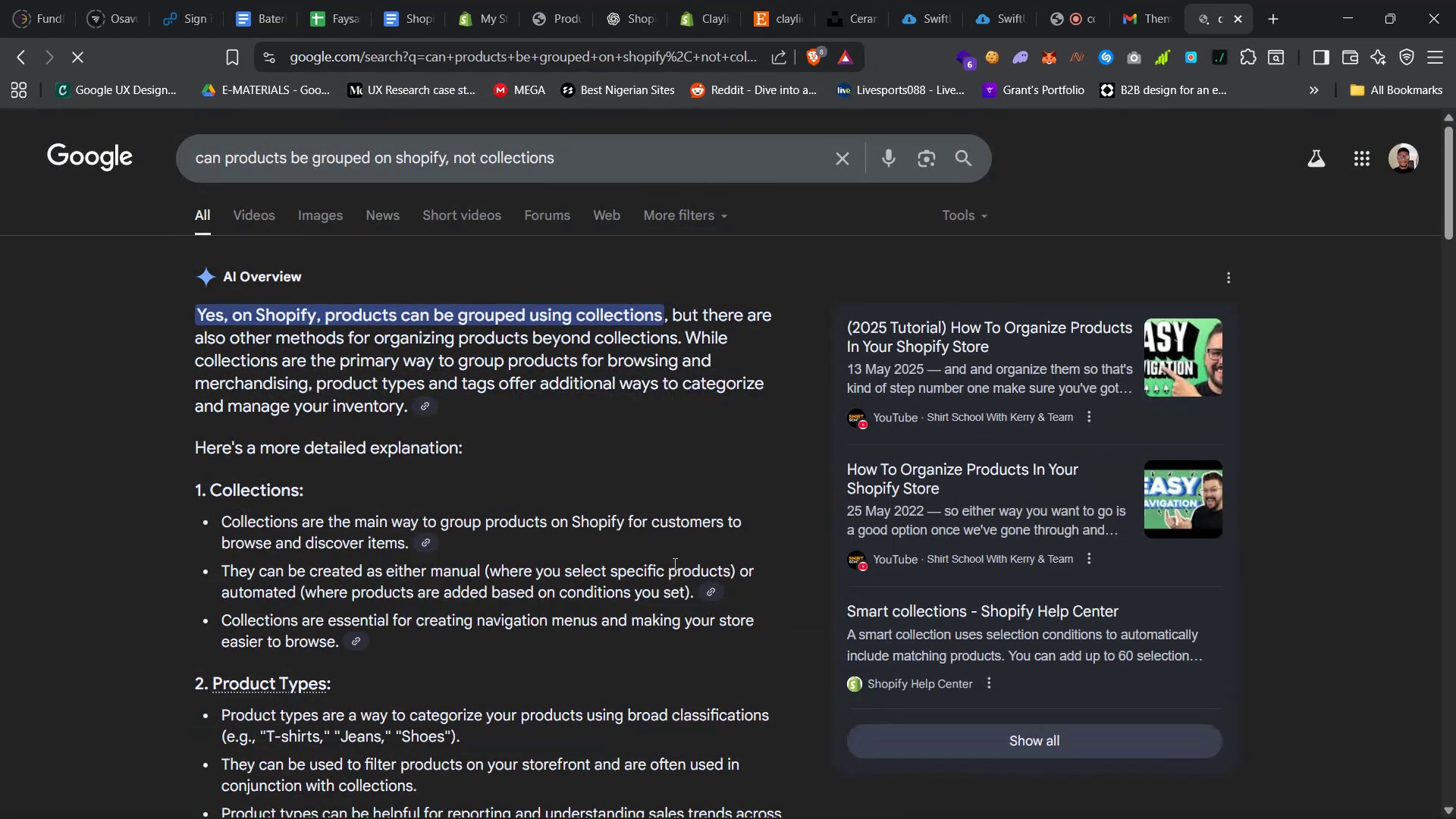 
scroll: coordinate [673, 562], scroll_direction: down, amount: 10.0
 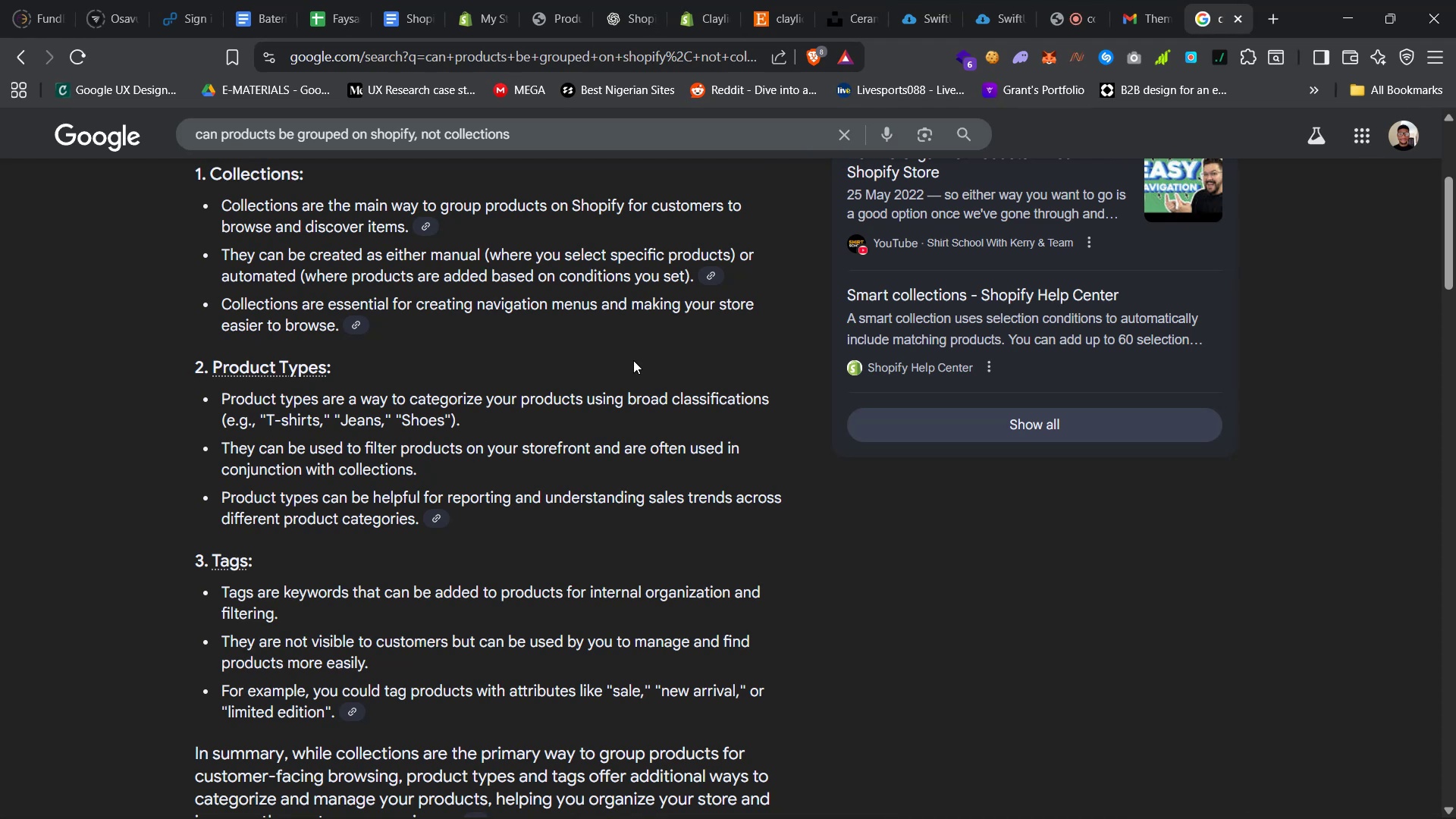 
wait(5.32)
 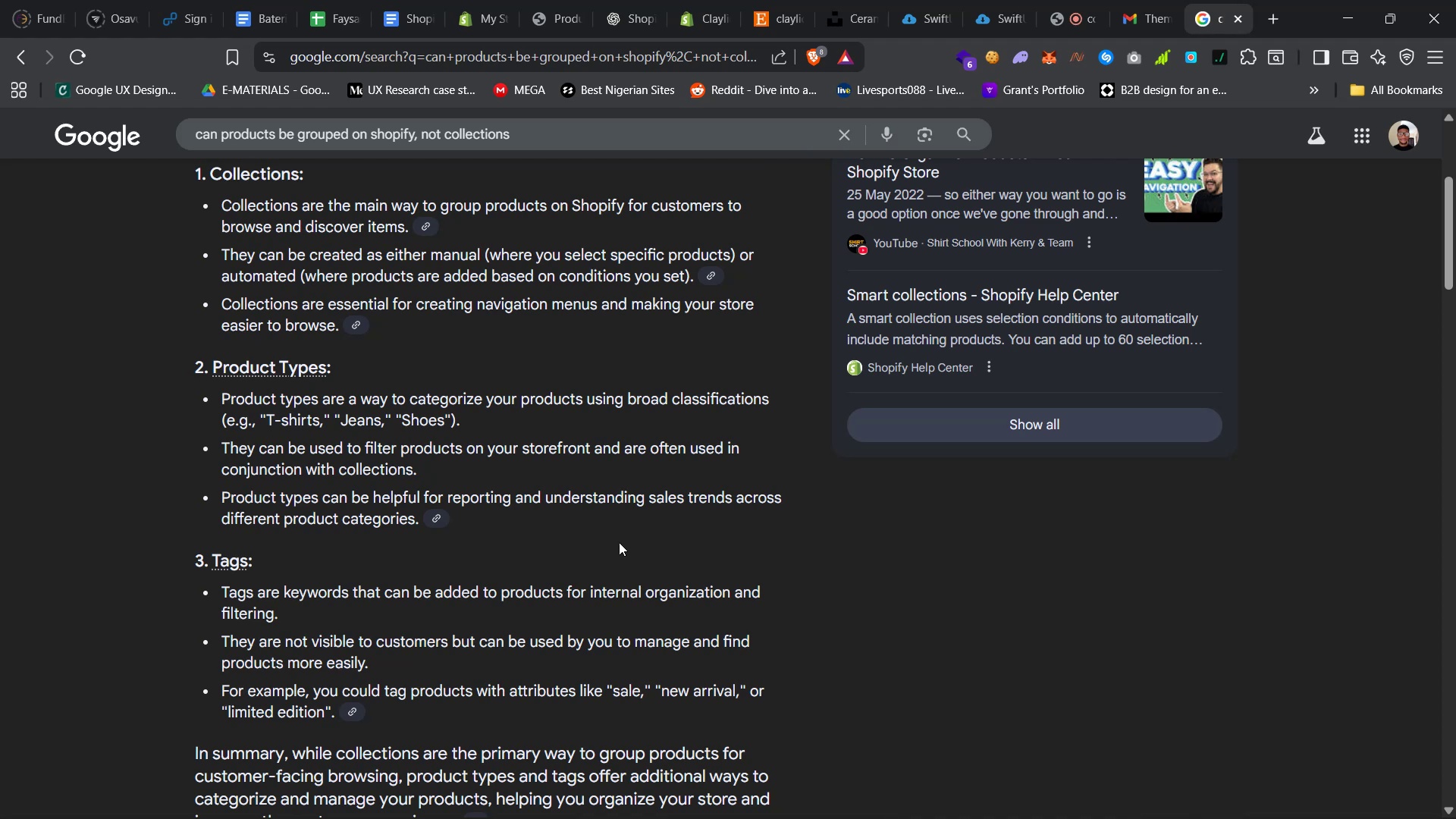 
left_click([1239, 21])
 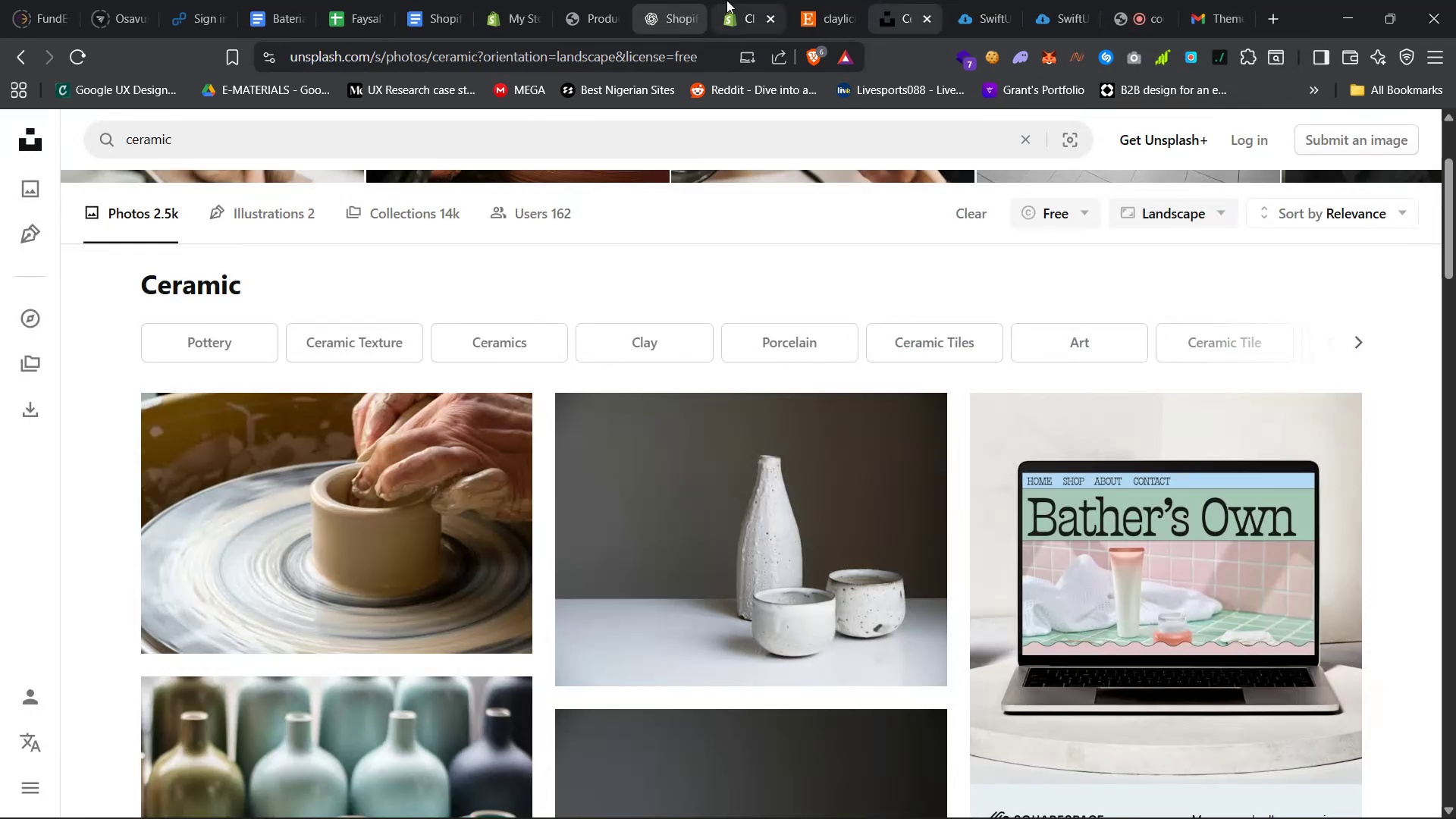 
left_click([729, 0])
 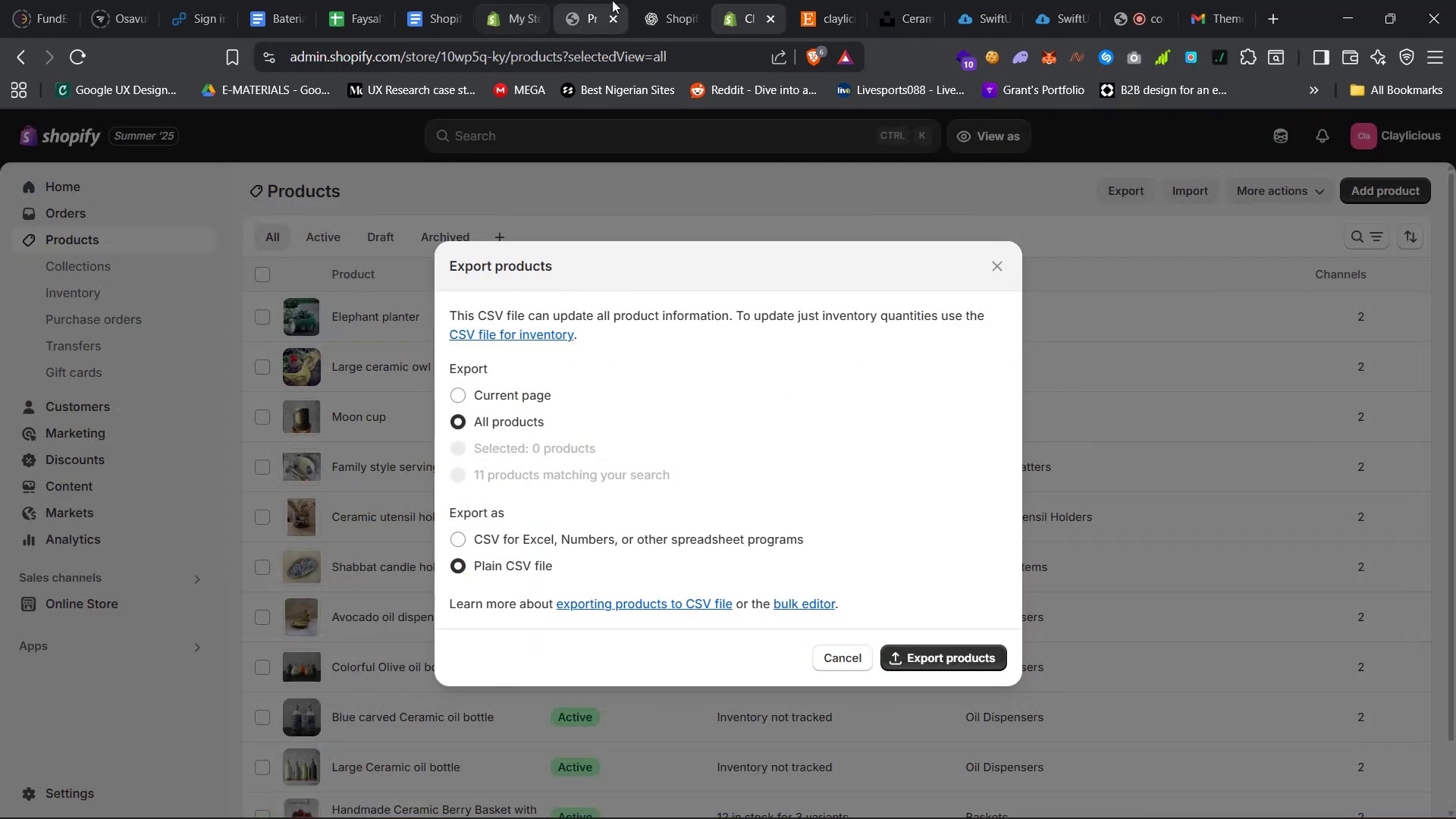 
left_click([509, 0])
 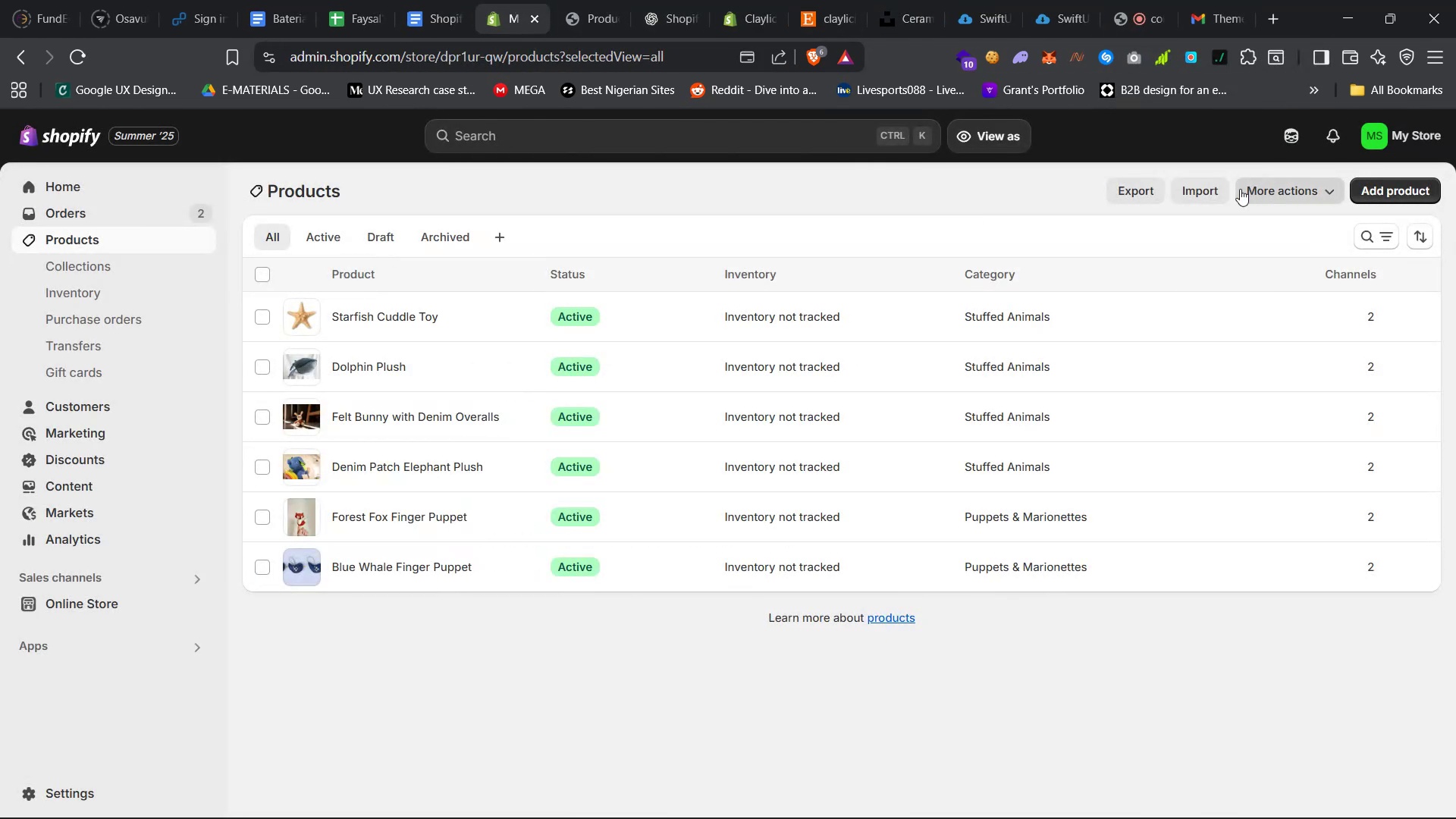 
left_click([1204, 194])
 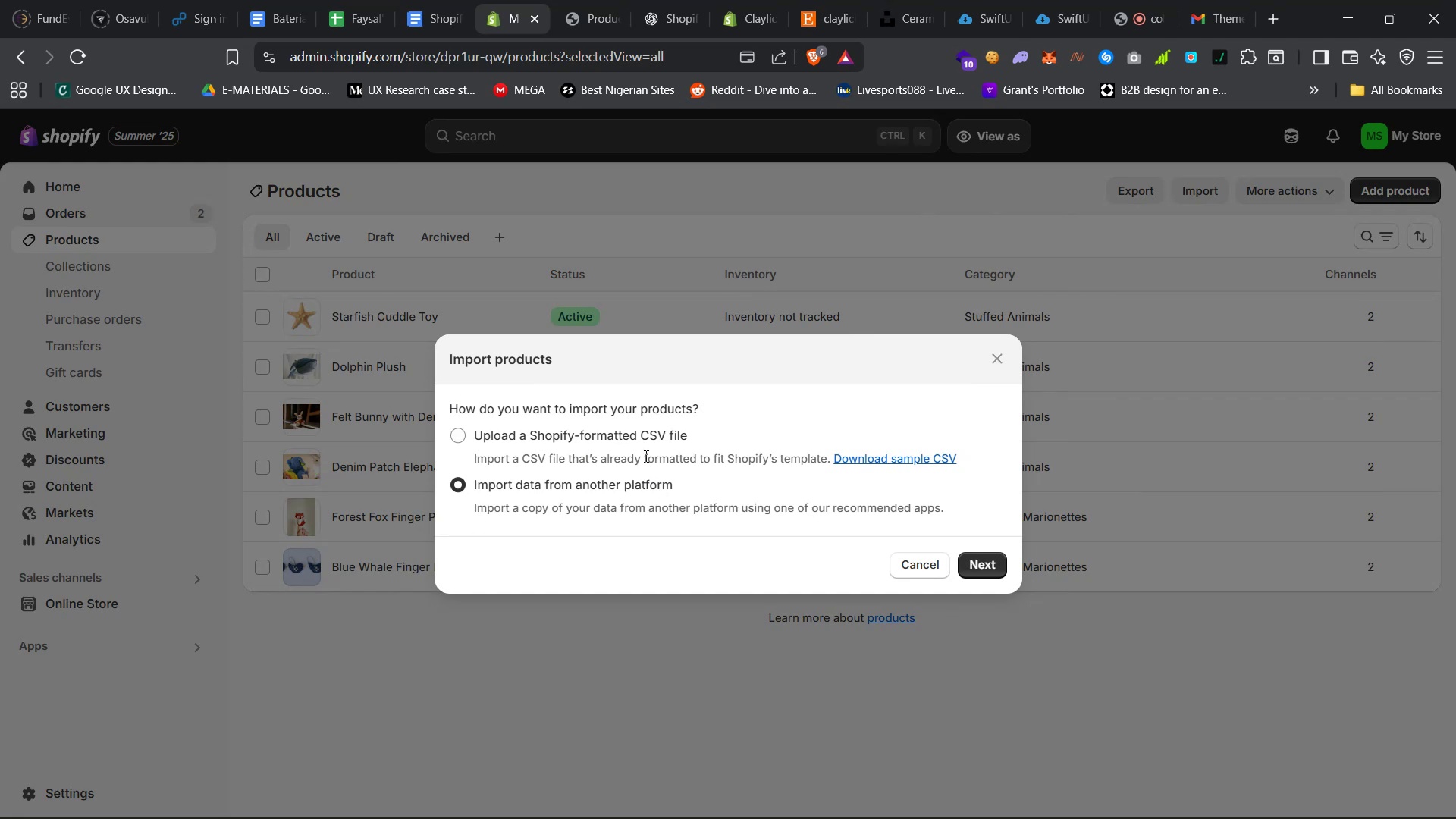 
left_click([645, 456])
 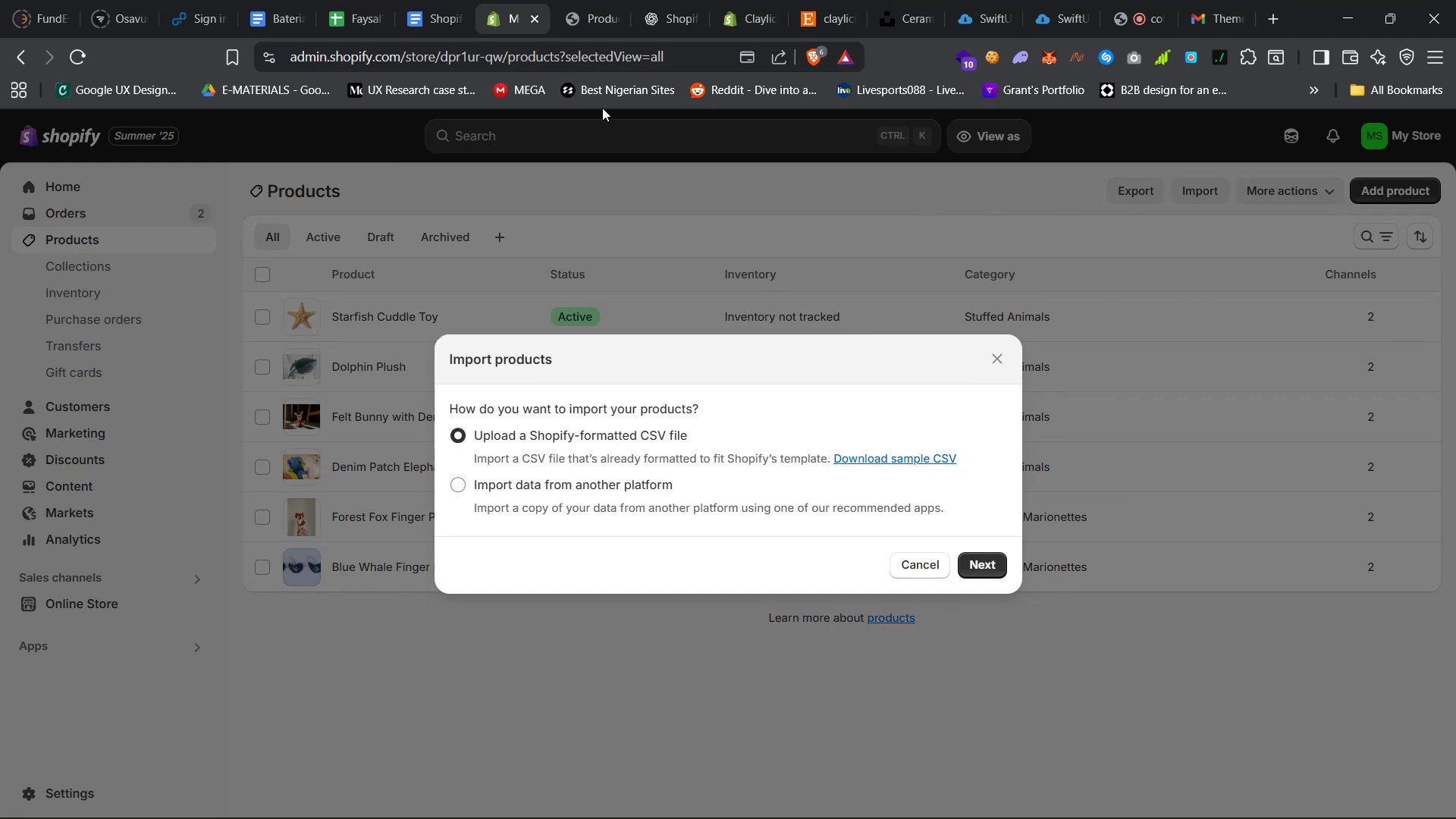 
left_click([666, 0])
 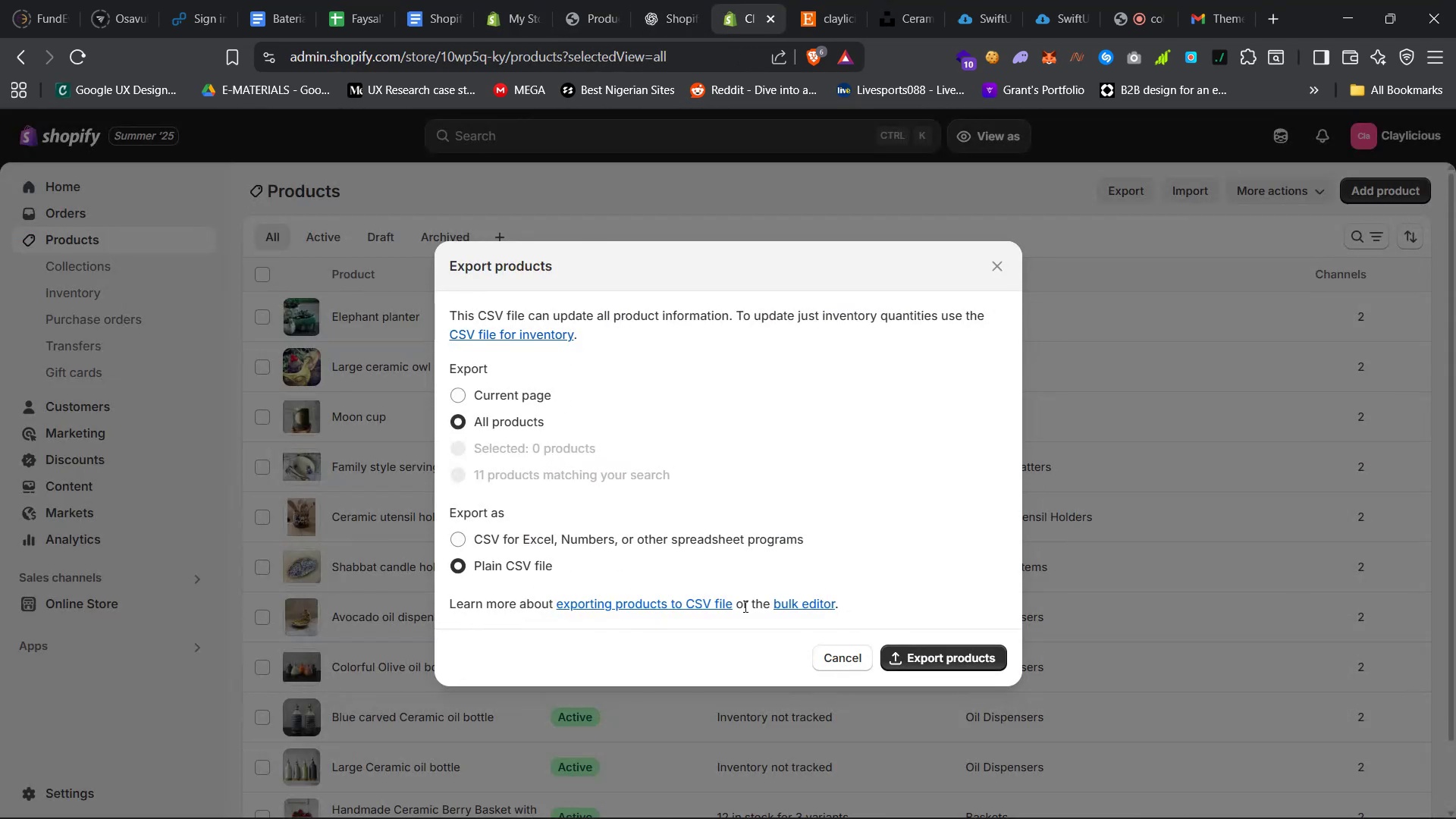 
wait(5.05)
 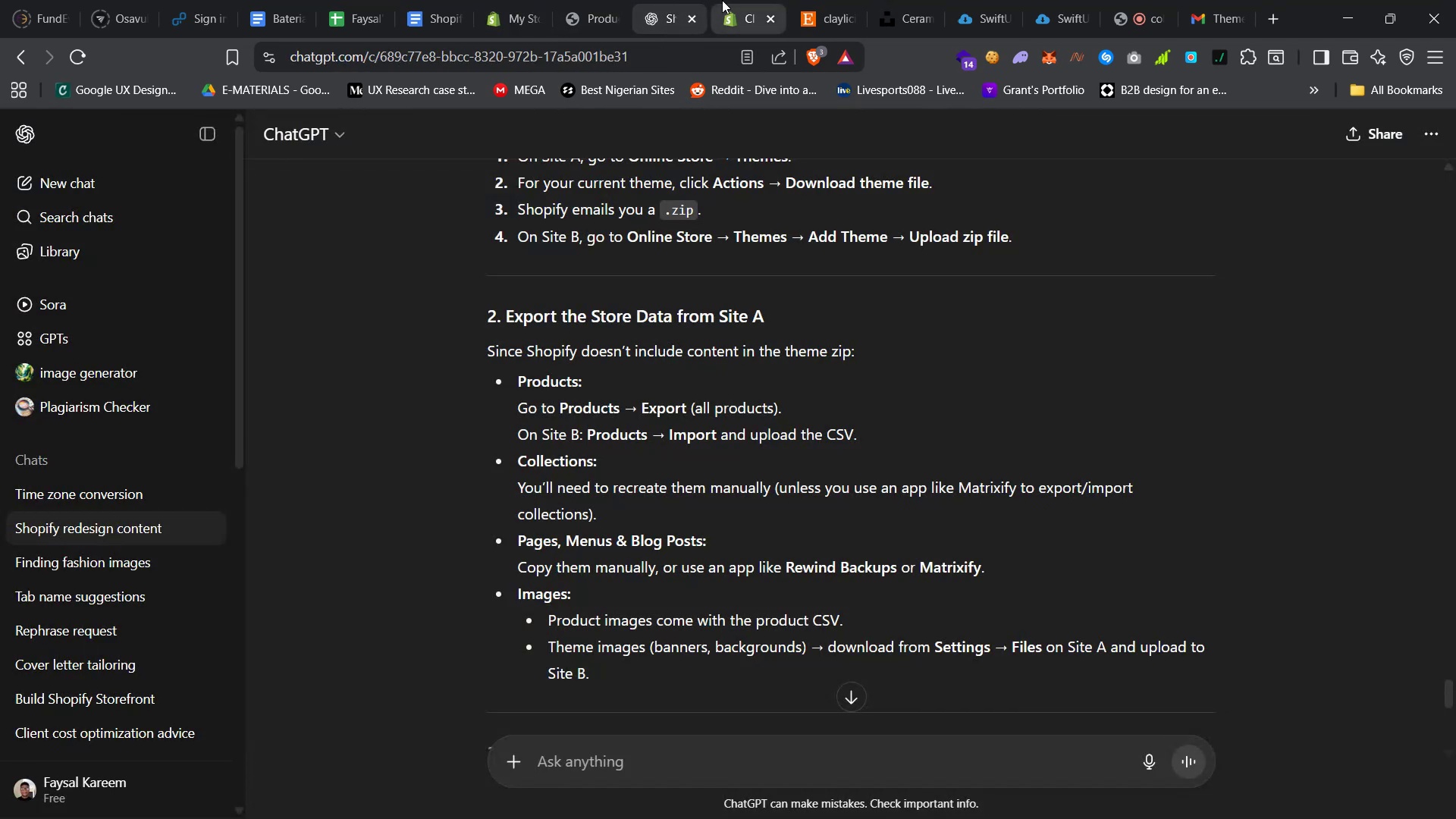 
left_click([908, 660])
 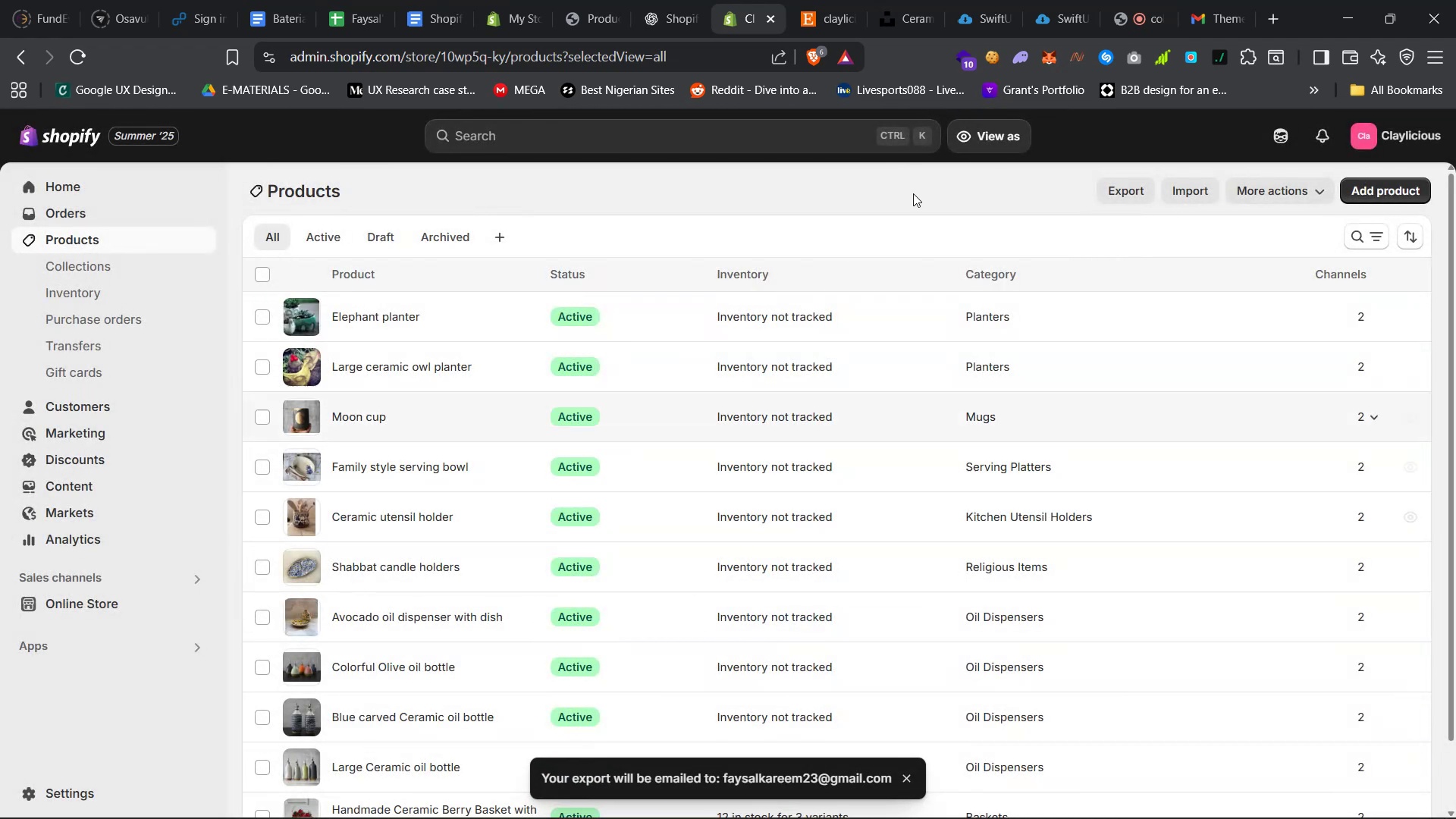 
left_click([1213, 0])
 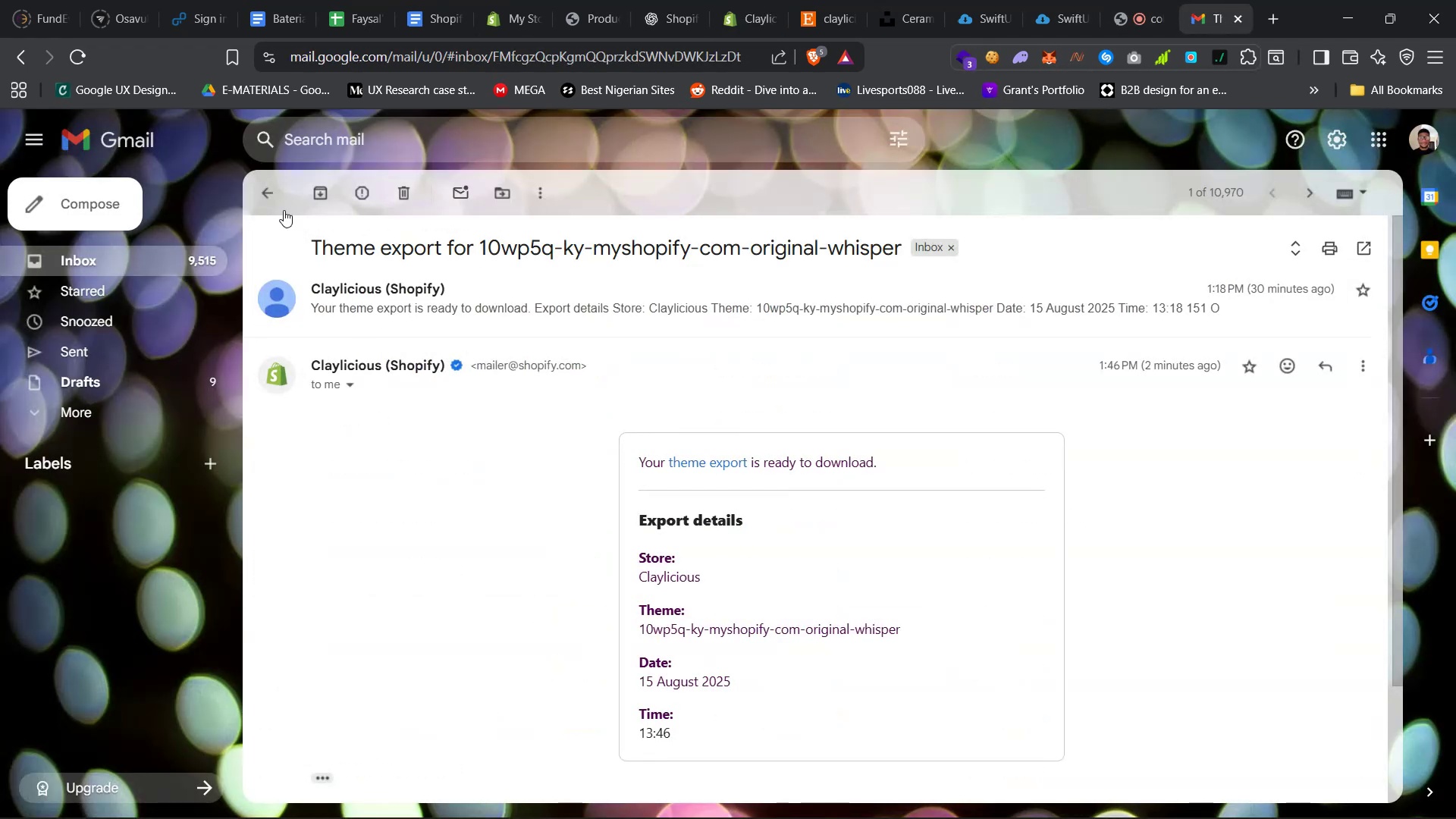 
left_click([270, 199])
 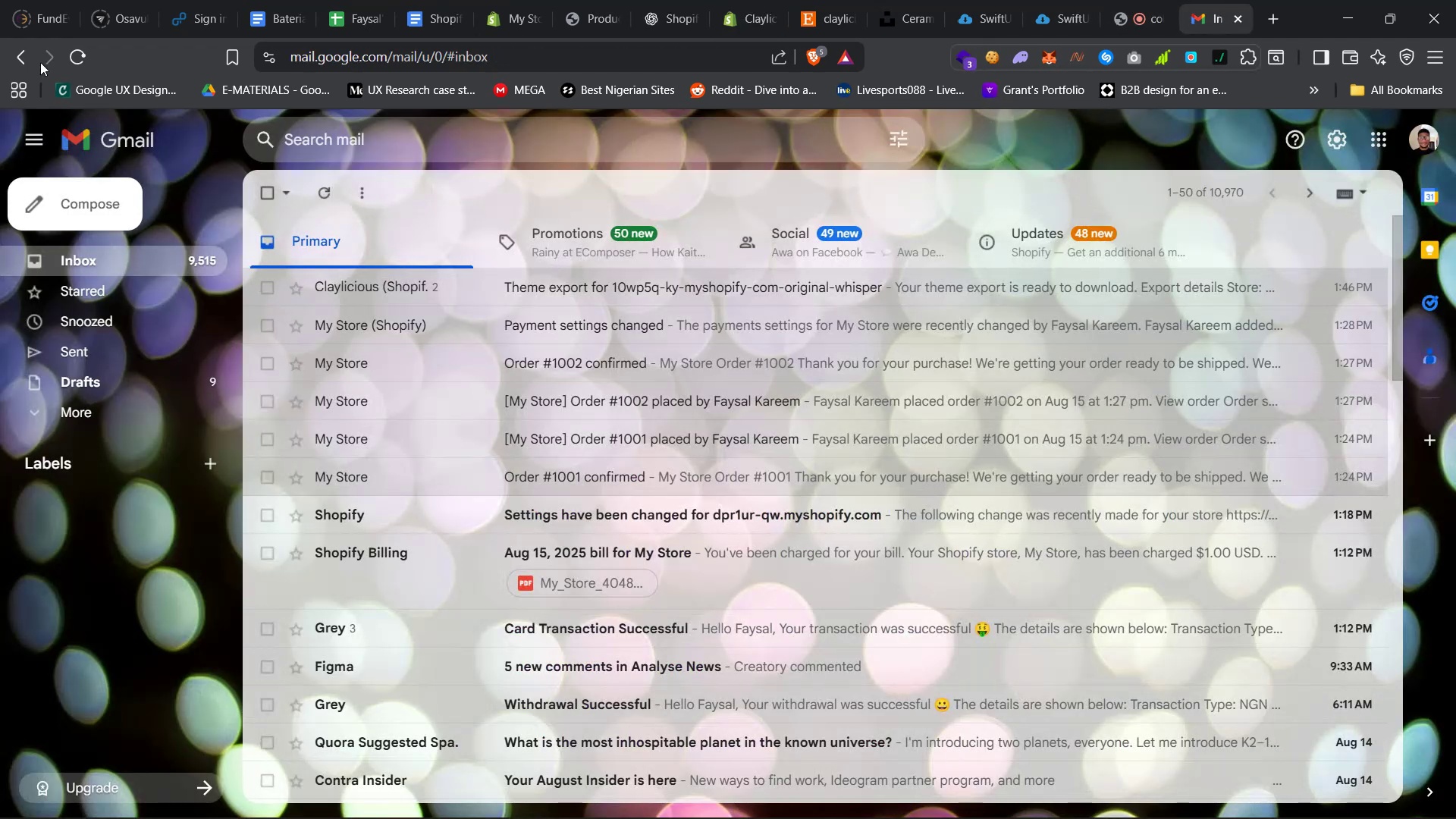 
left_click([75, 55])
 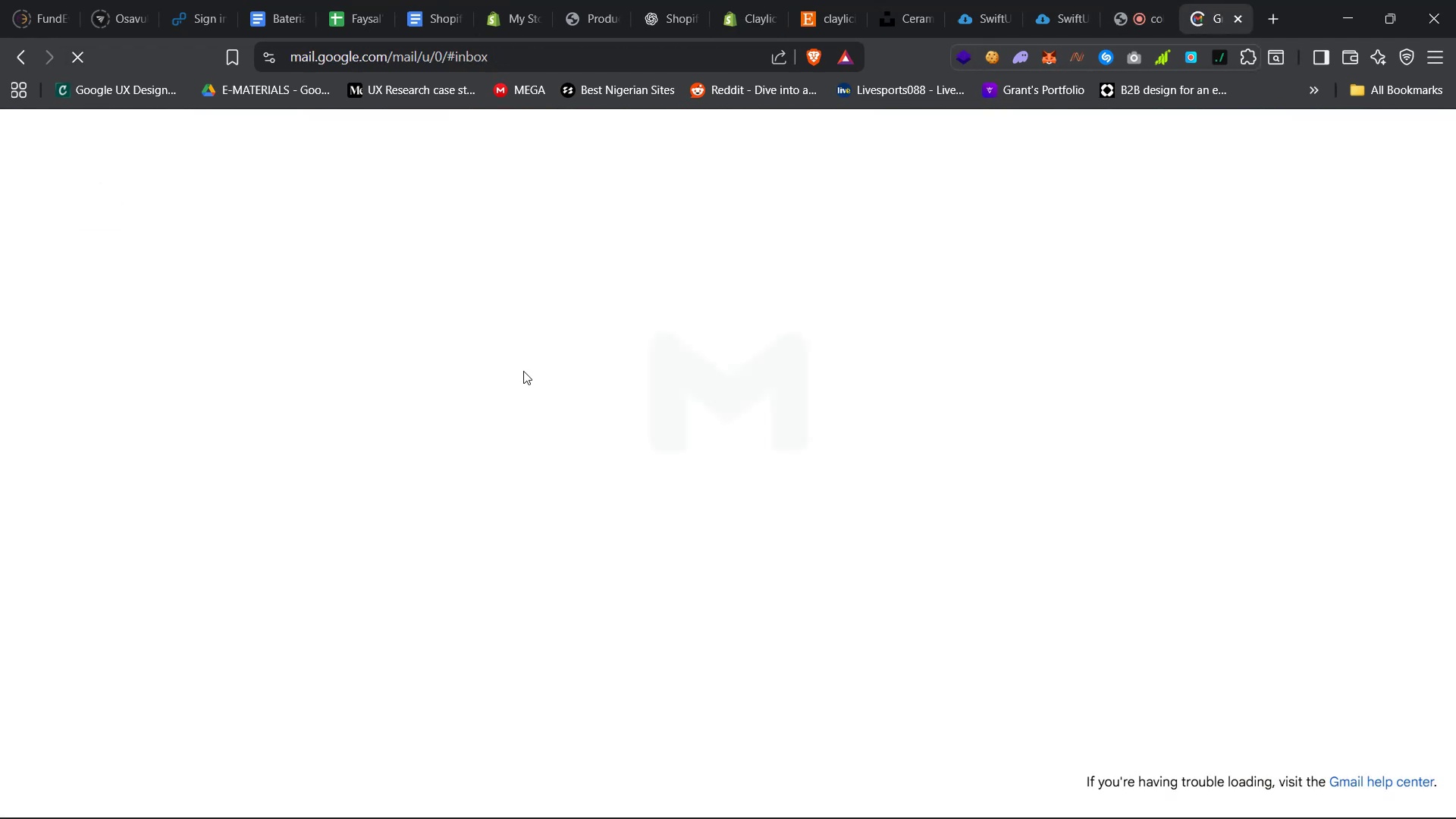 
mouse_move([519, 365])
 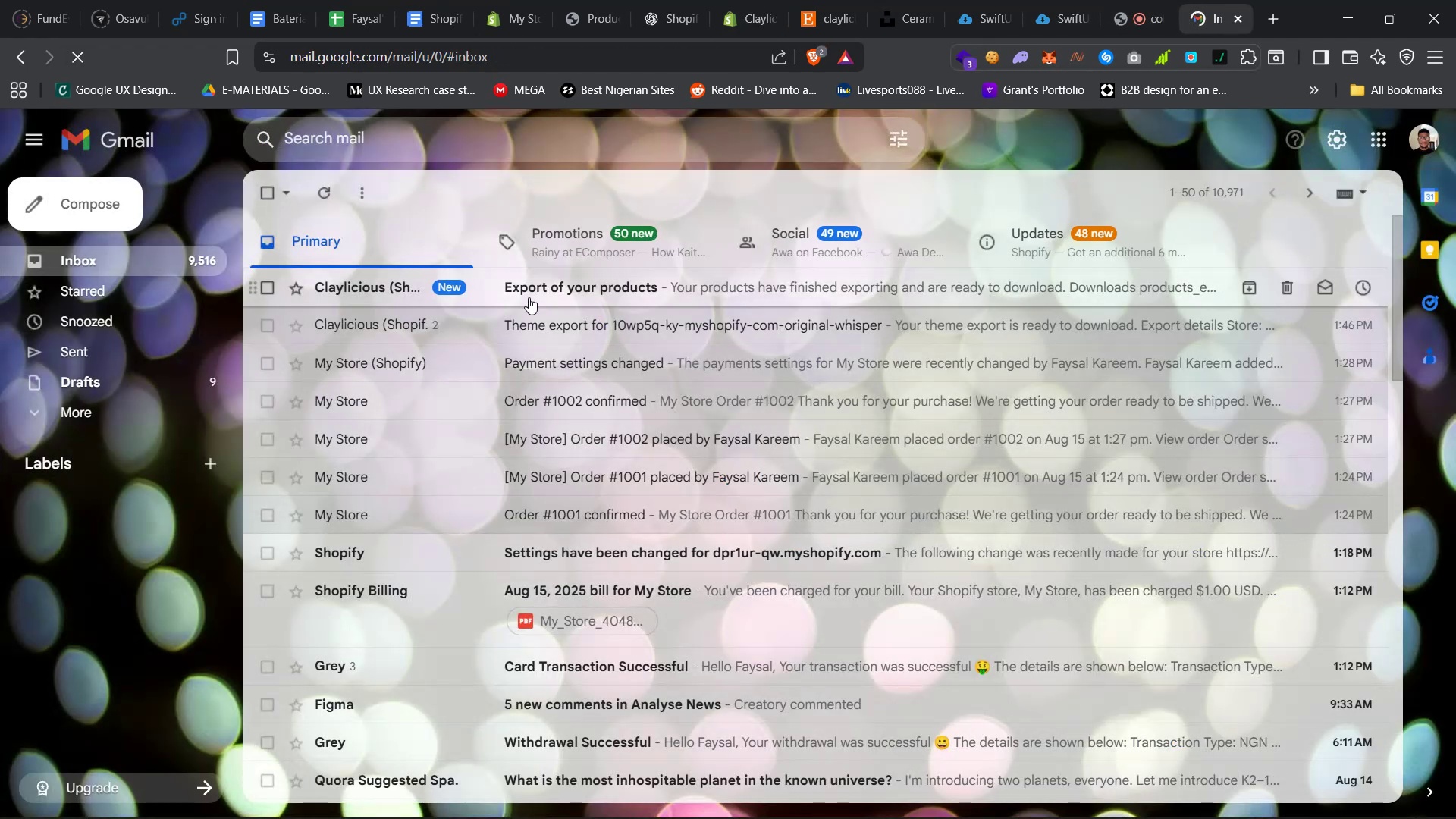 
left_click([544, 280])
 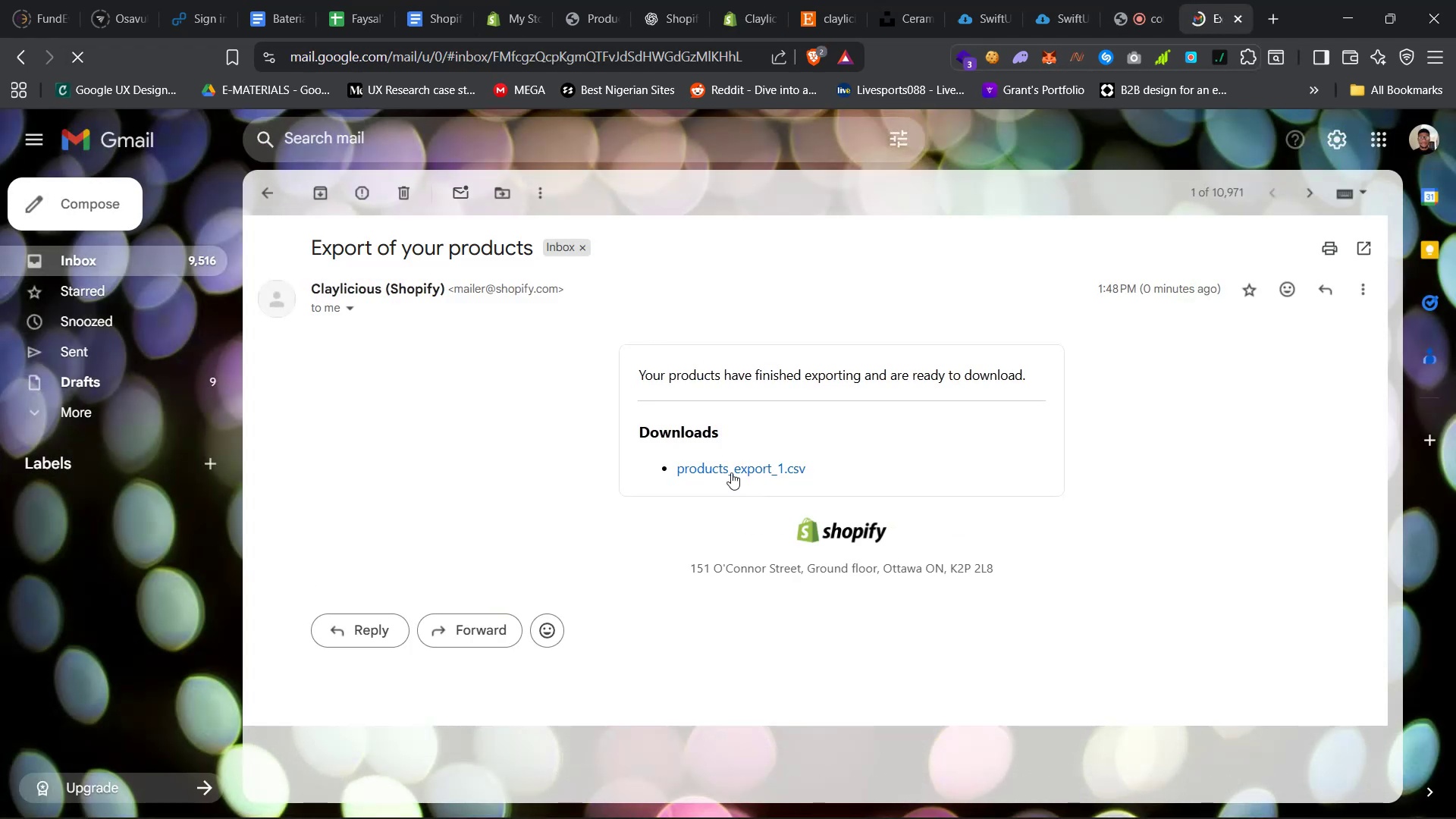 
left_click([732, 466])
 